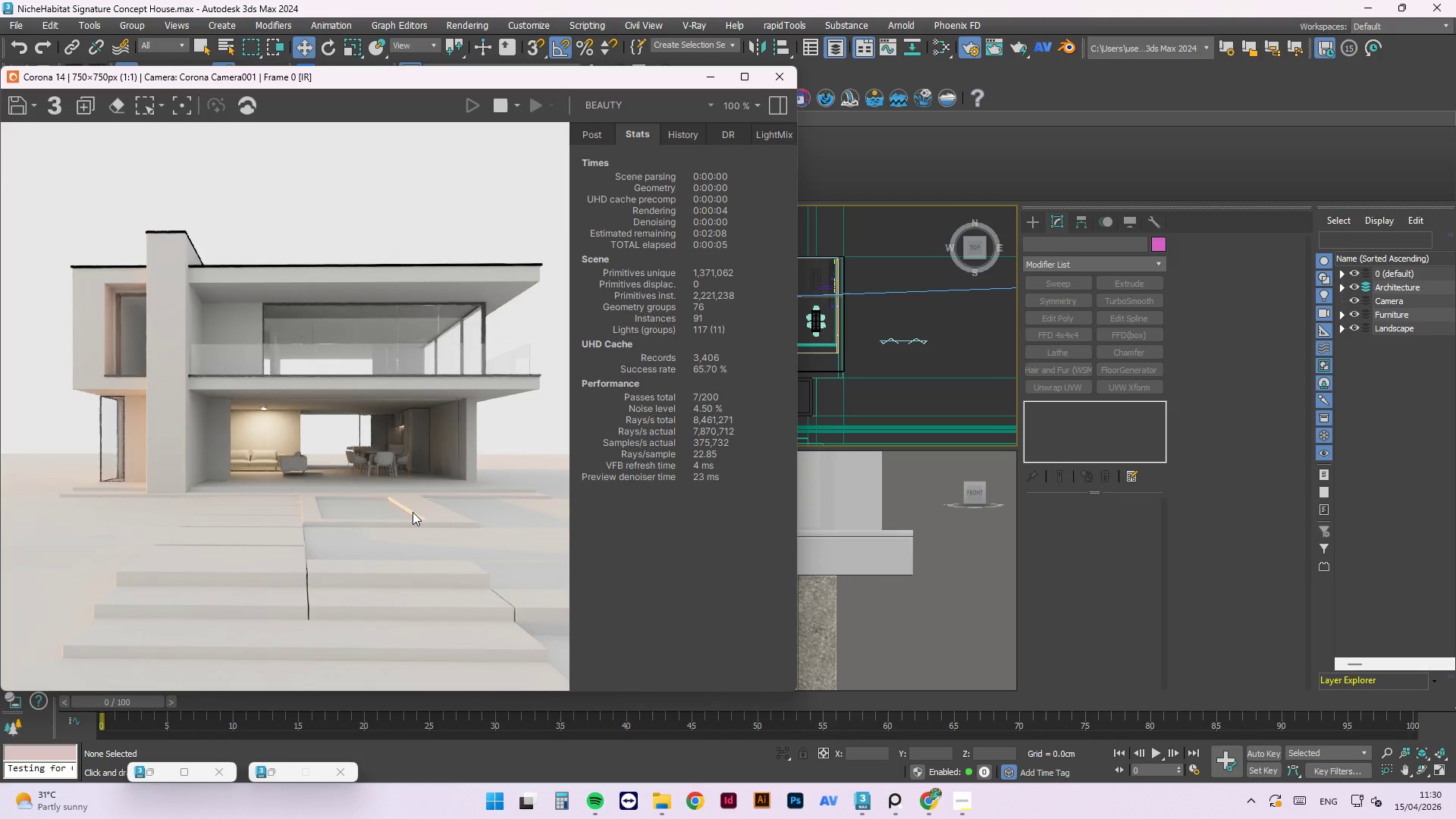 
wait(5.48)
 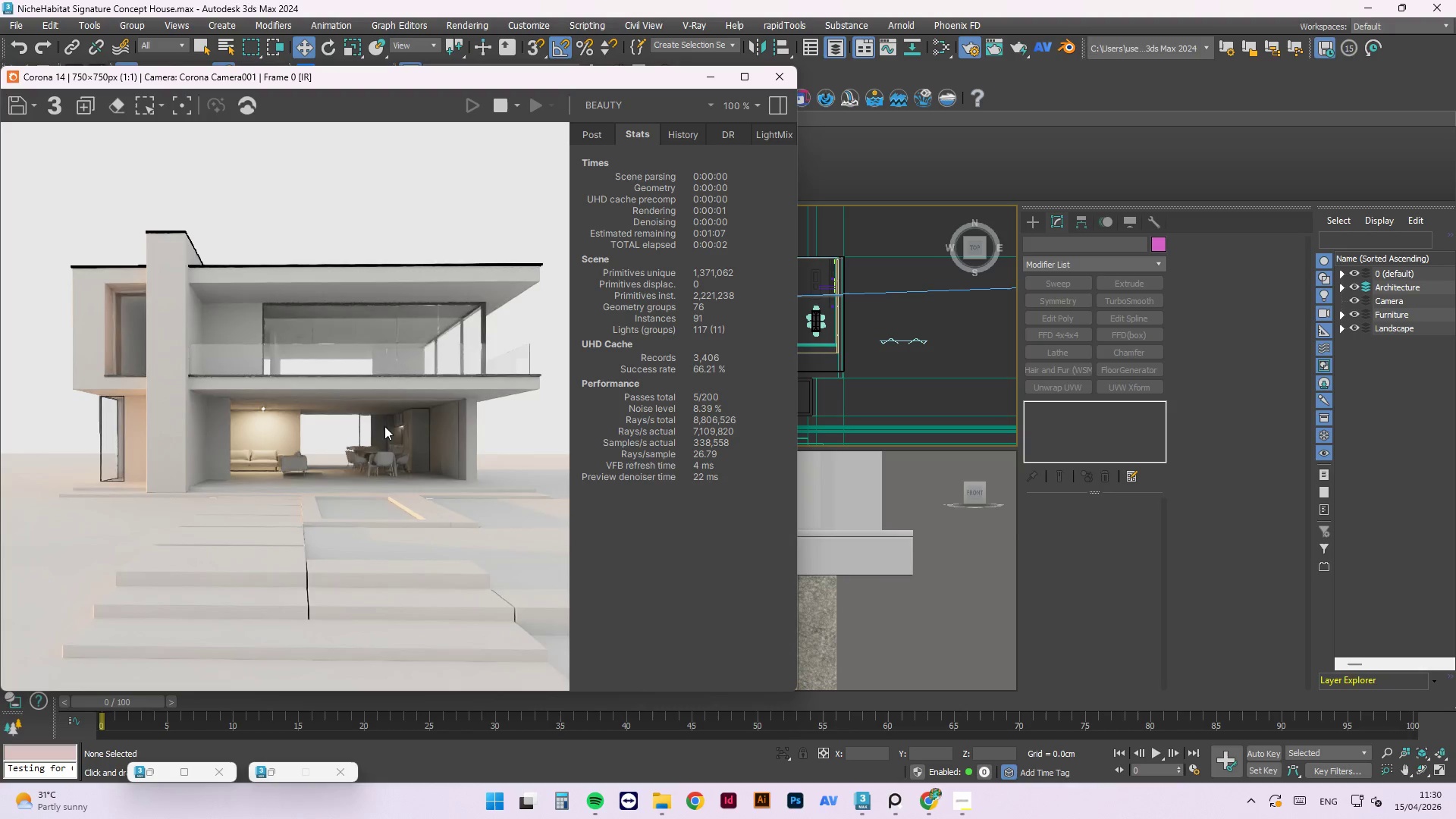 
scroll: coordinate [860, 329], scroll_direction: up, amount: 7.0
 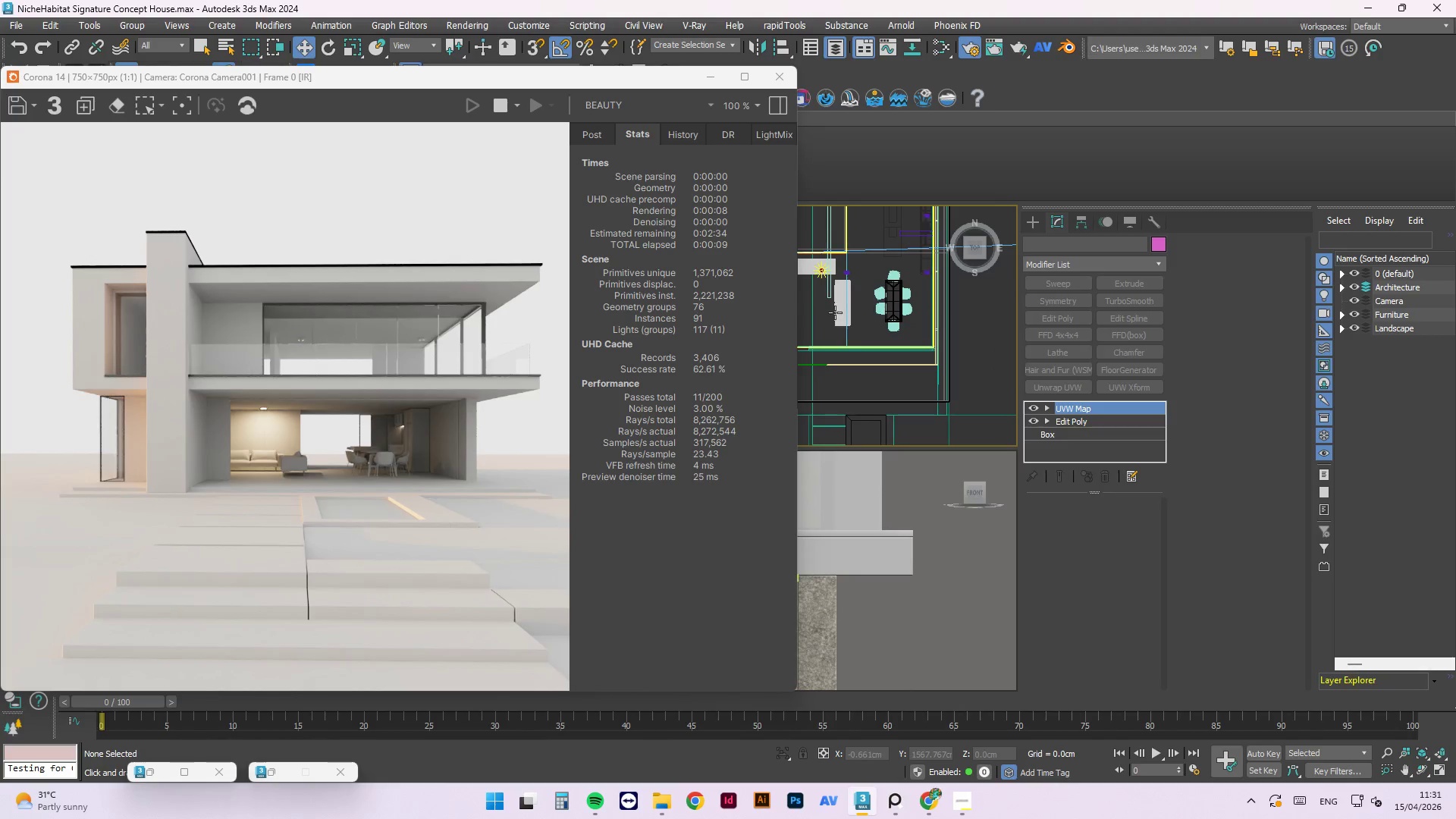 
left_click([834, 312])
 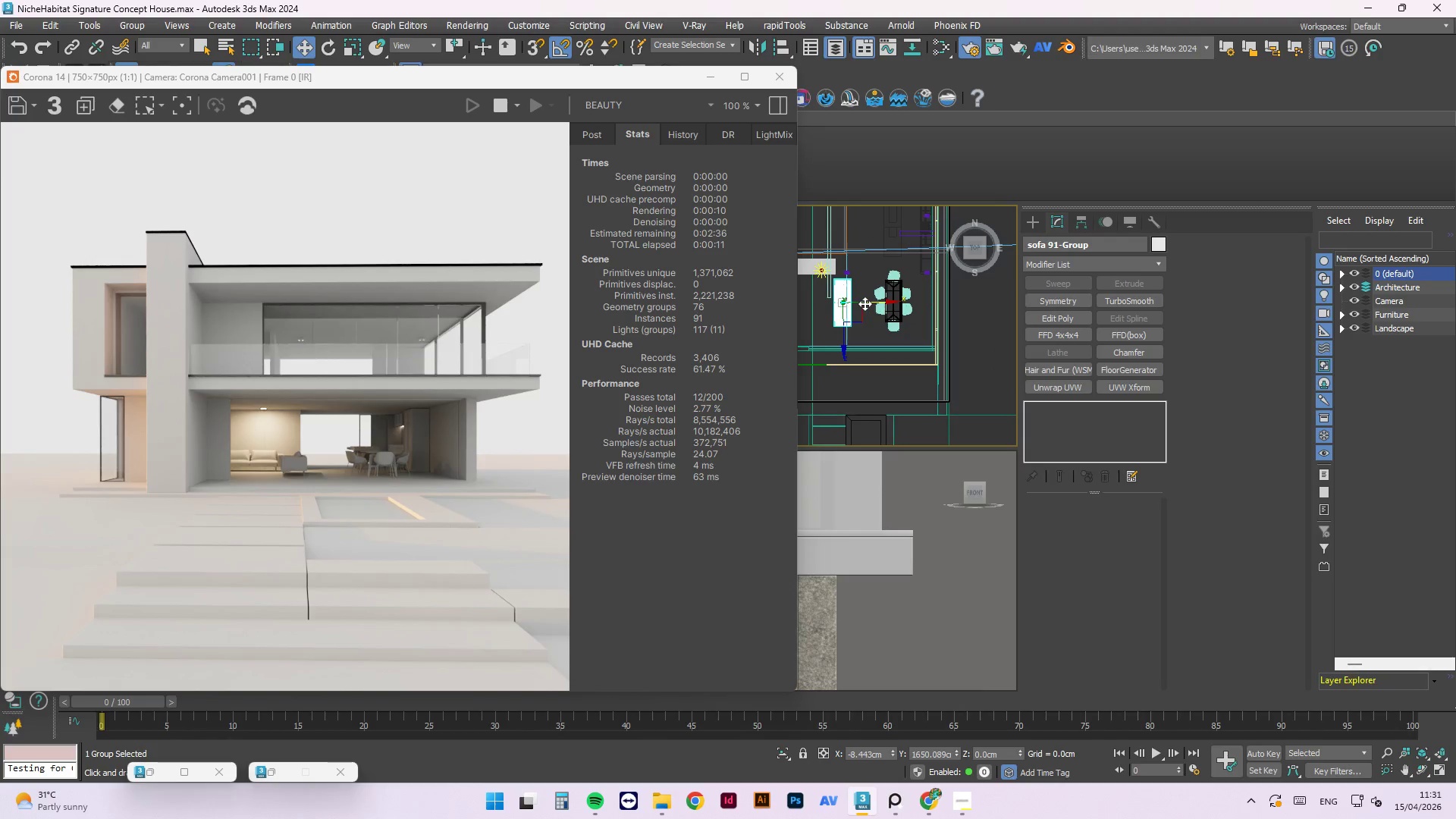 
left_click_drag(start_coordinate=[864, 303], to_coordinate=[870, 303])
 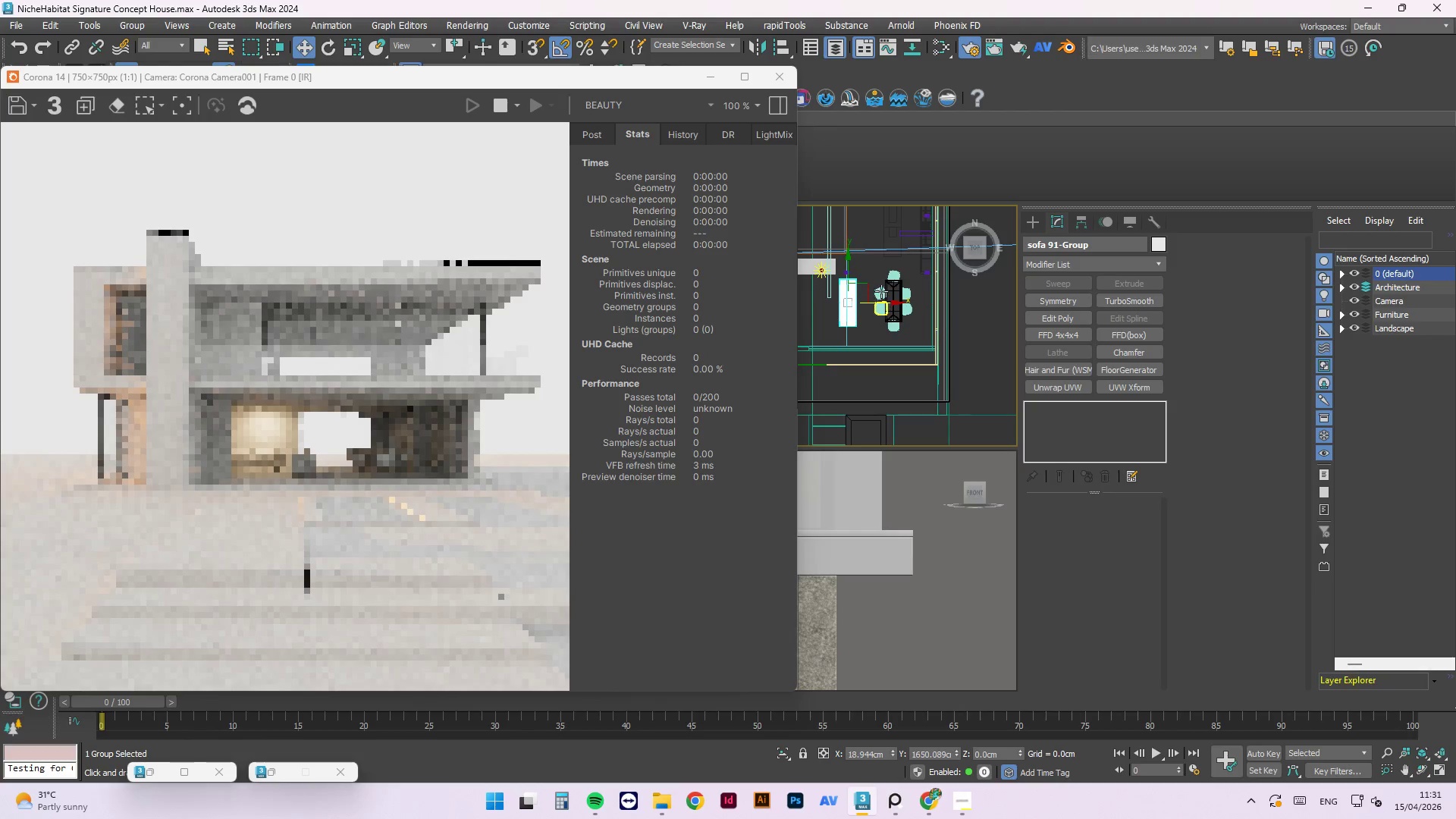 
left_click([876, 292])
 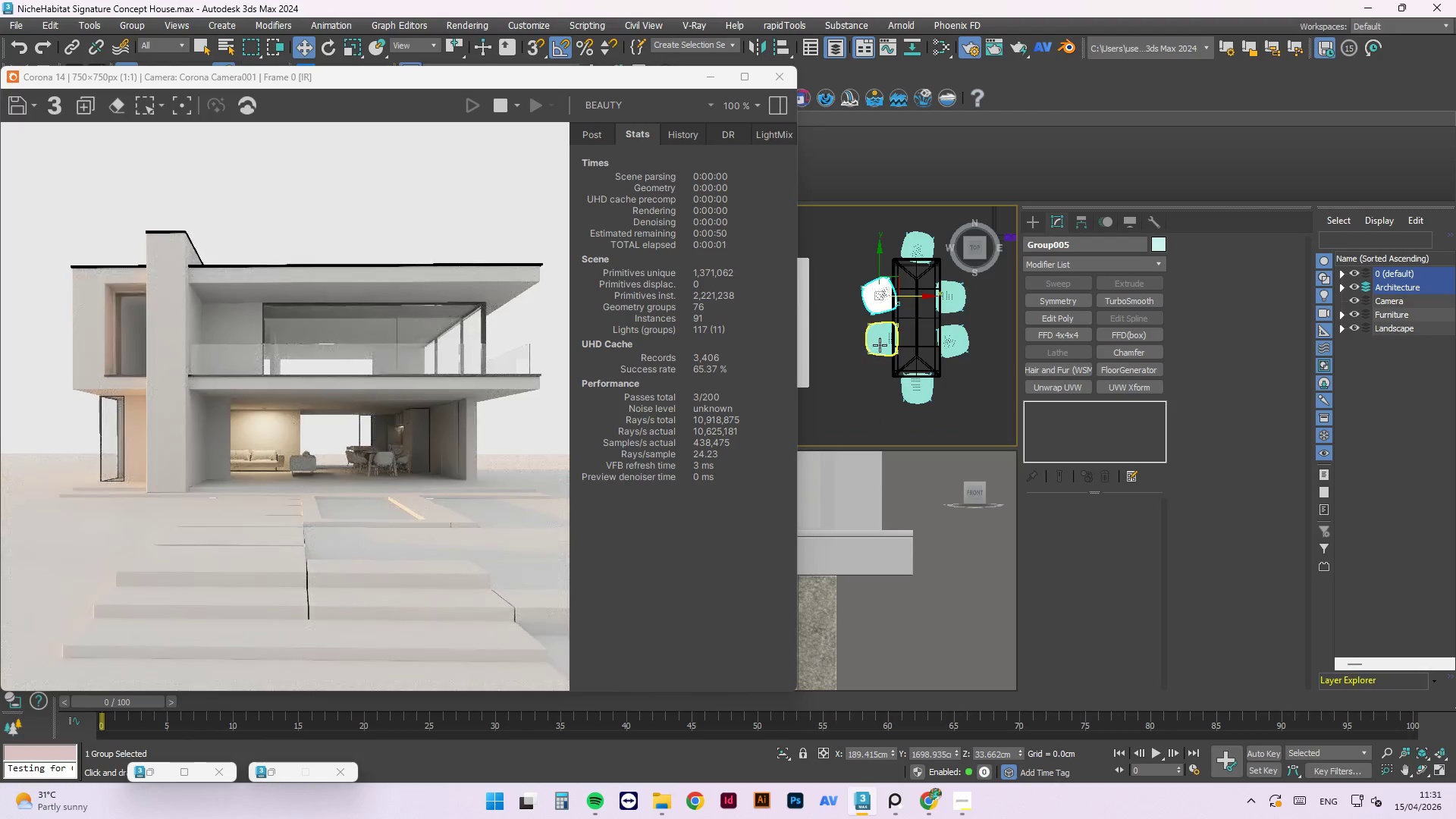 
scroll: coordinate [878, 293], scroll_direction: up, amount: 3.0
 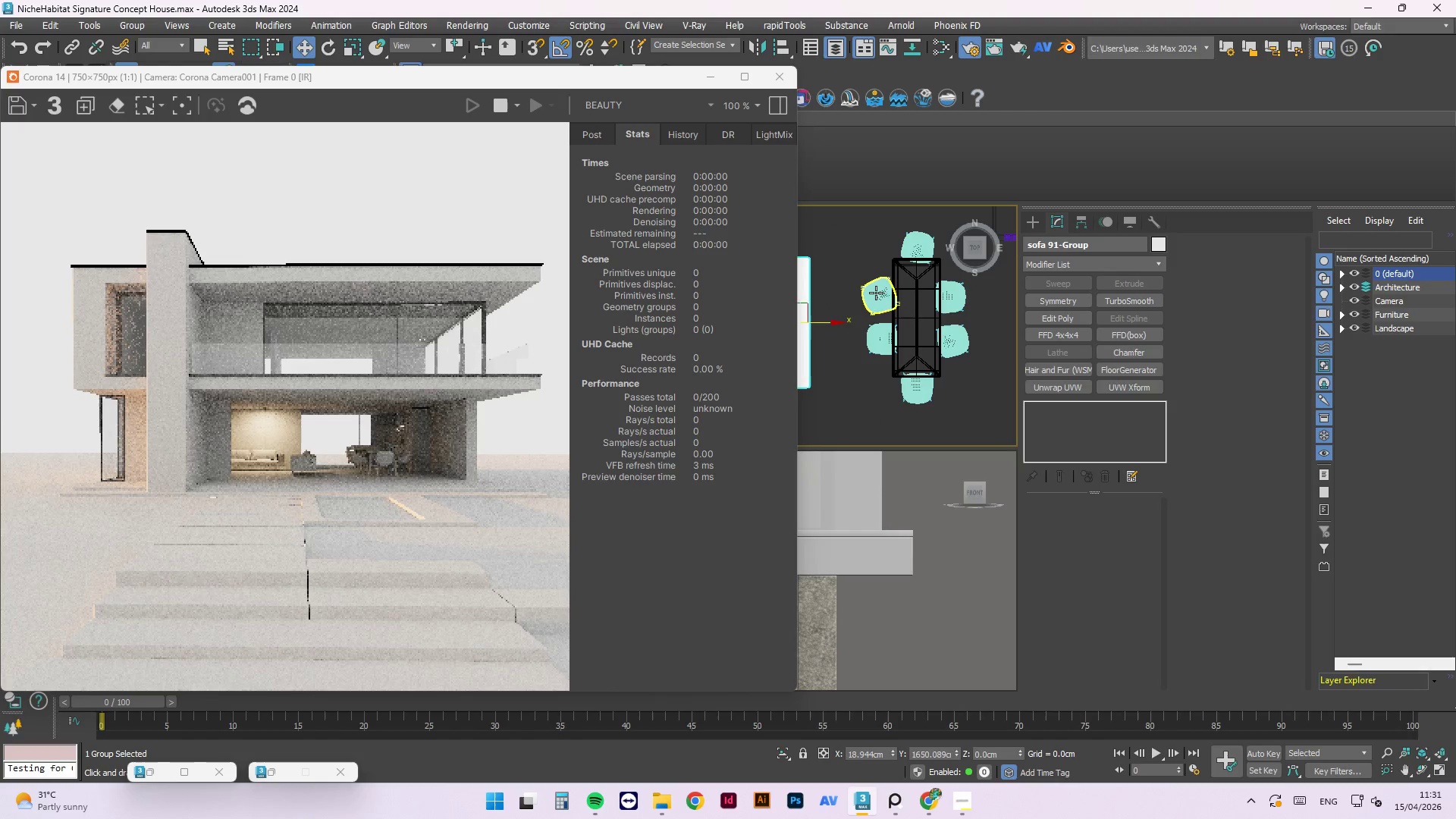 
left_click([878, 345])
 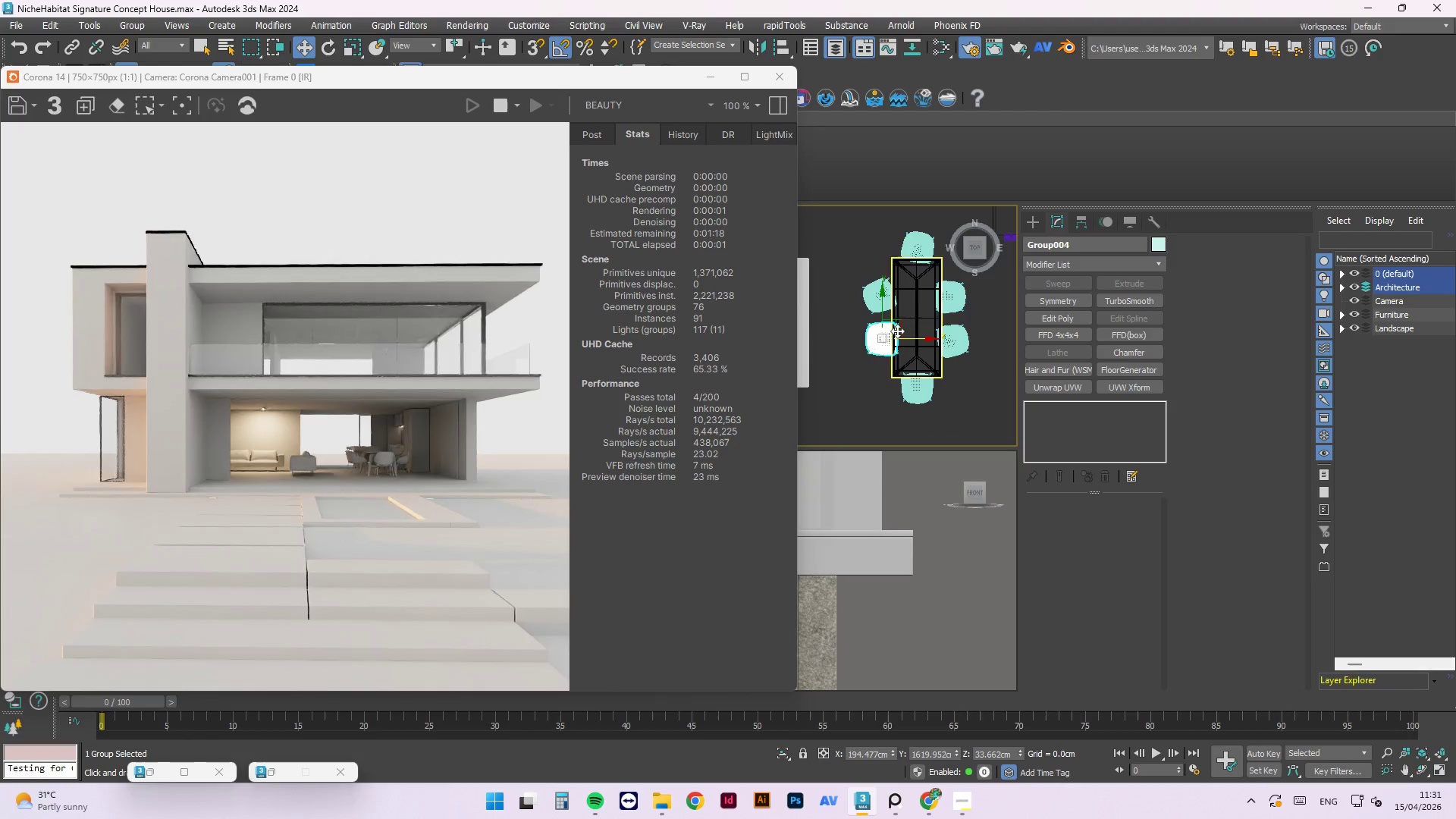 
left_click_drag(start_coordinate=[904, 335], to_coordinate=[896, 334])
 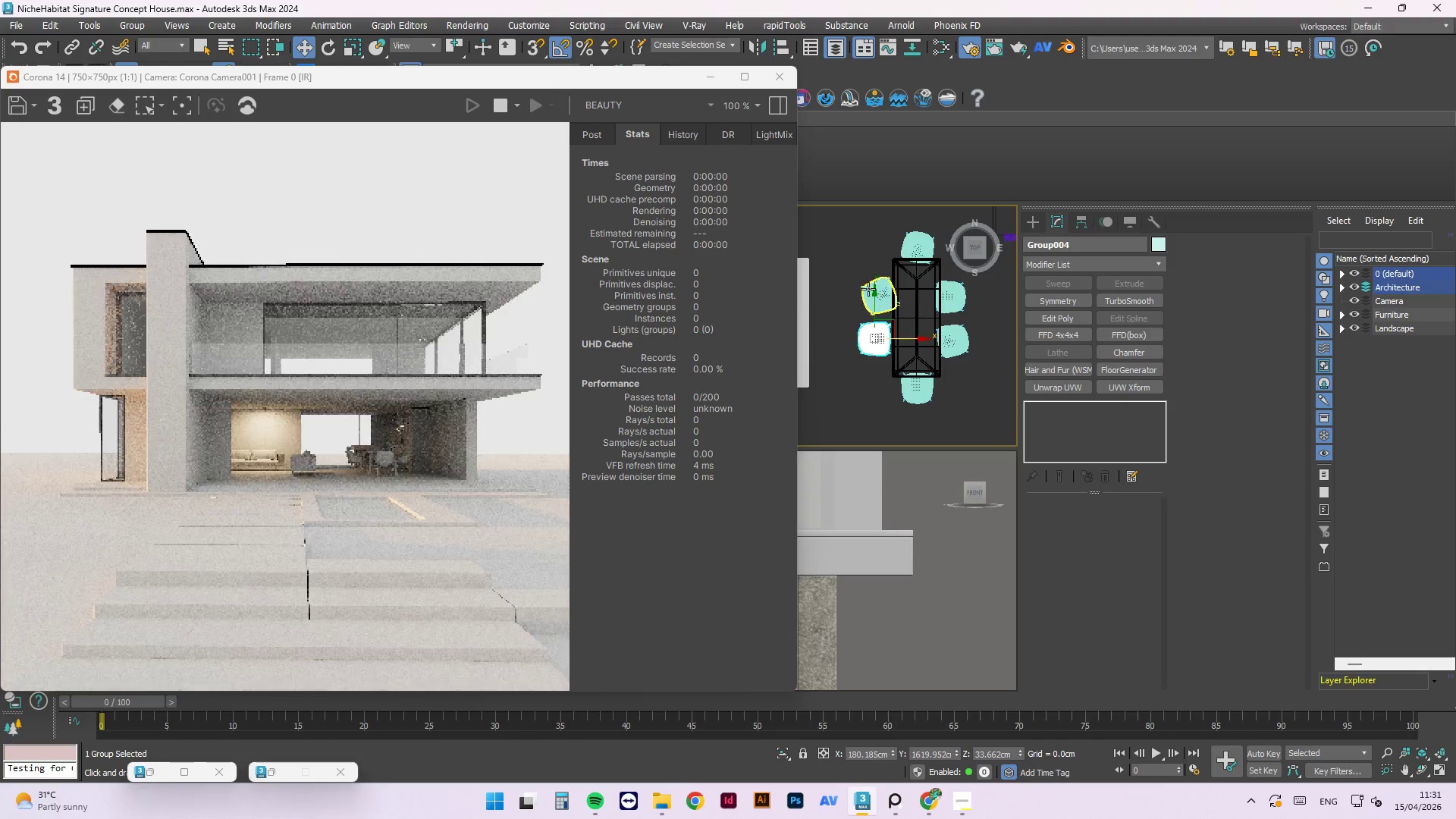 
left_click([868, 291])
 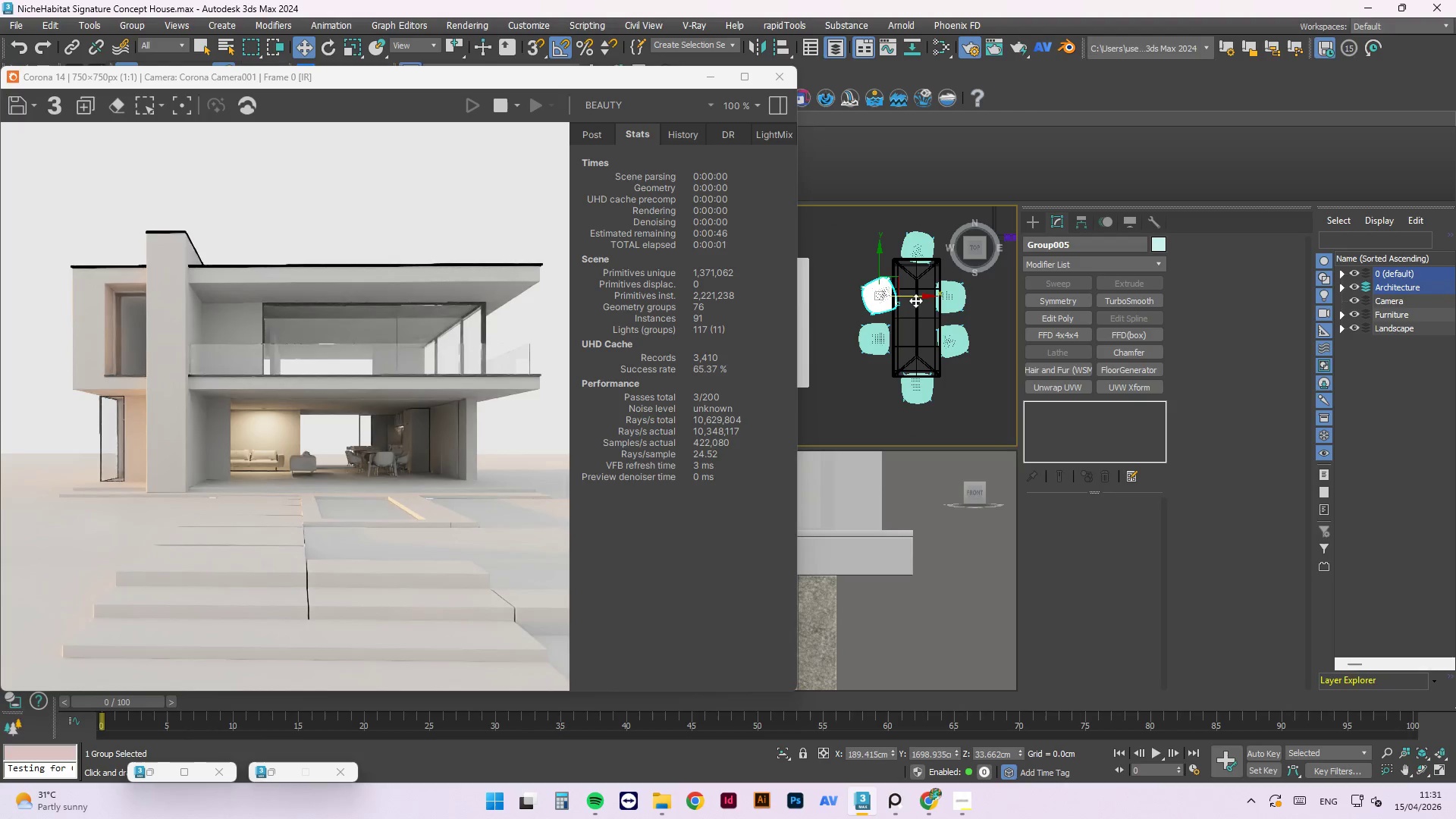 
left_click_drag(start_coordinate=[912, 299], to_coordinate=[899, 297])
 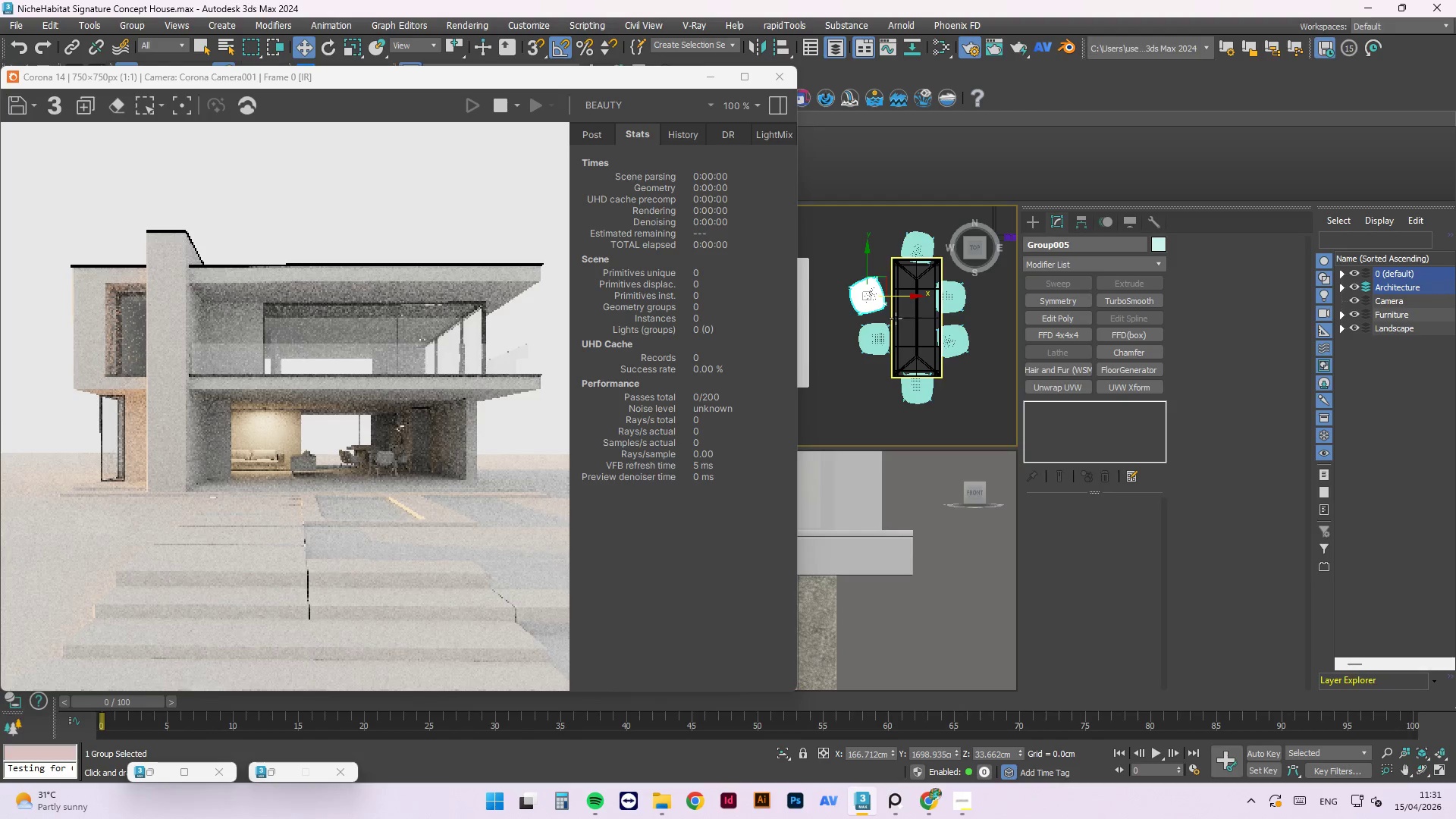 
key(E)
 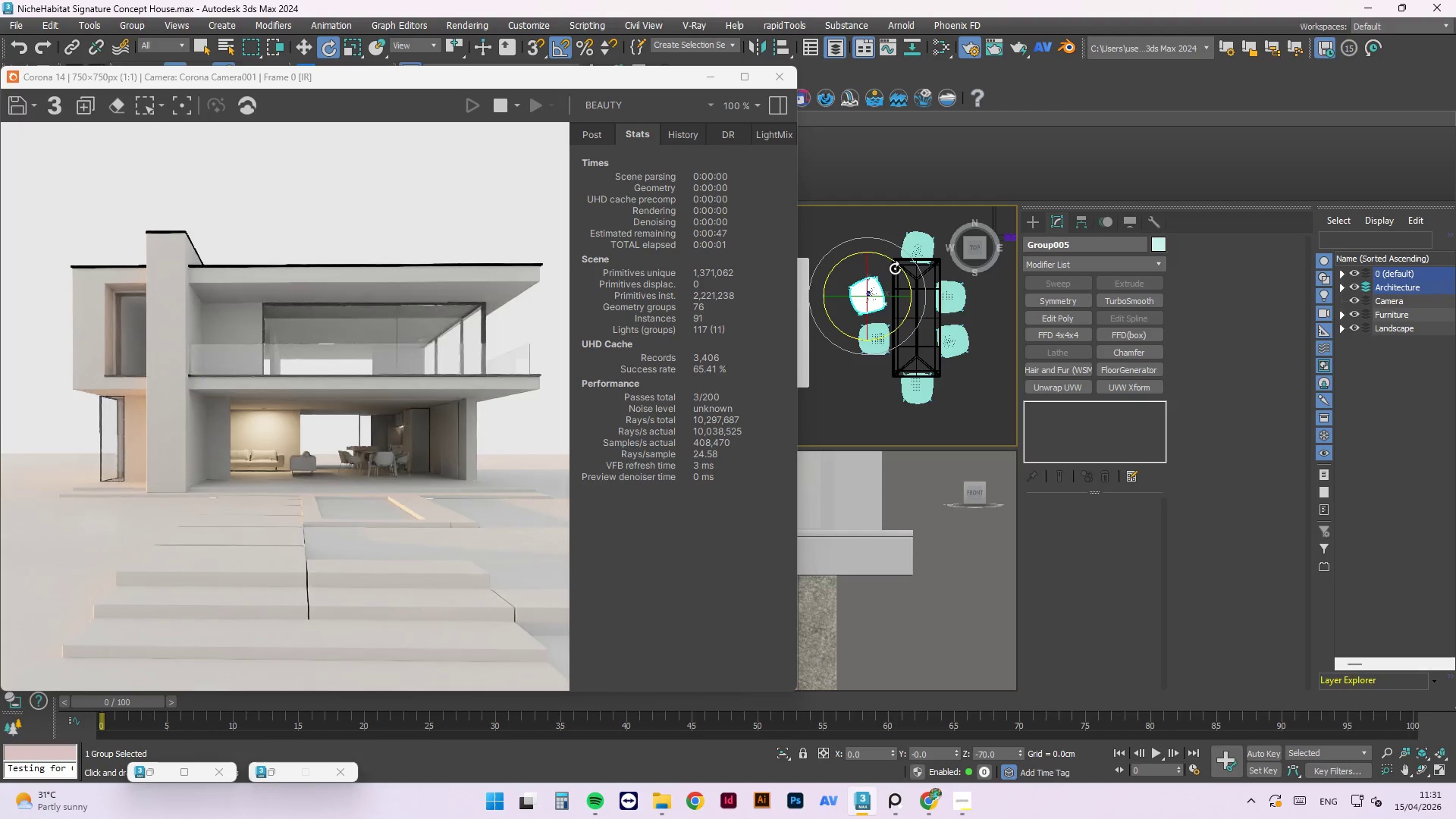 
left_click_drag(start_coordinate=[899, 268], to_coordinate=[912, 273])
 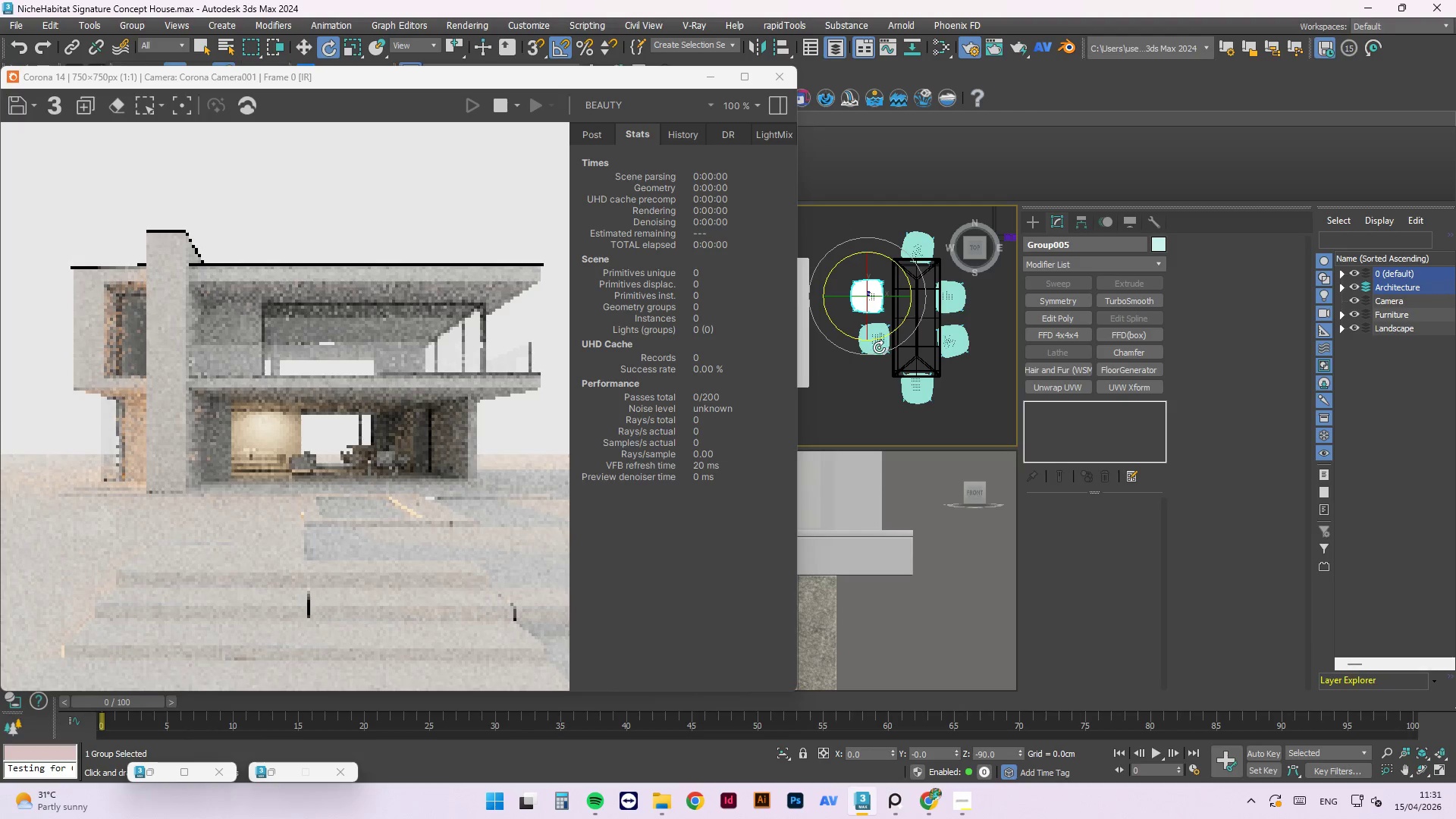 
left_click([875, 348])
 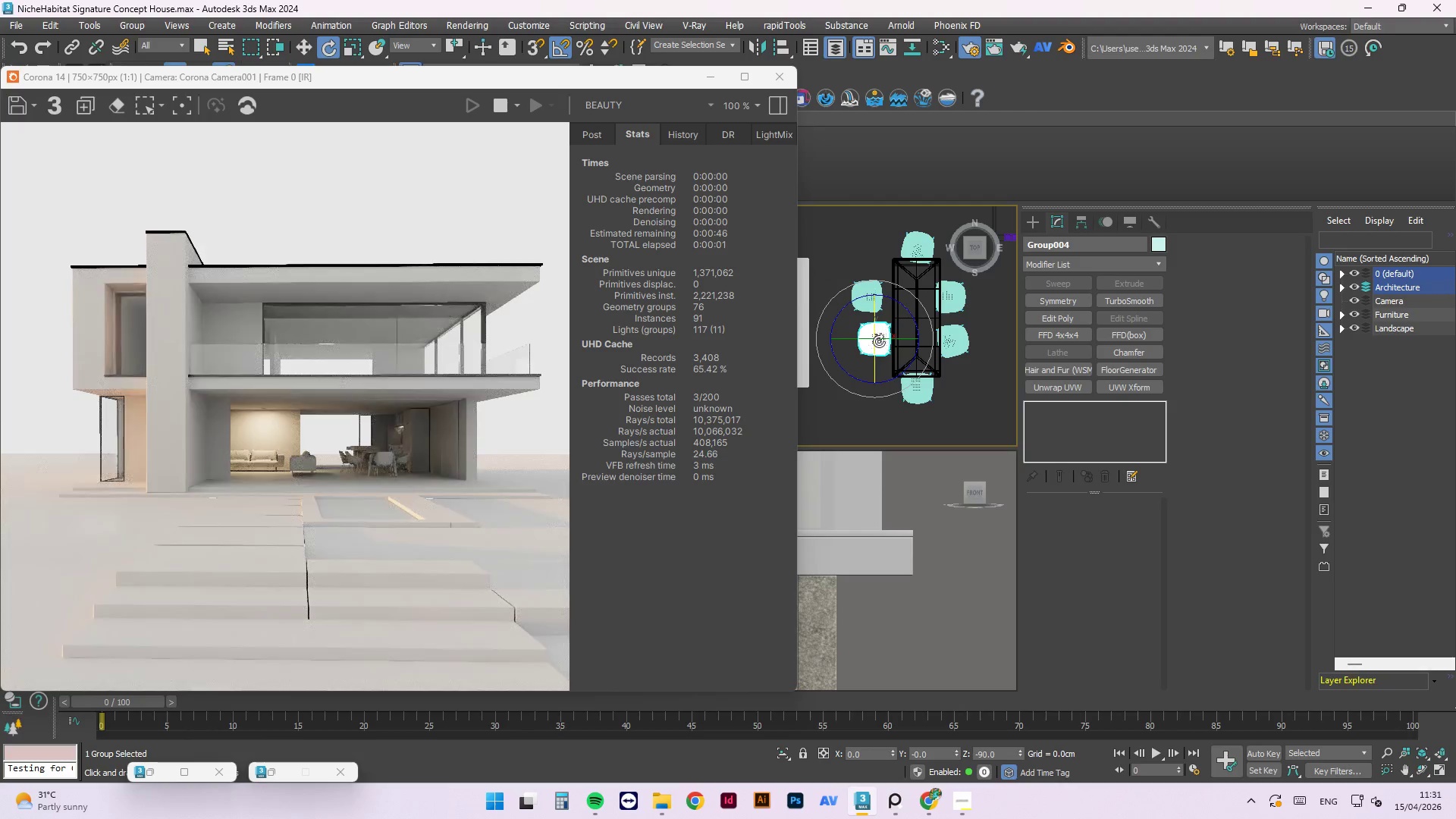 
key(W)
 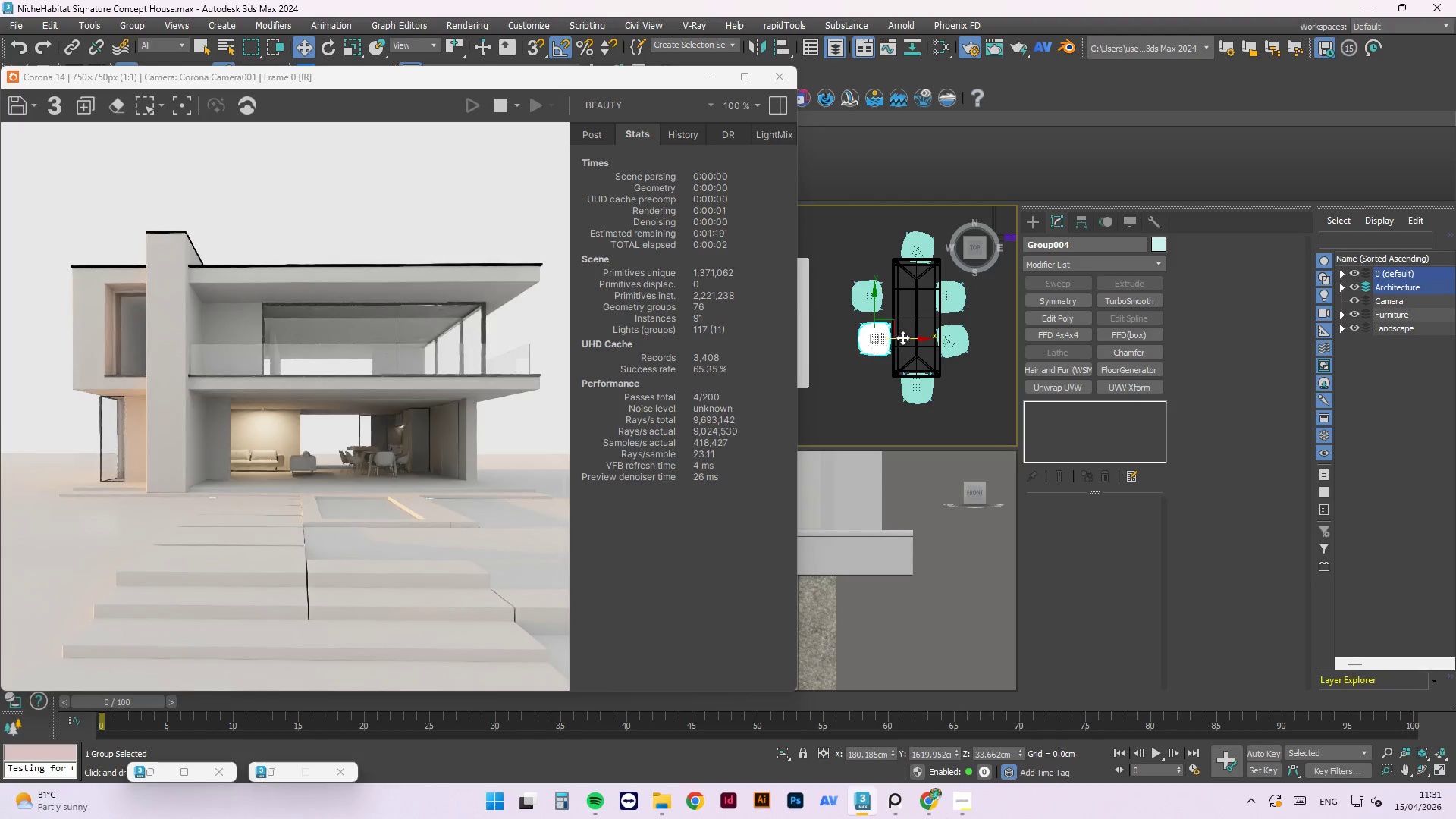 
left_click_drag(start_coordinate=[902, 337], to_coordinate=[895, 335])
 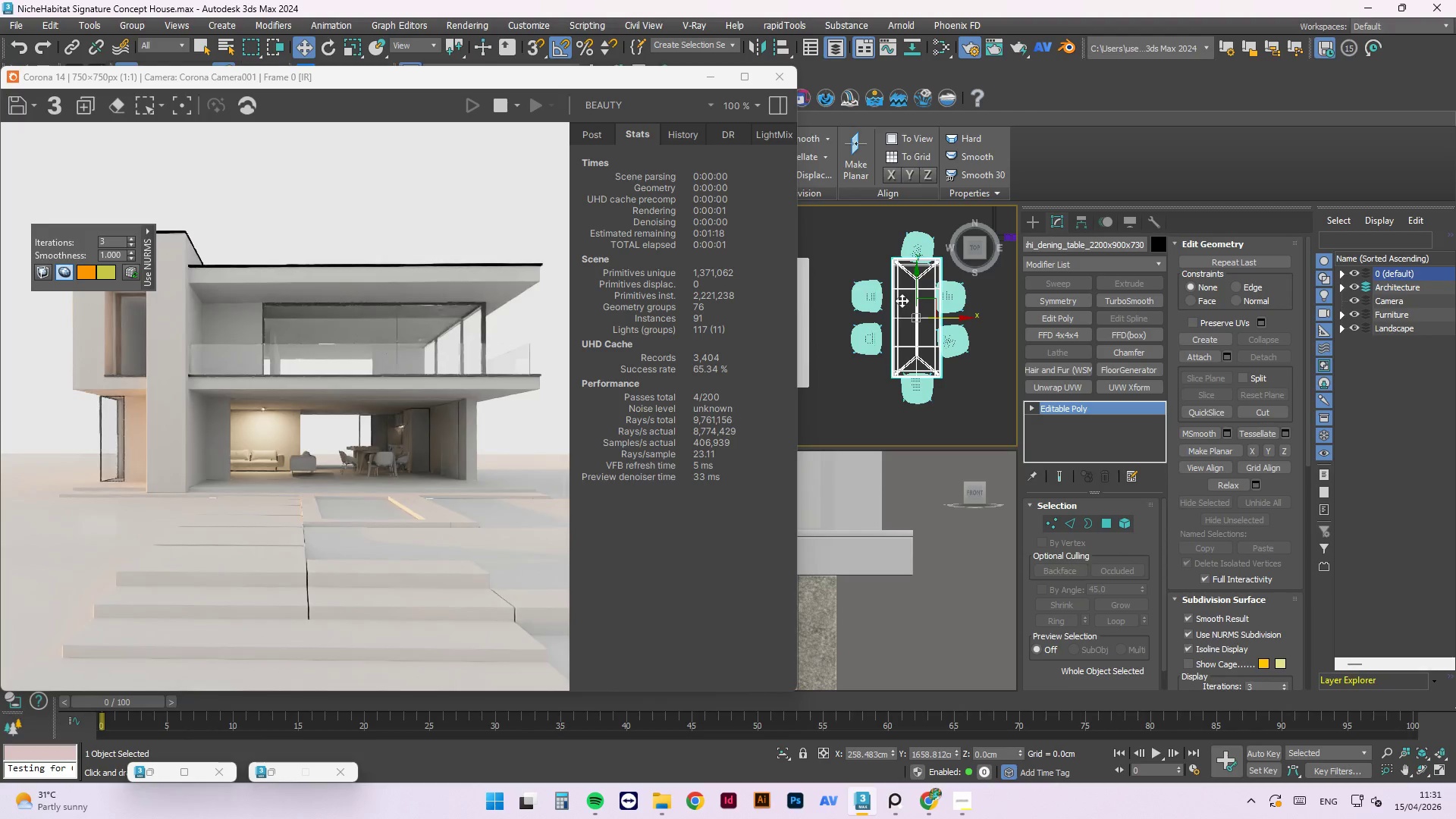 
key(R)
 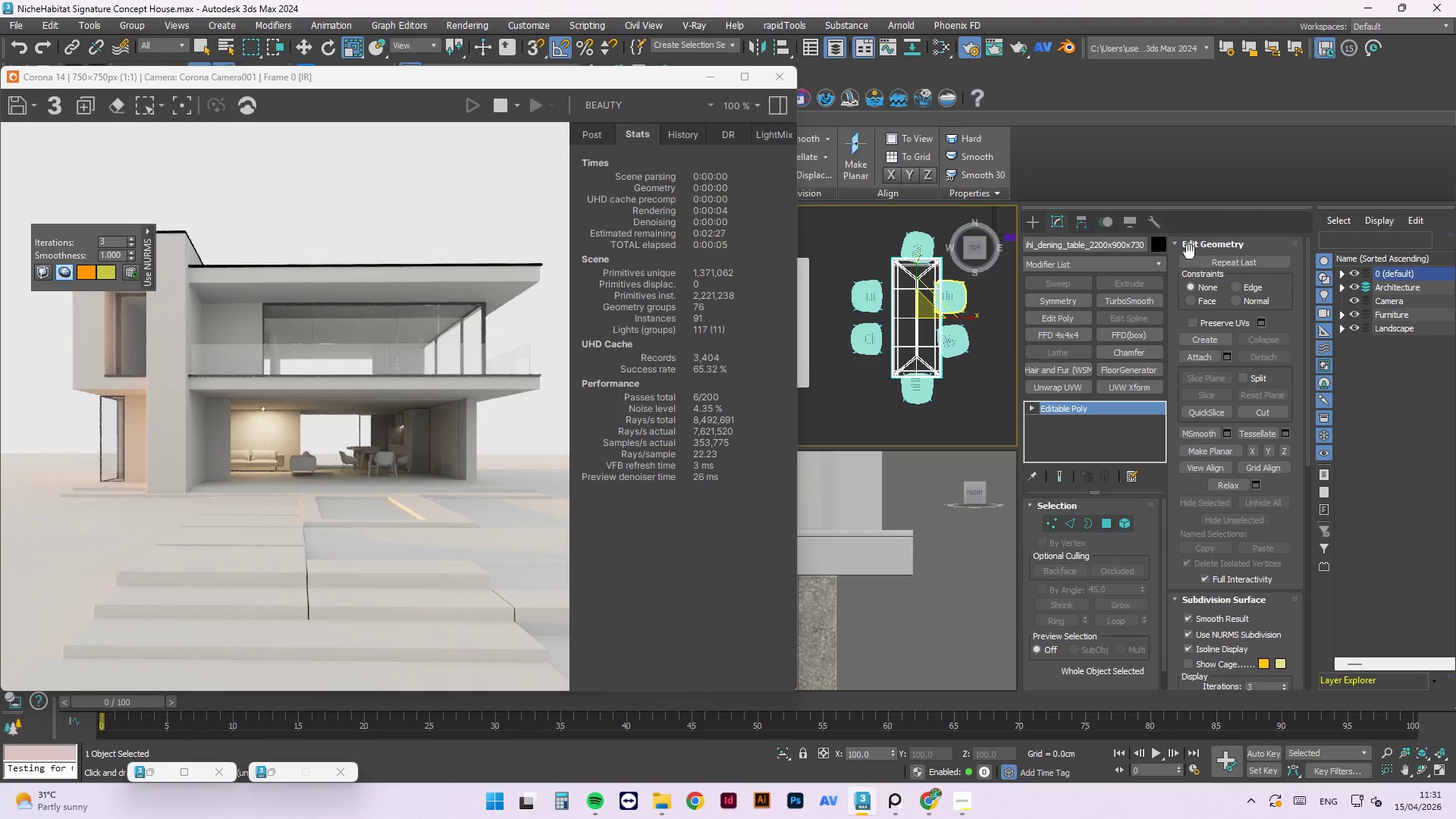 
double_click([1145, 258])
 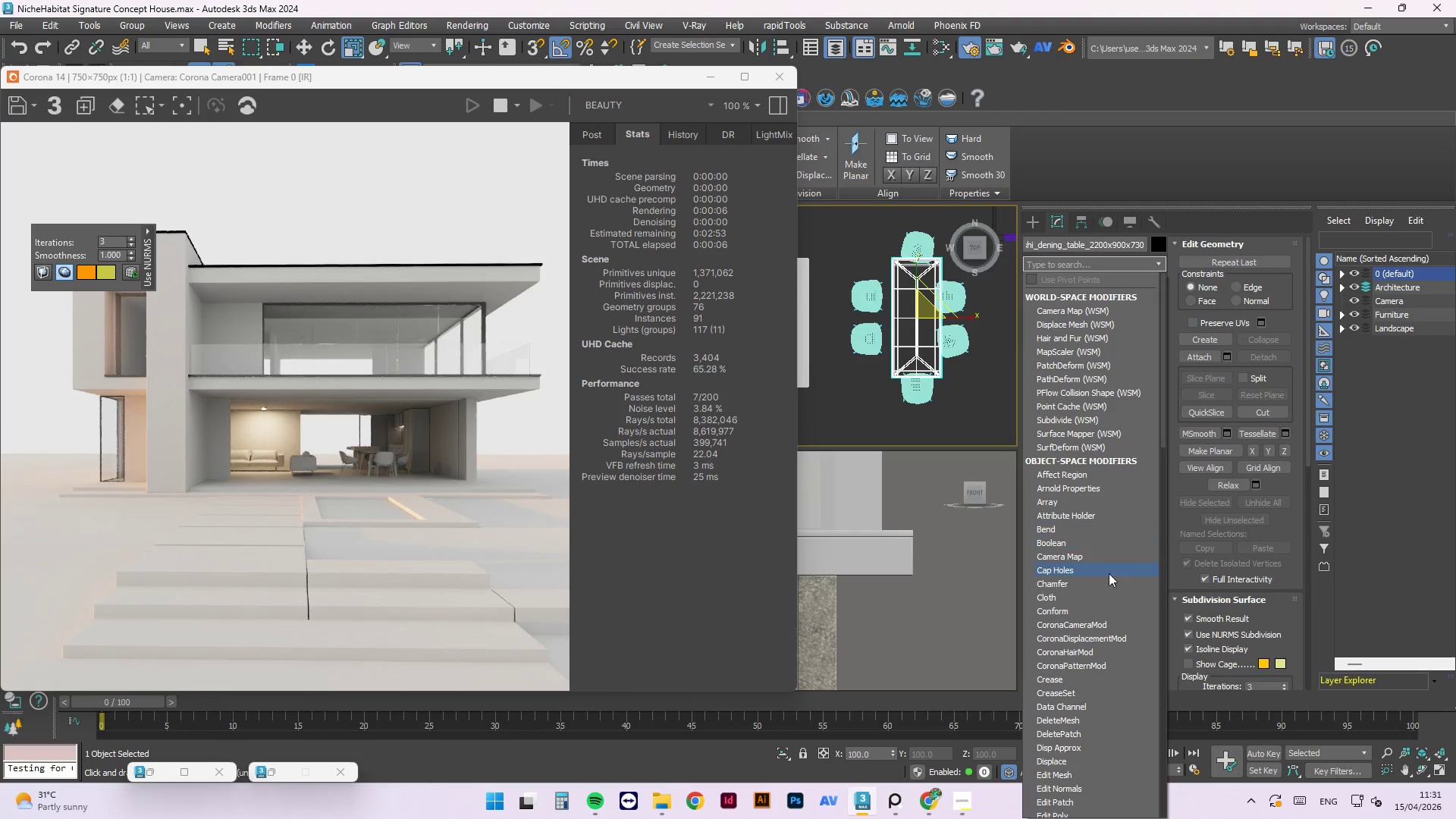 
scroll: coordinate [1103, 571], scroll_direction: down, amount: 4.0
 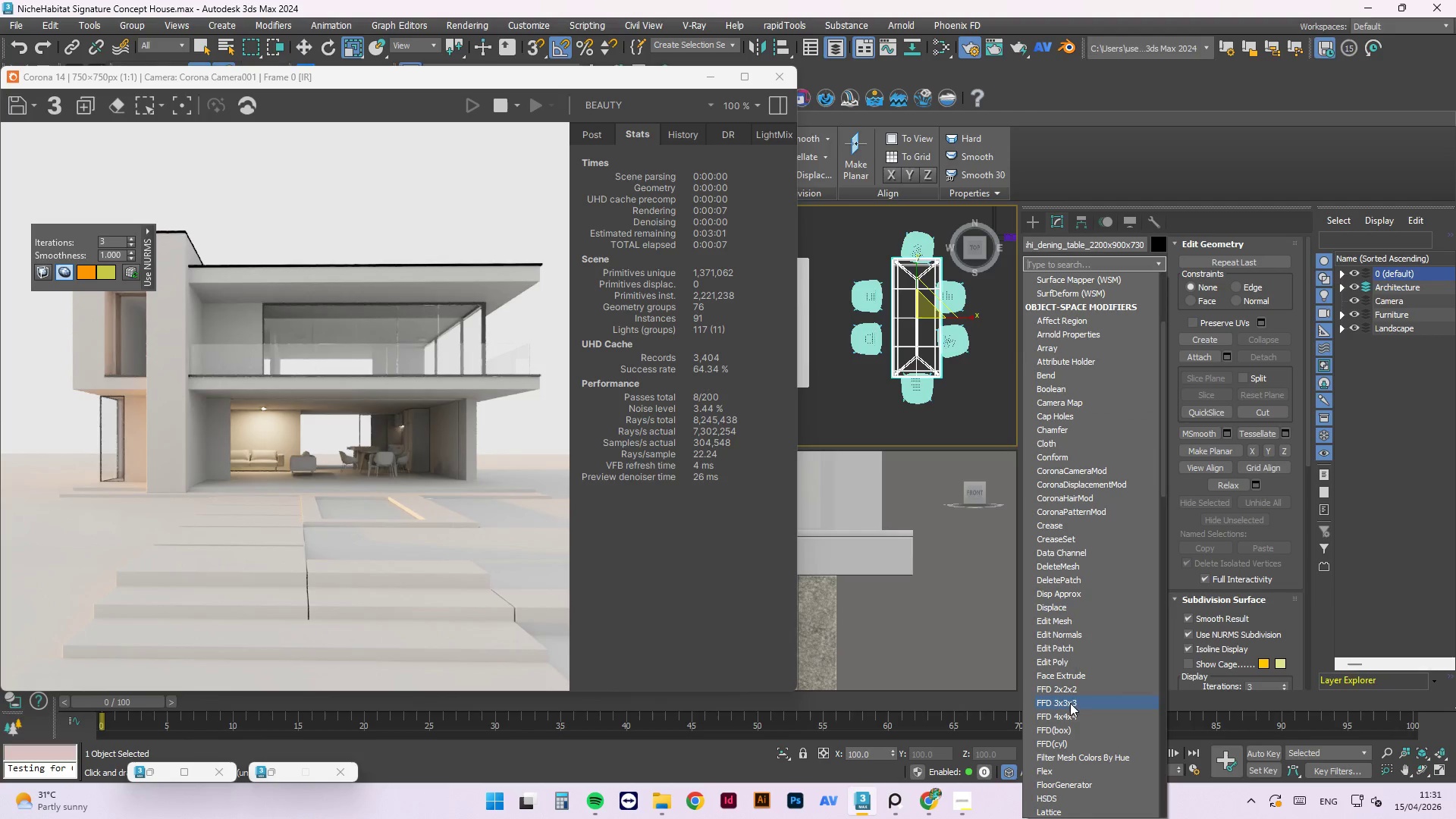 
left_click([1068, 686])
 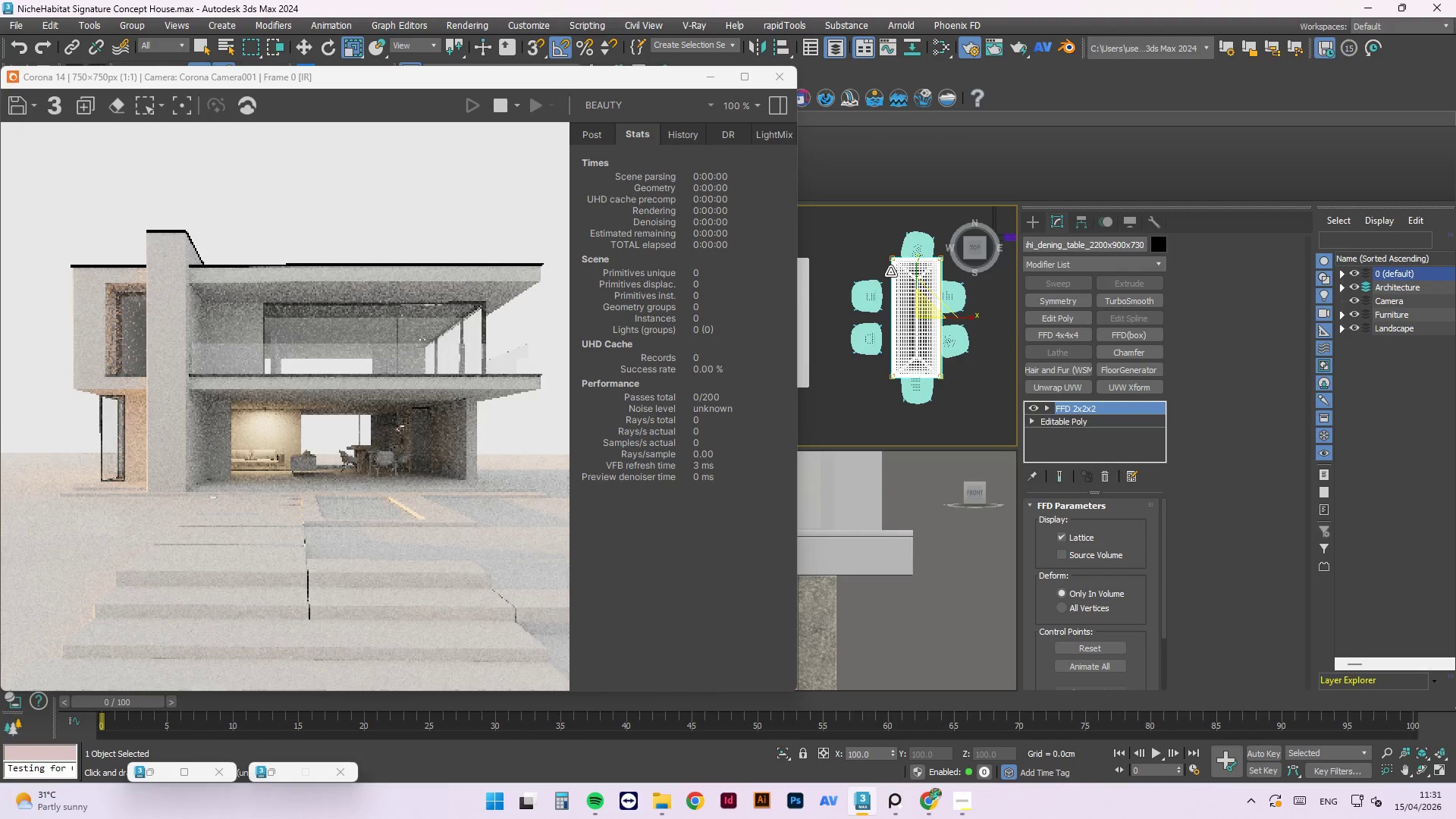 
type(1w)
 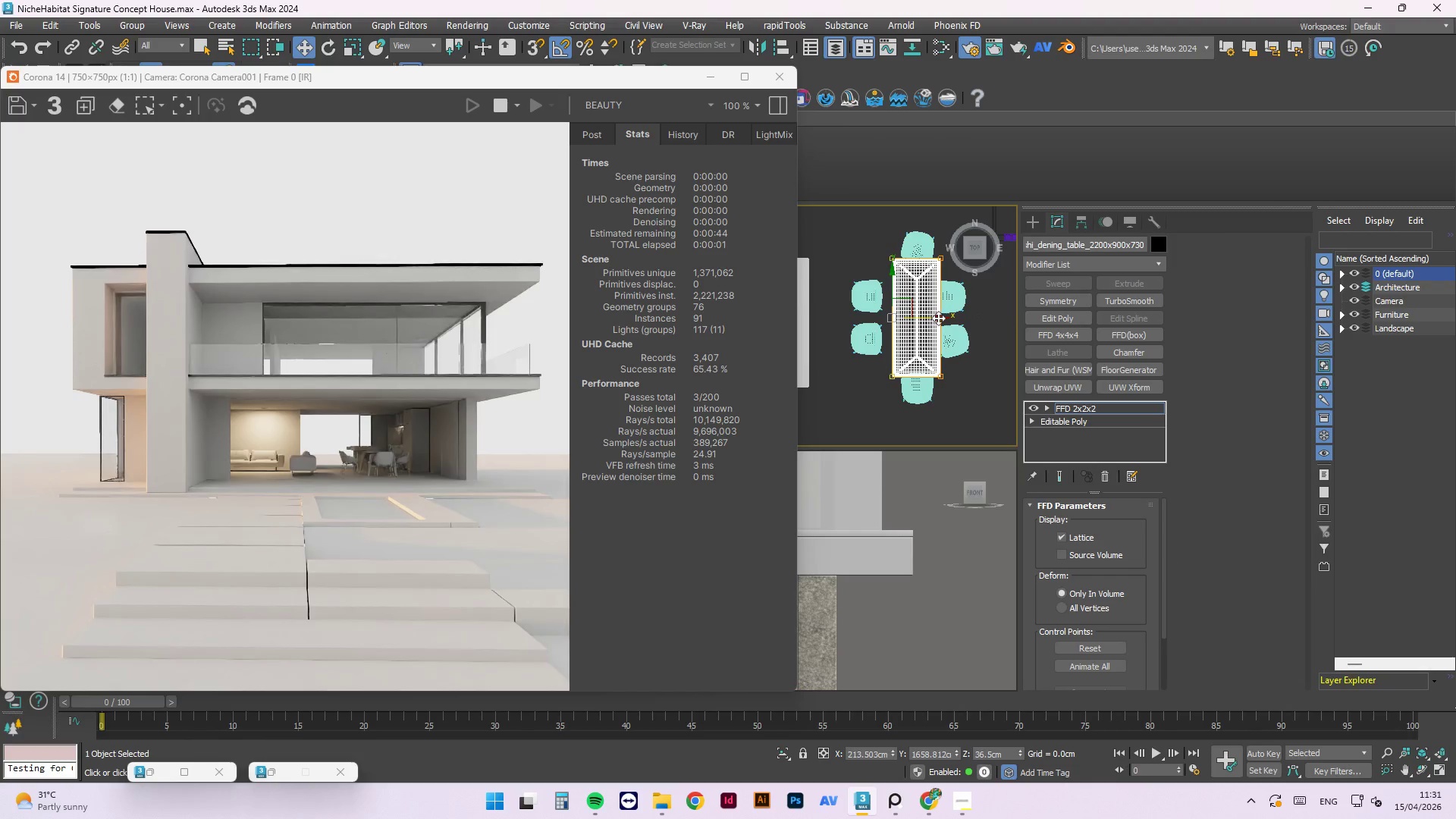 
left_click_drag(start_coordinate=[867, 235], to_coordinate=[914, 405])
 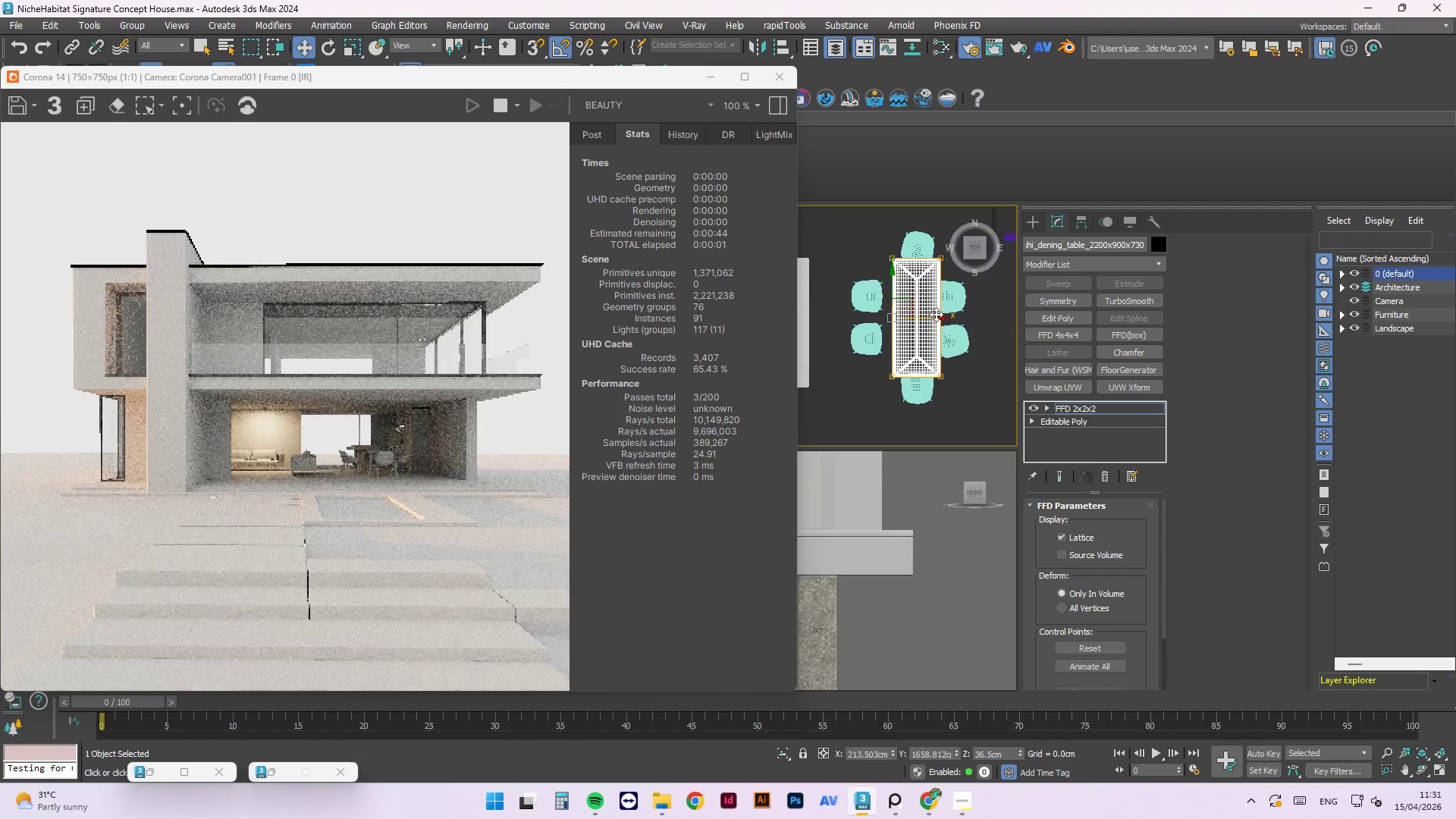 
left_click_drag(start_coordinate=[938, 318], to_coordinate=[918, 315])
 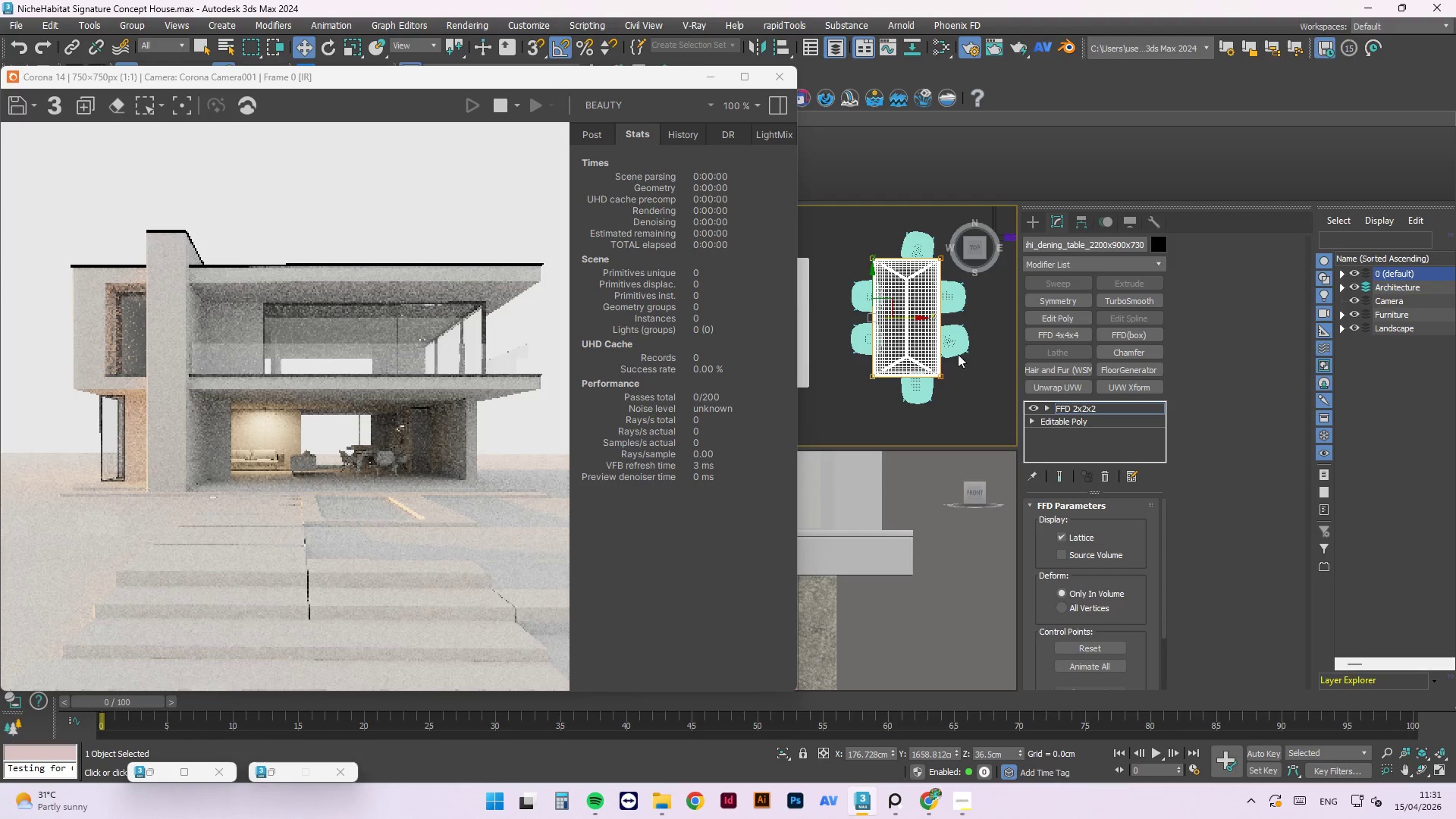 
right_click([968, 340])
 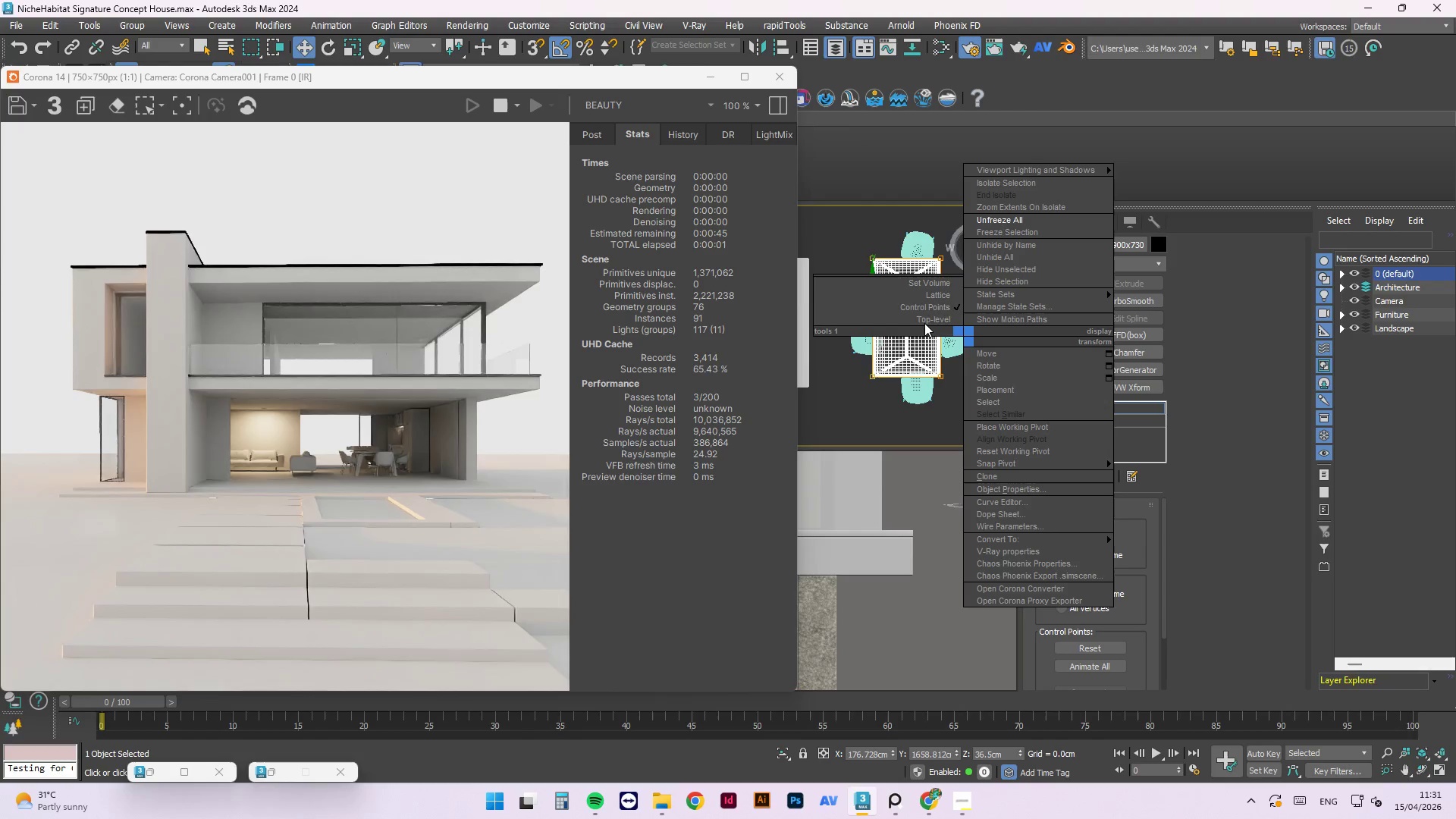 
left_click([925, 321])
 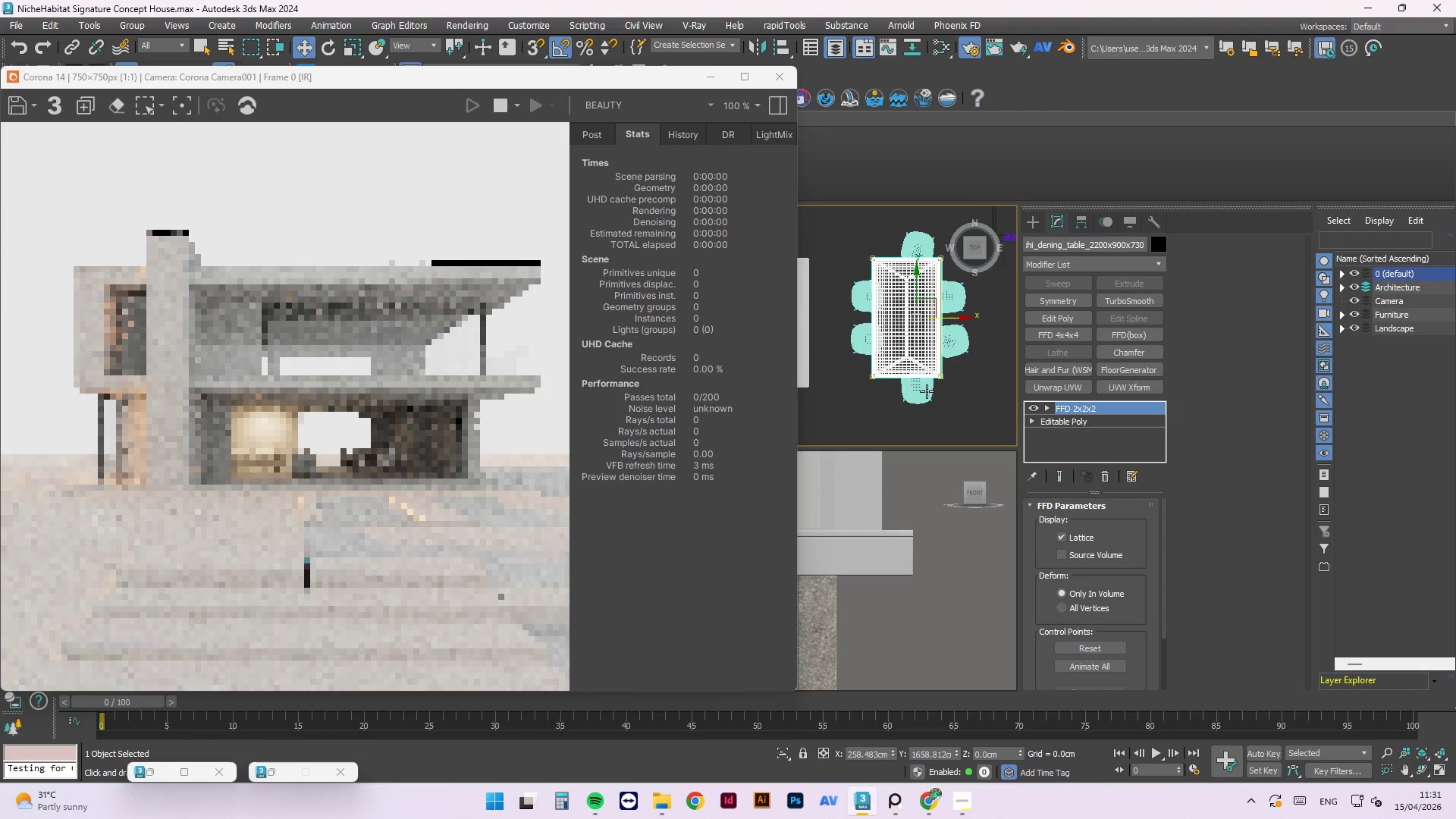 
left_click([927, 392])
 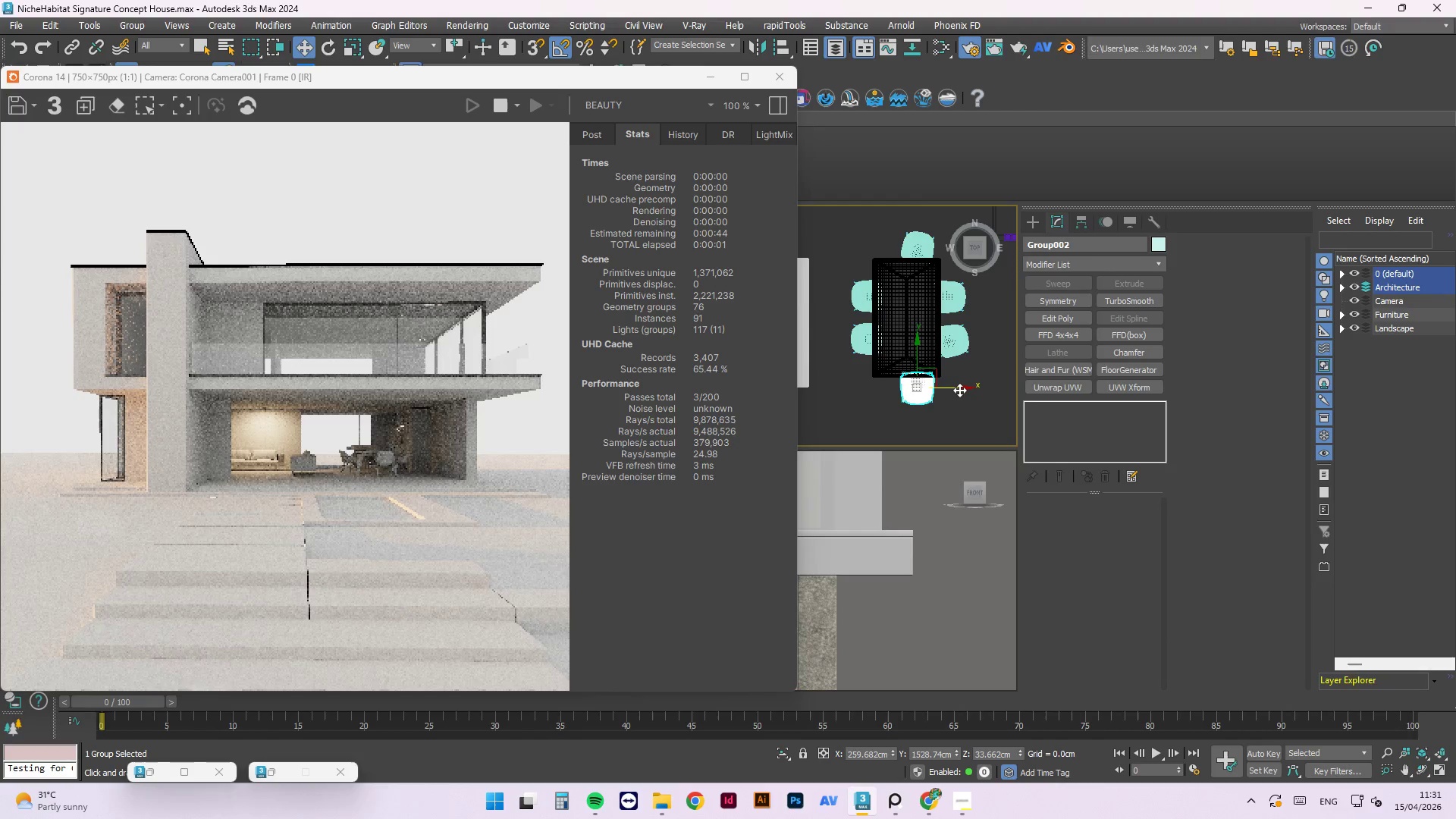 
left_click_drag(start_coordinate=[959, 390], to_coordinate=[952, 388])
 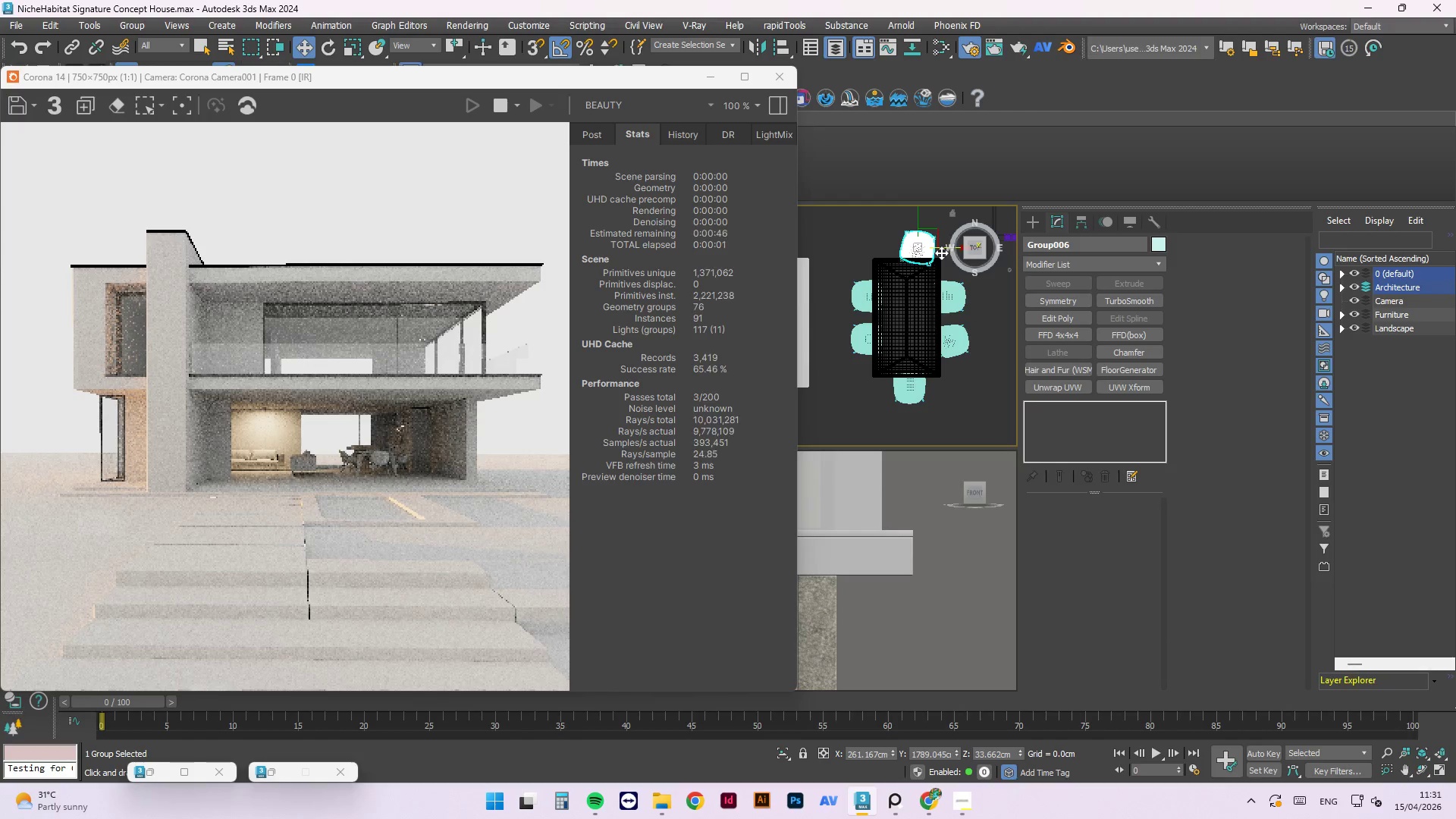 
left_click_drag(start_coordinate=[940, 250], to_coordinate=[931, 249])
 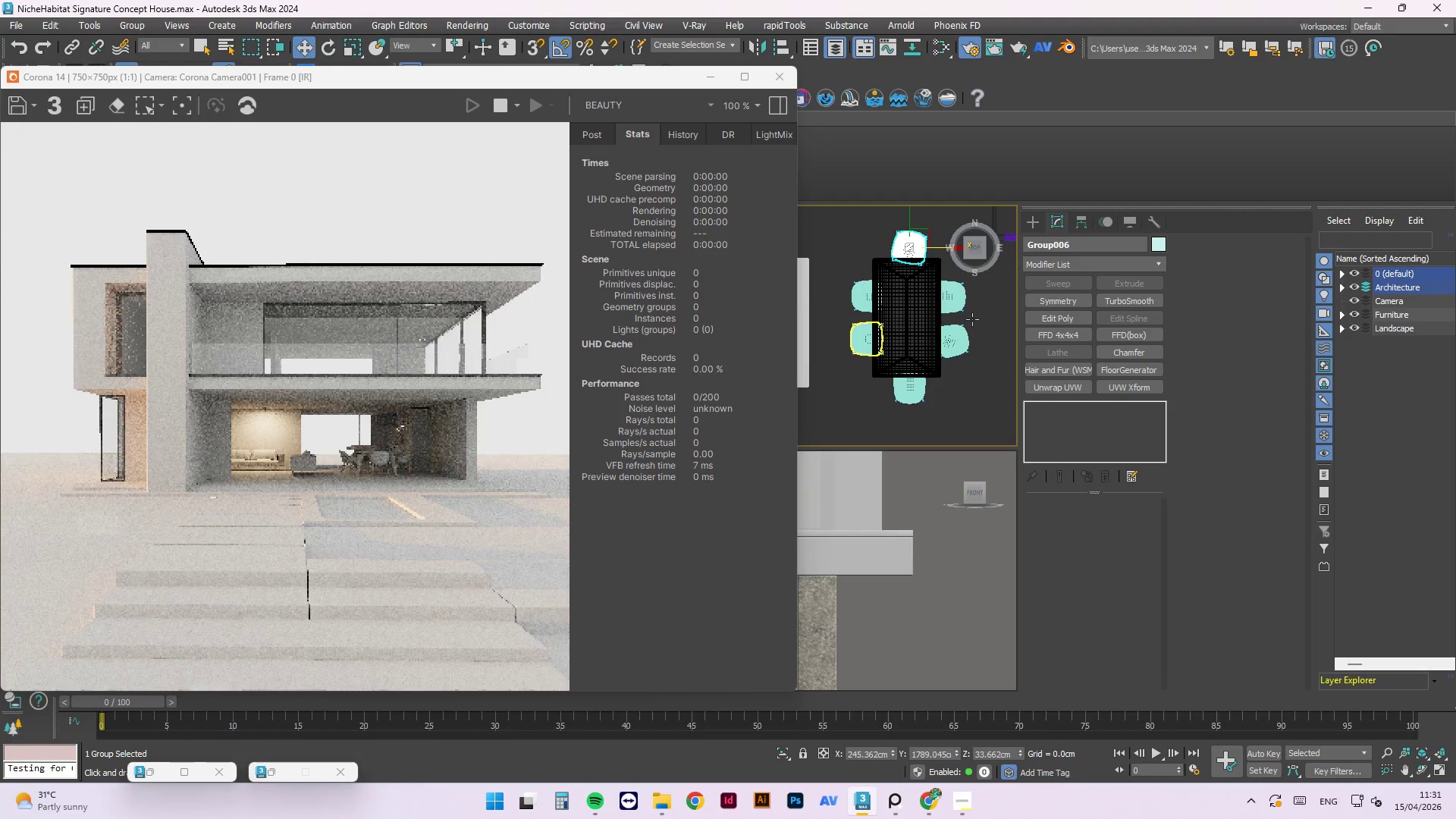 
scroll: coordinate [926, 354], scroll_direction: down, amount: 3.0
 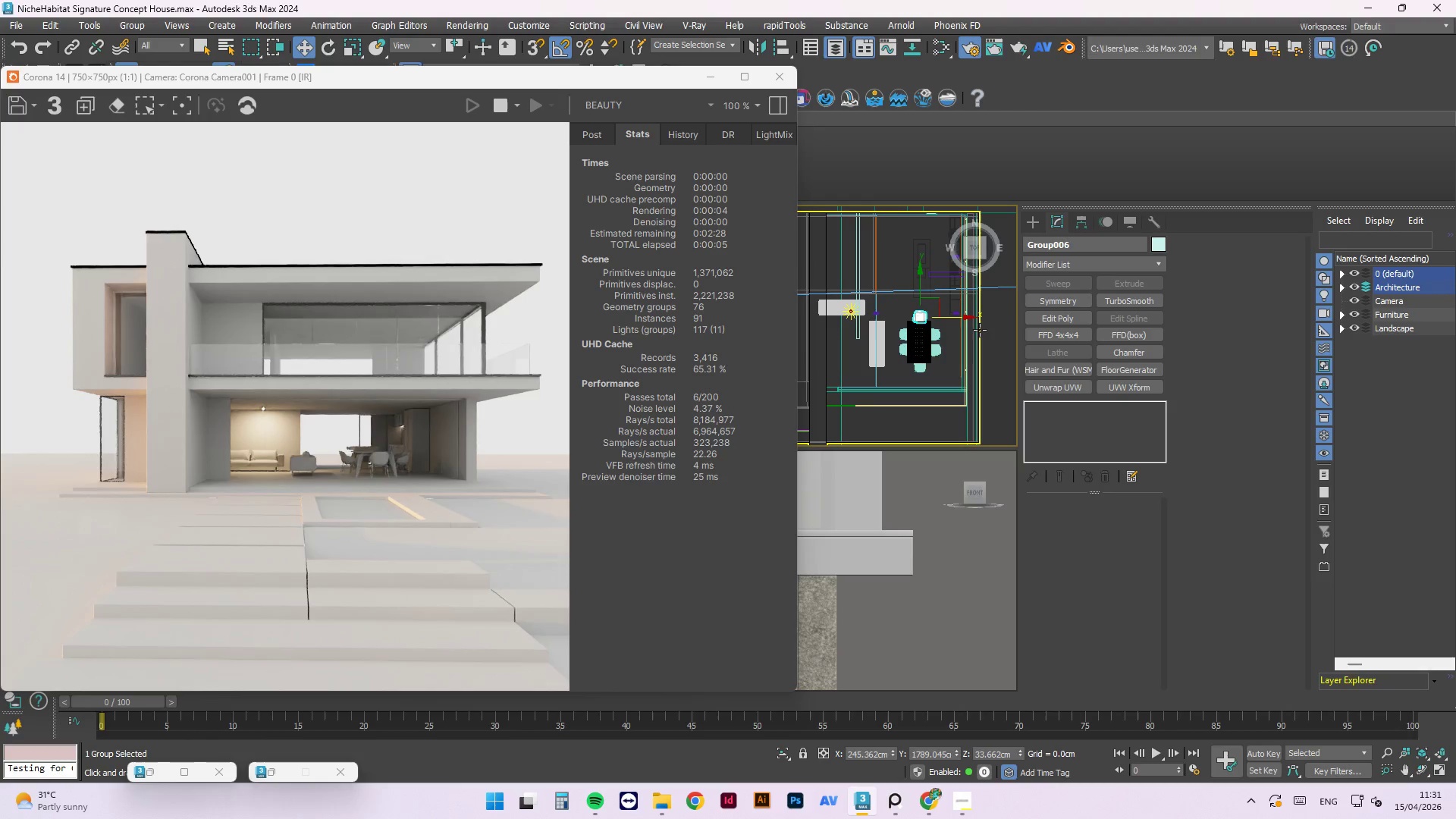 
scroll: coordinate [922, 316], scroll_direction: up, amount: 2.0
 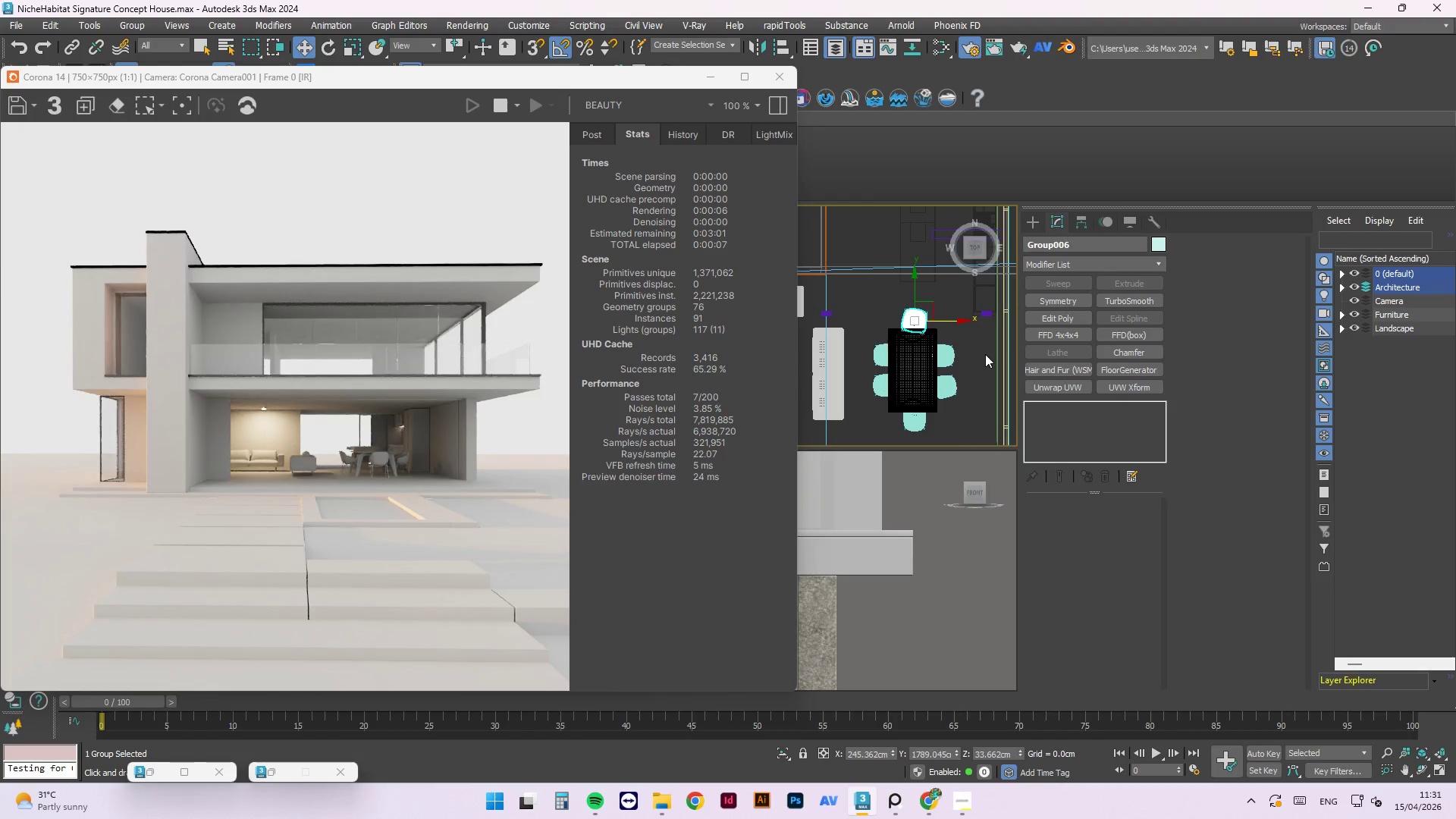 
left_click([985, 360])
 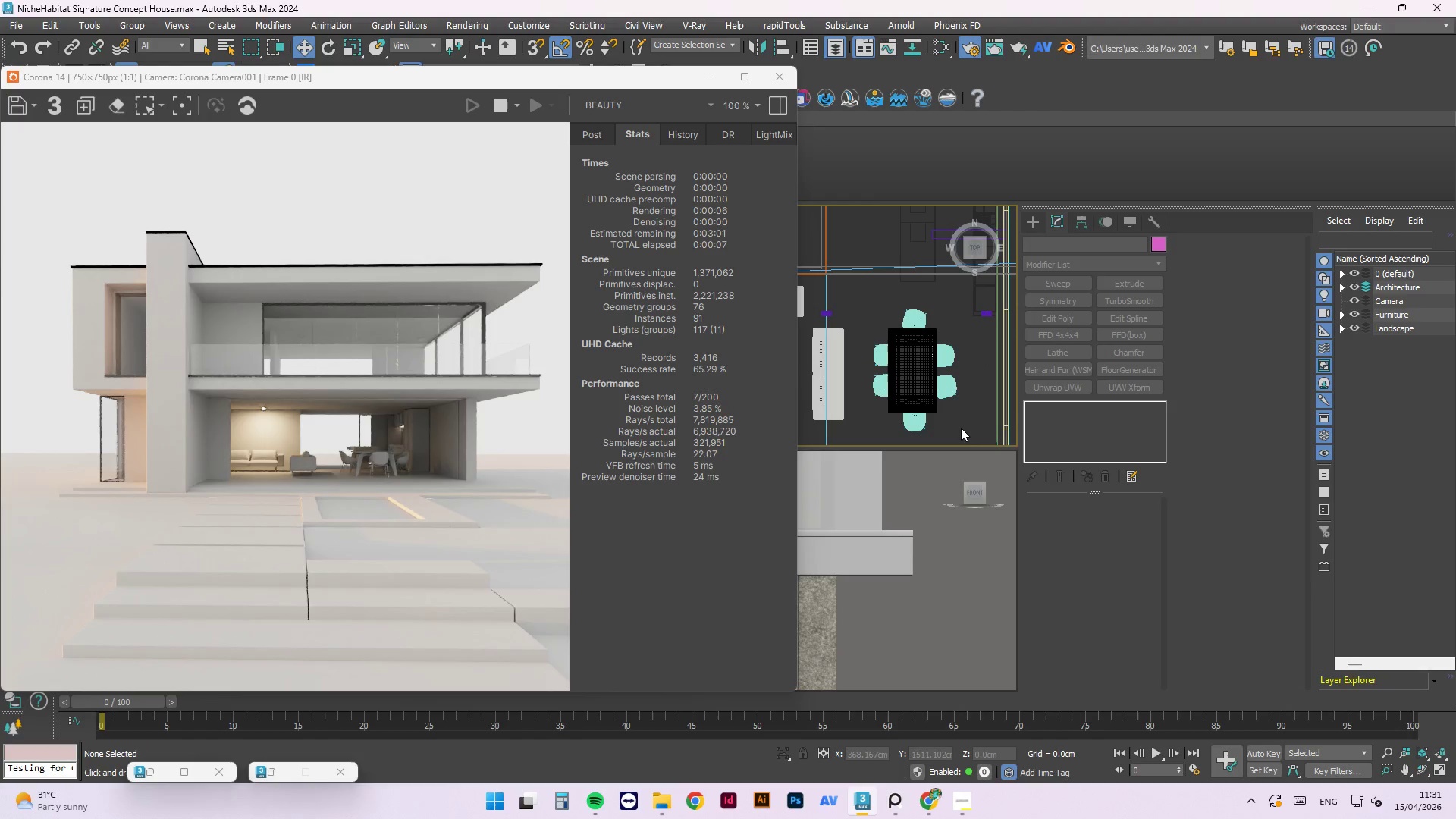 
left_click_drag(start_coordinate=[960, 428], to_coordinate=[868, 311])
 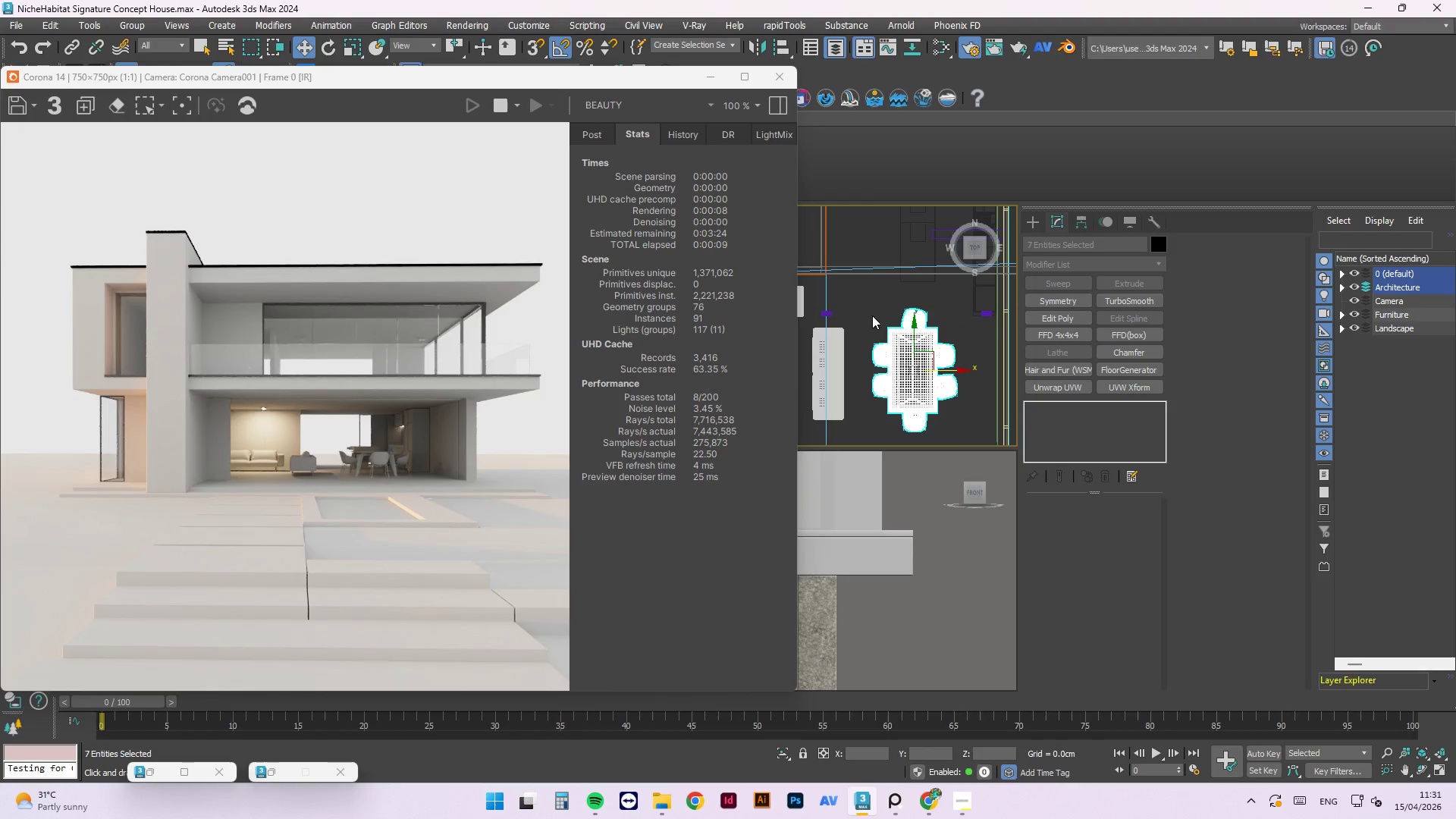 
key(E)
 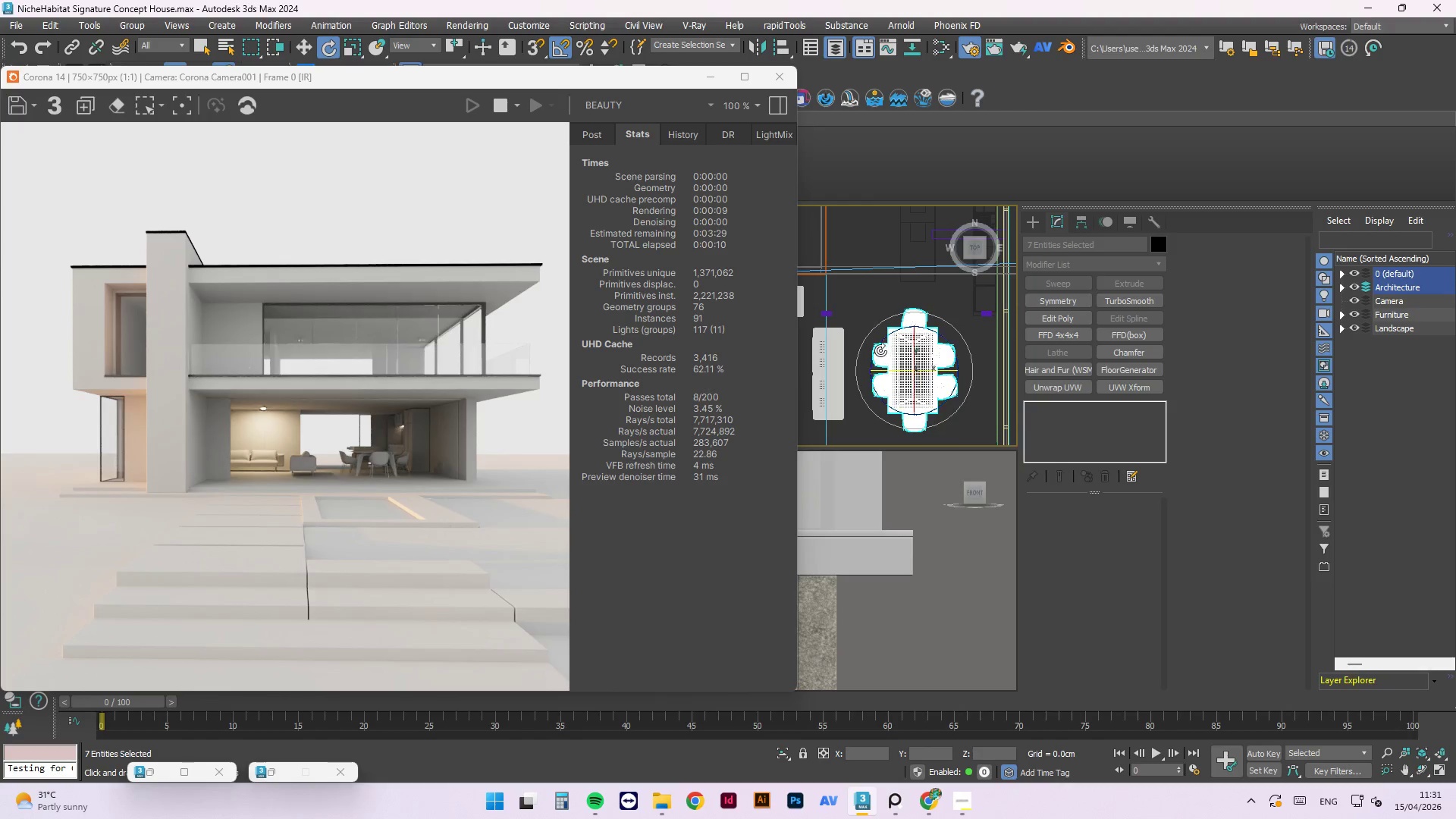 
left_click_drag(start_coordinate=[877, 347], to_coordinate=[870, 422])
 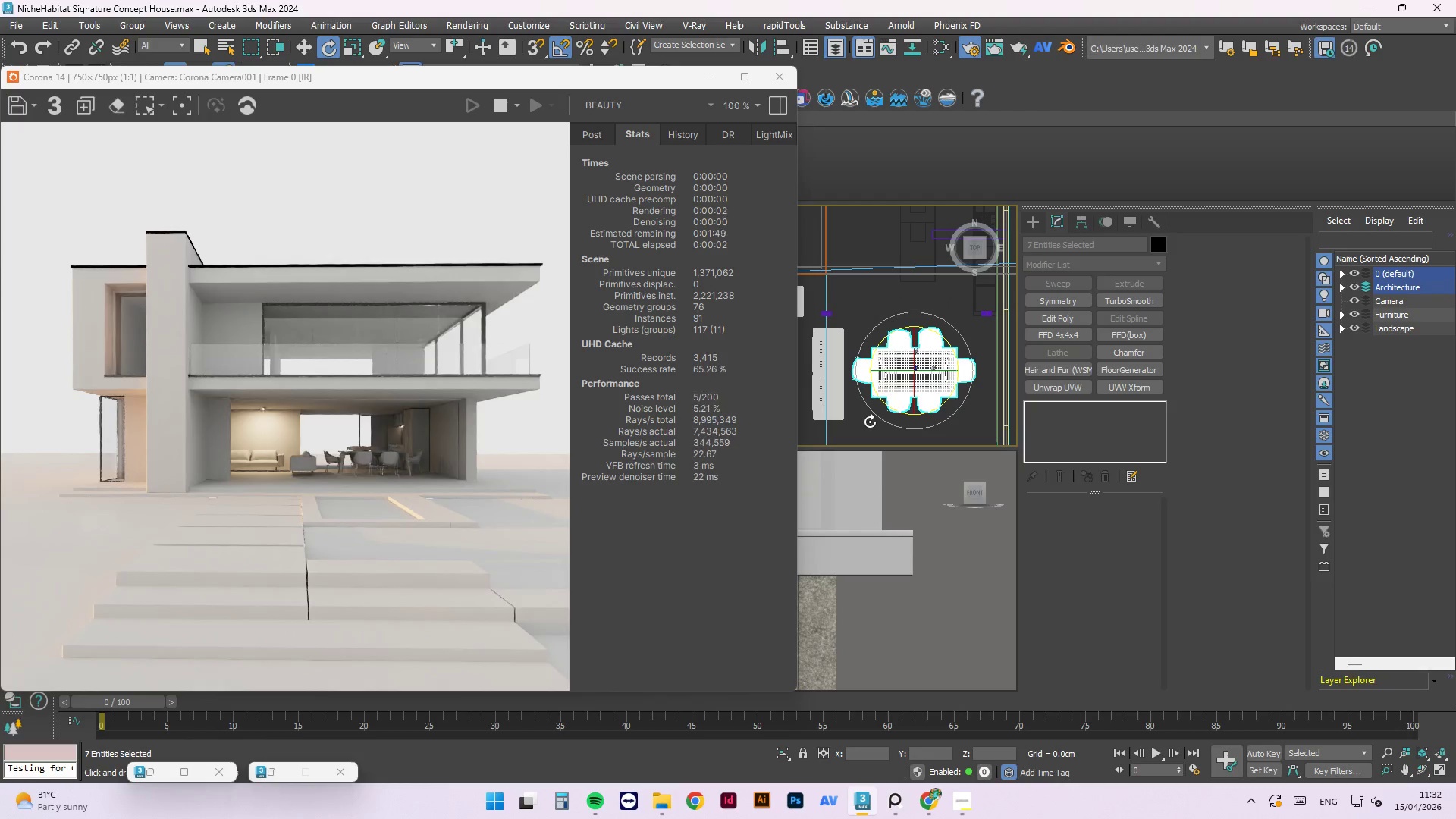 
scroll: coordinate [934, 363], scroll_direction: none, amount: 0.0
 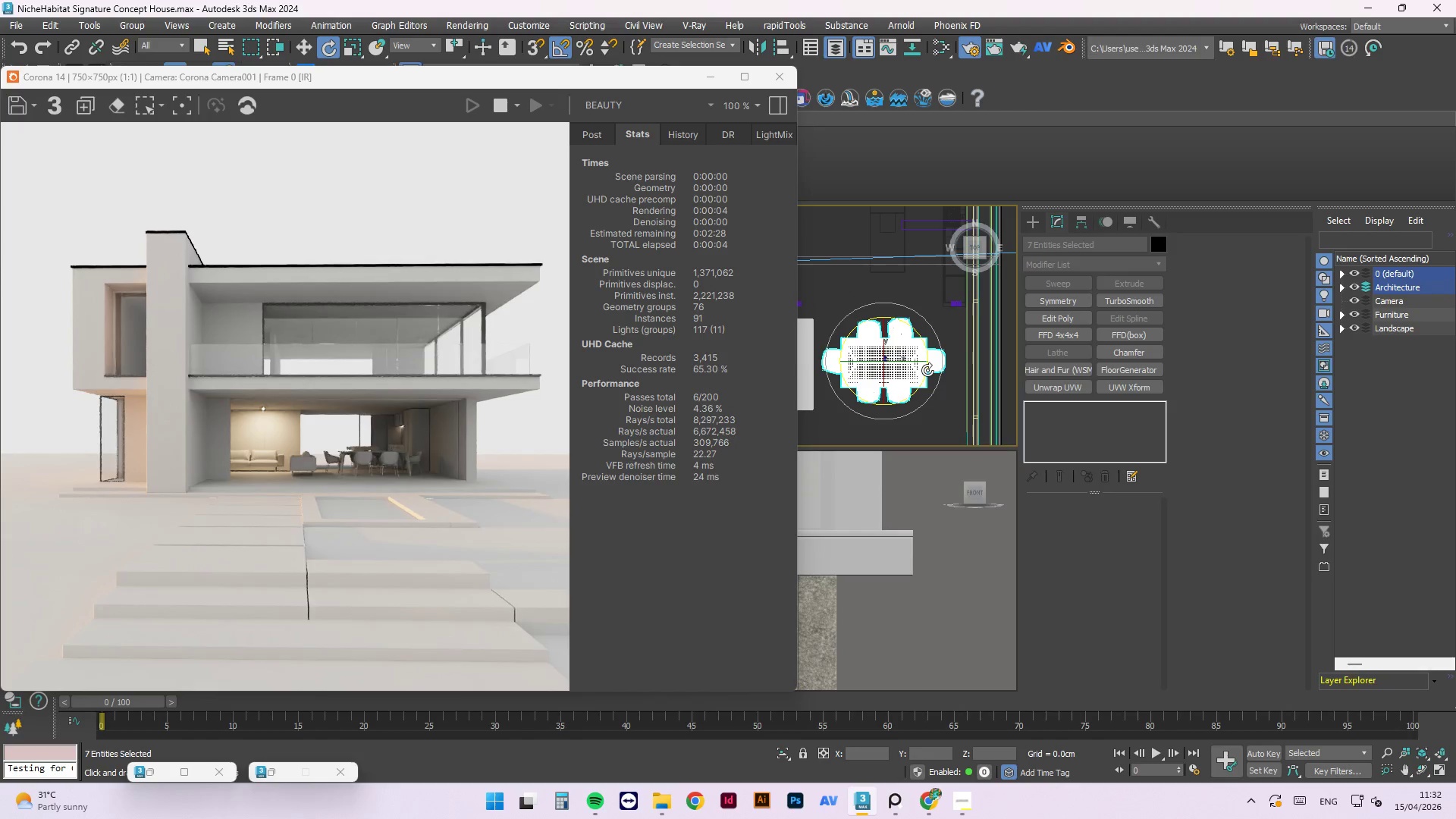 
key(W)
 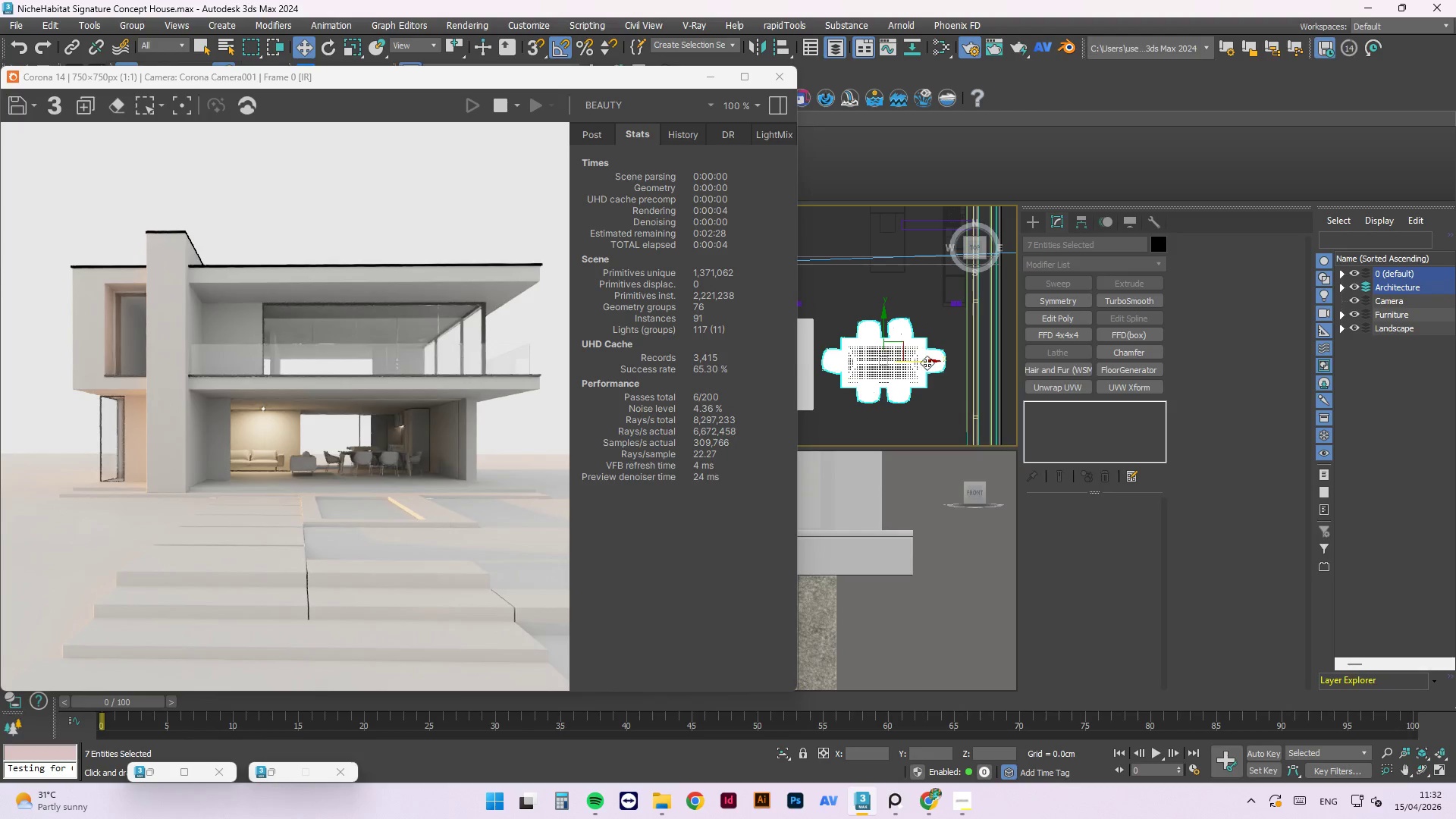 
left_click_drag(start_coordinate=[927, 362], to_coordinate=[940, 362])
 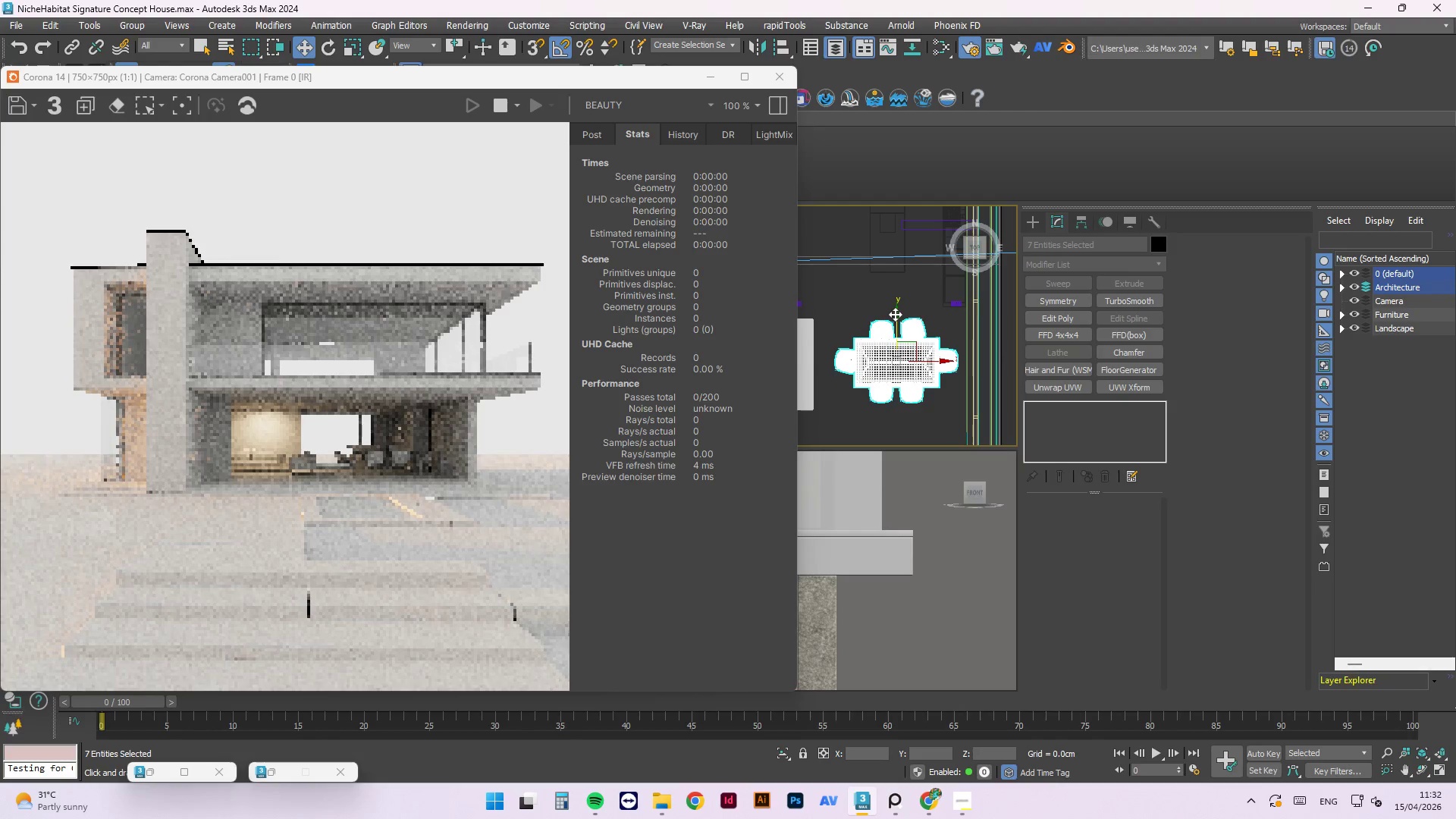 
left_click_drag(start_coordinate=[895, 315], to_coordinate=[895, 322])
 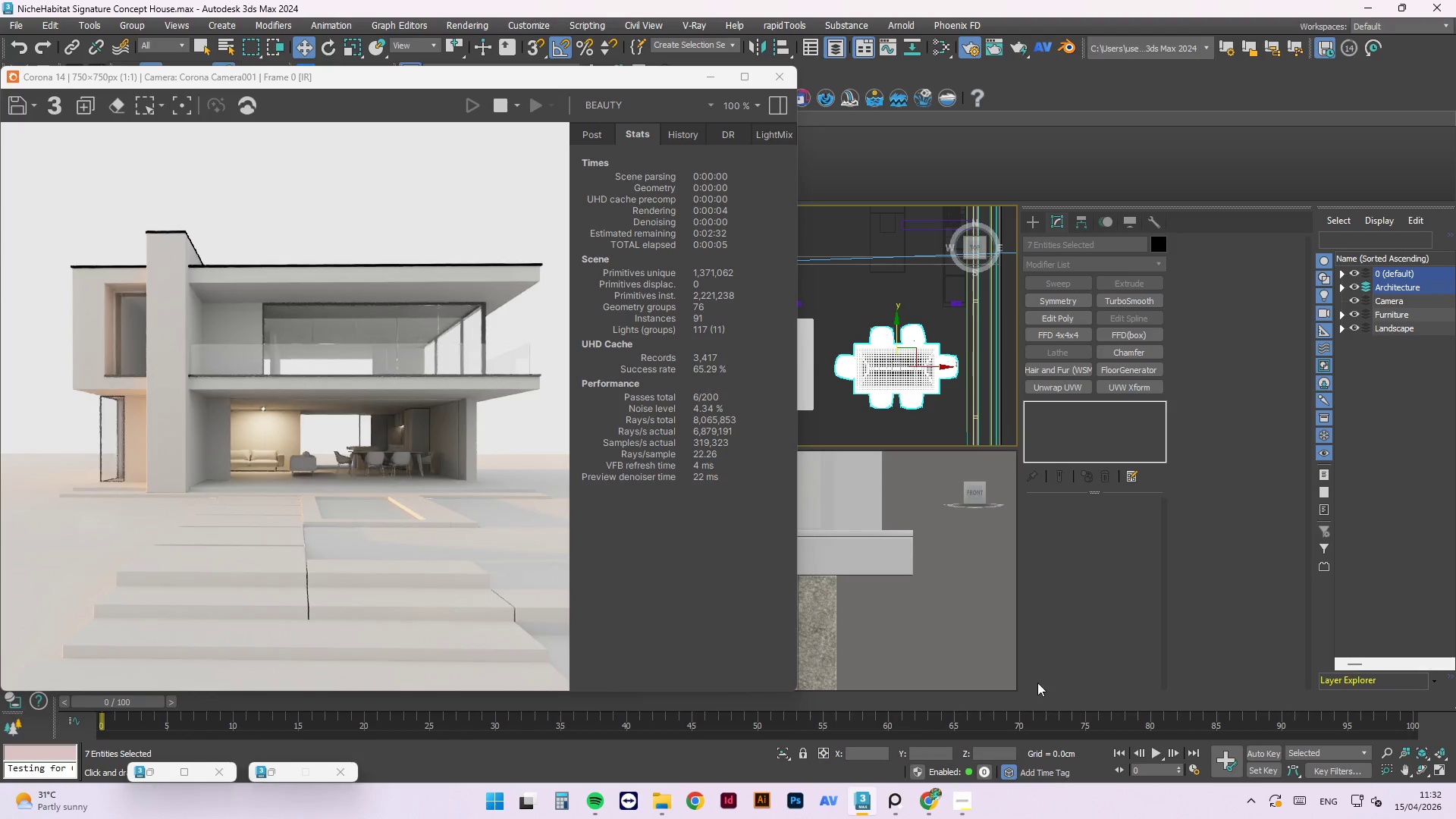 
wait(7.53)
 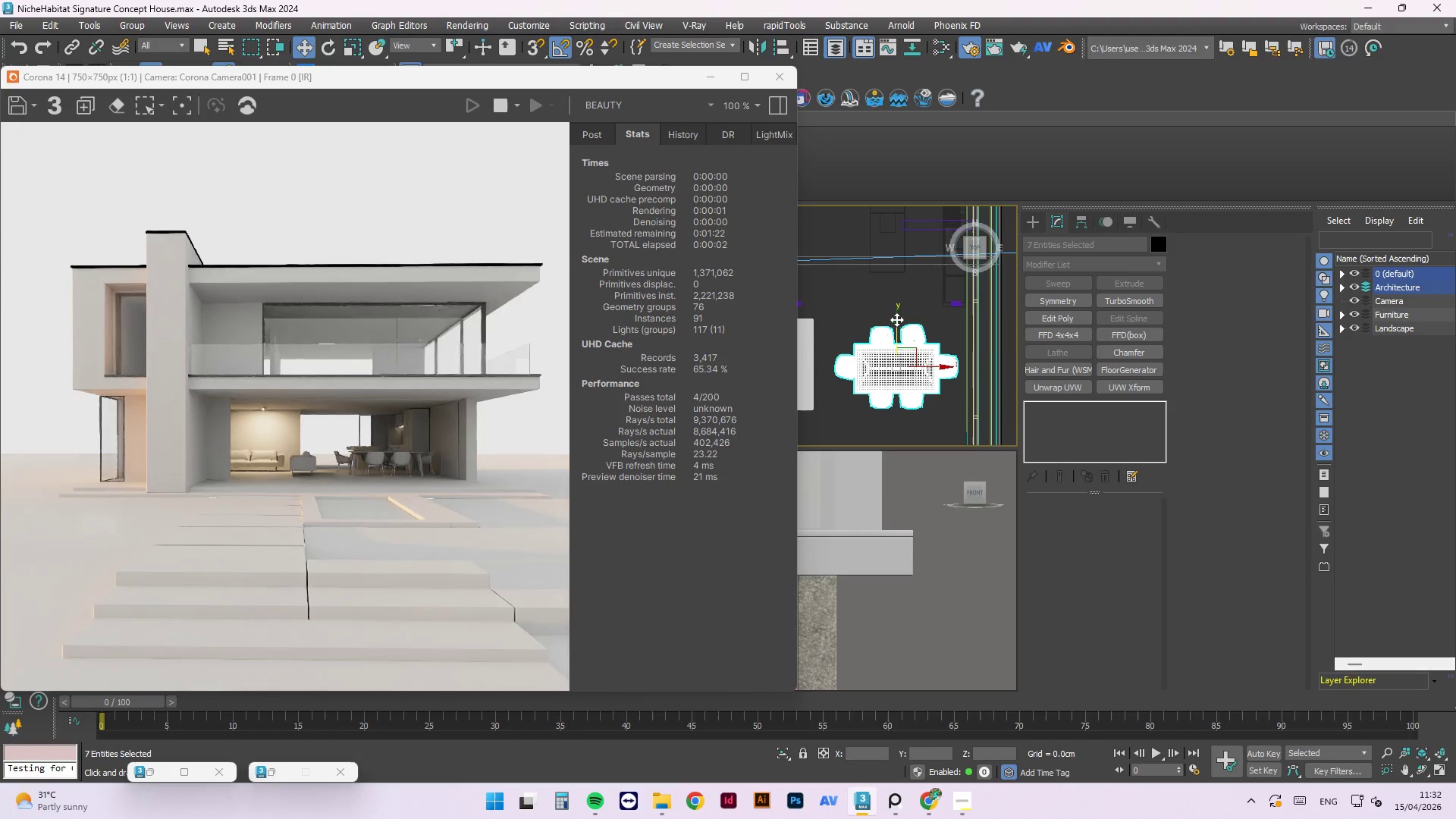 
scroll: coordinate [932, 300], scroll_direction: none, amount: 0.0
 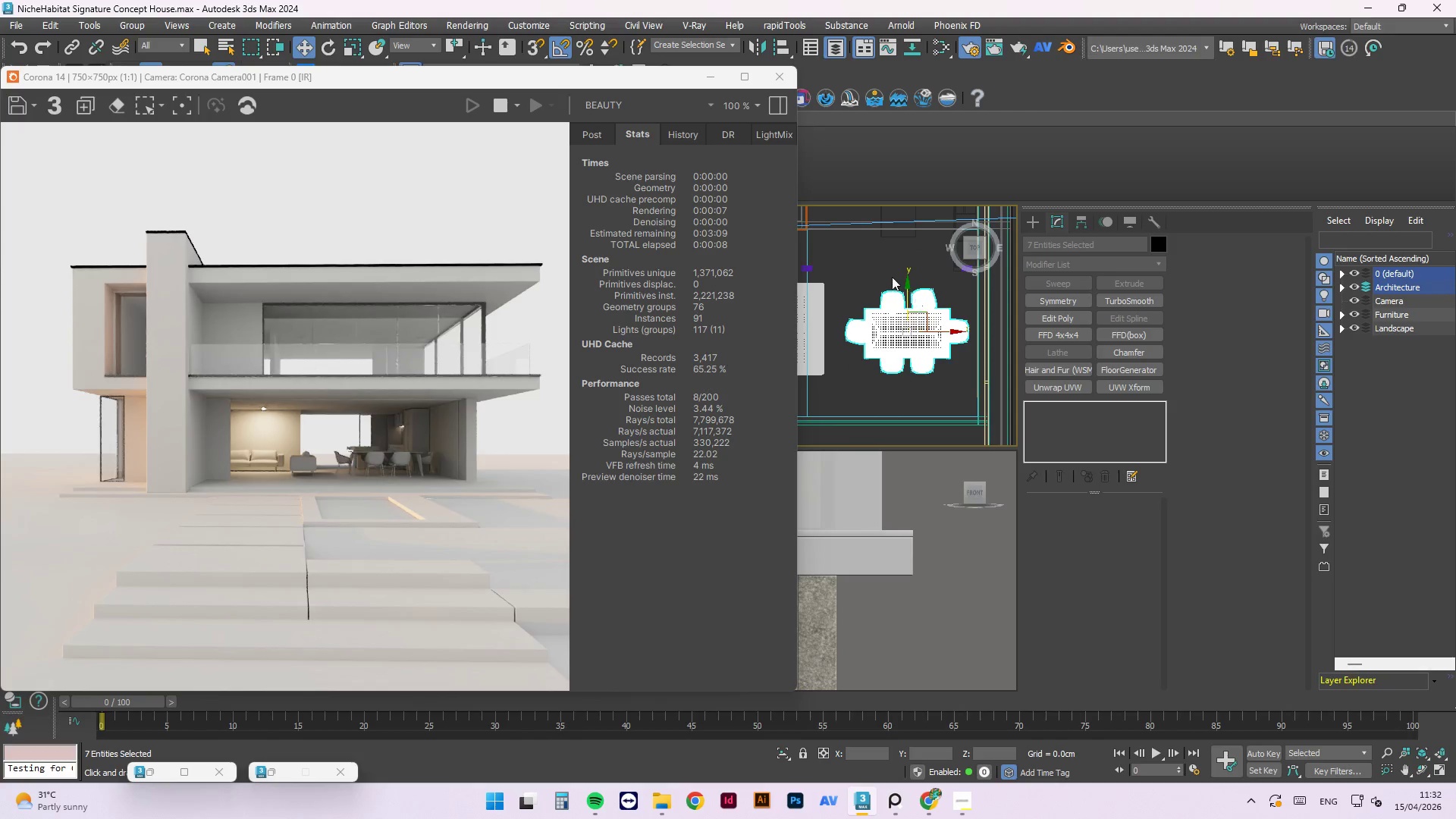 
left_click([870, 265])
 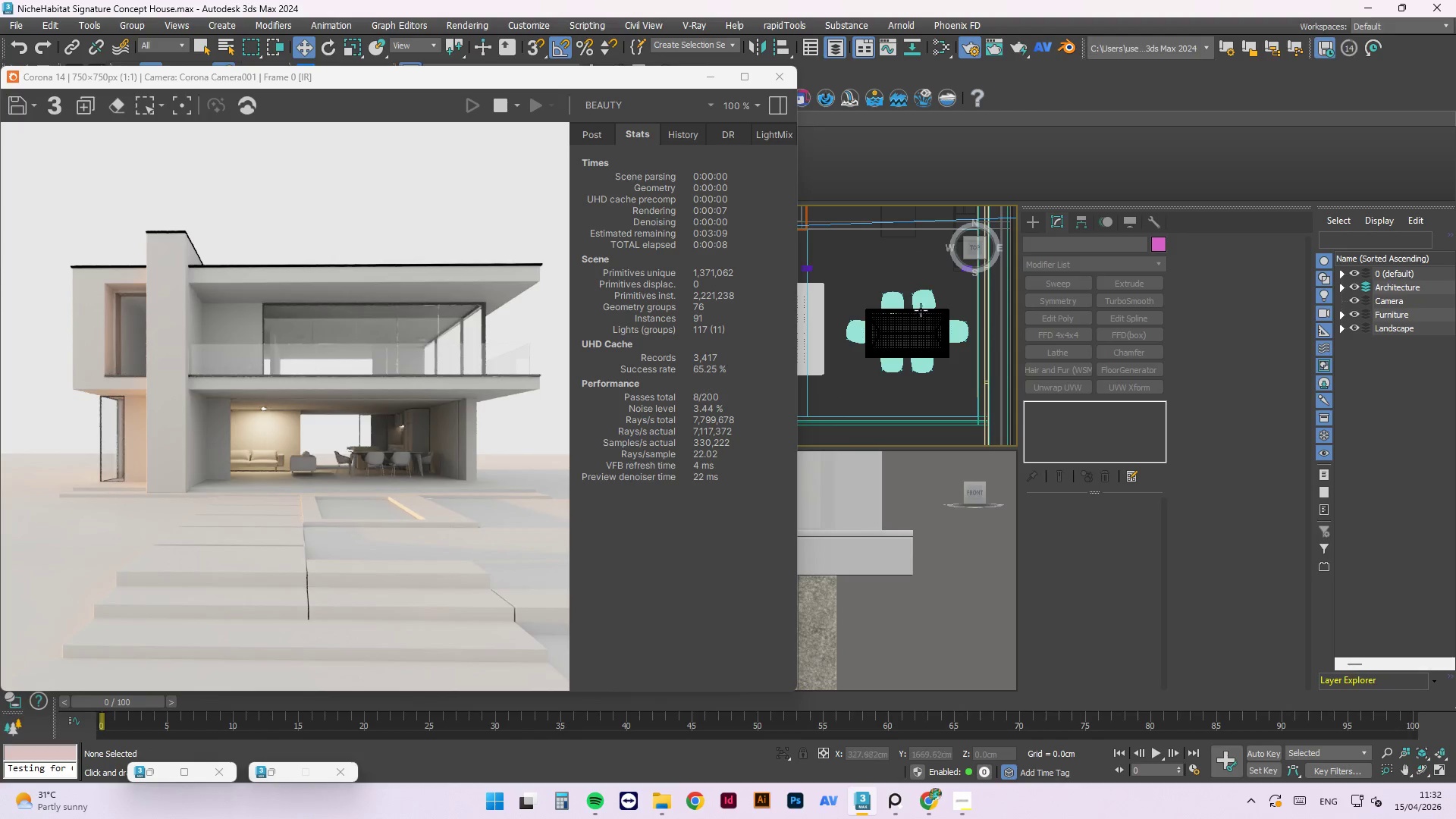 
left_click([922, 303])
 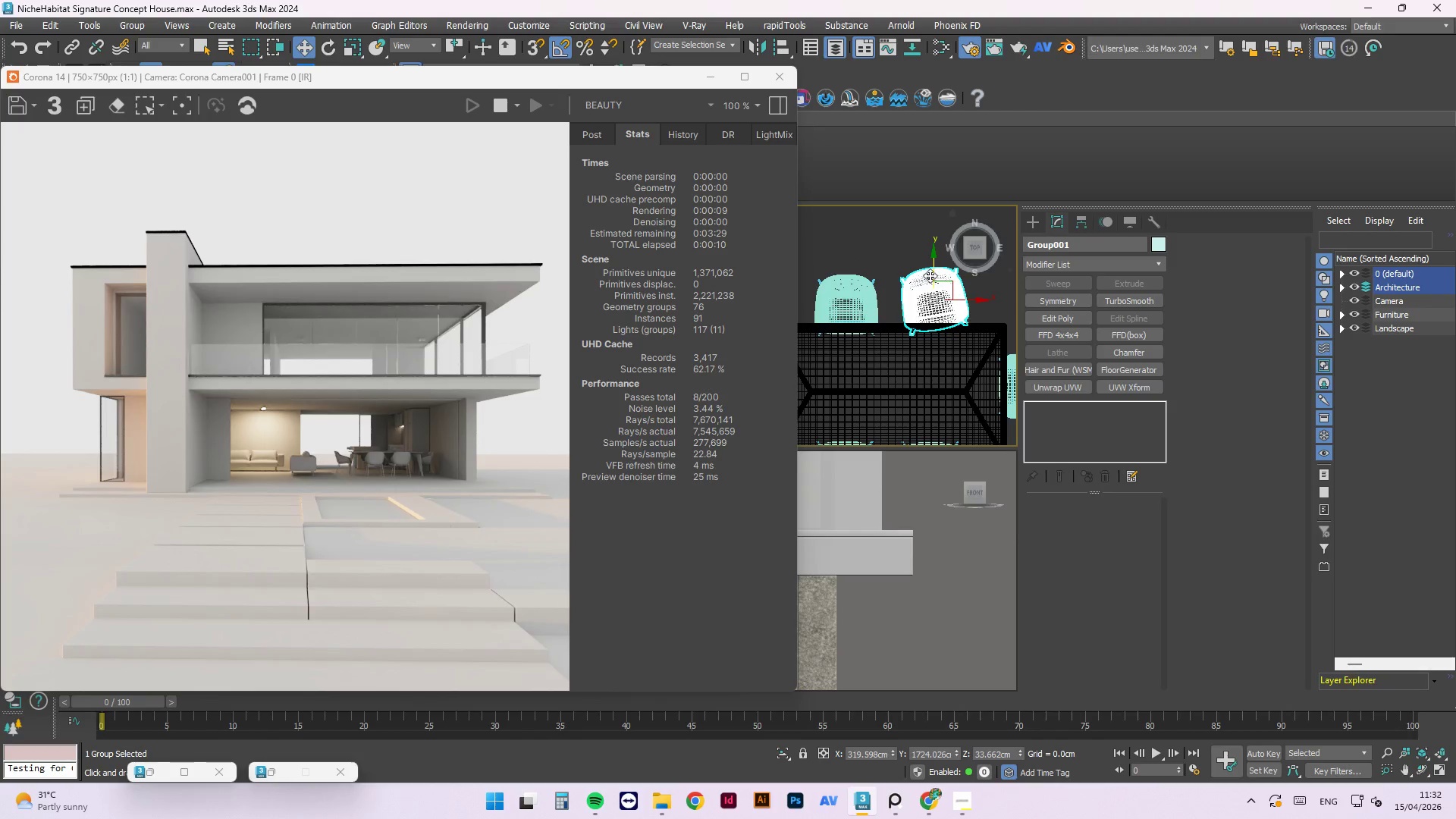 
scroll: coordinate [918, 301], scroll_direction: up, amount: 3.0
 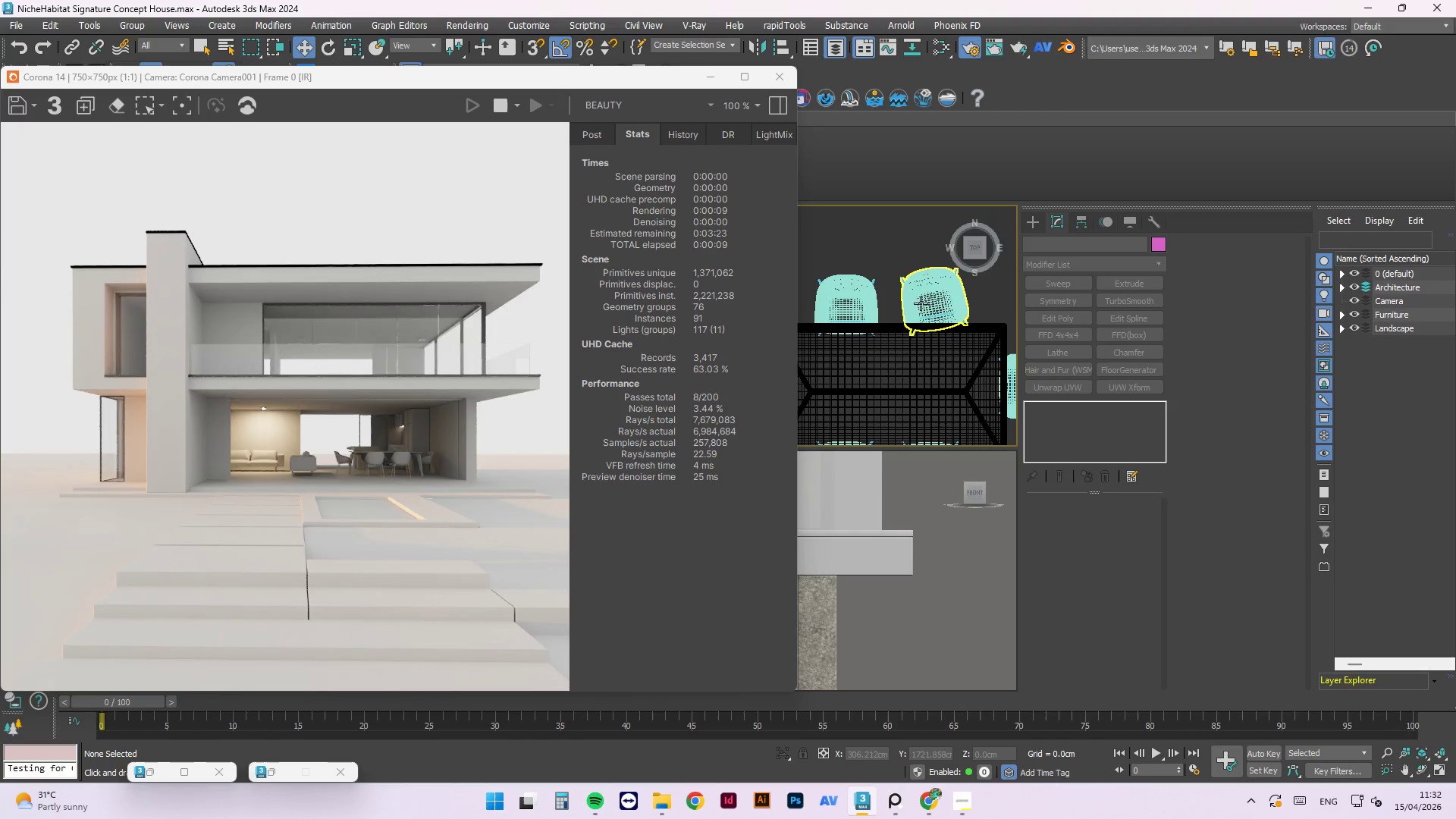 
left_click_drag(start_coordinate=[930, 272], to_coordinate=[931, 281])
 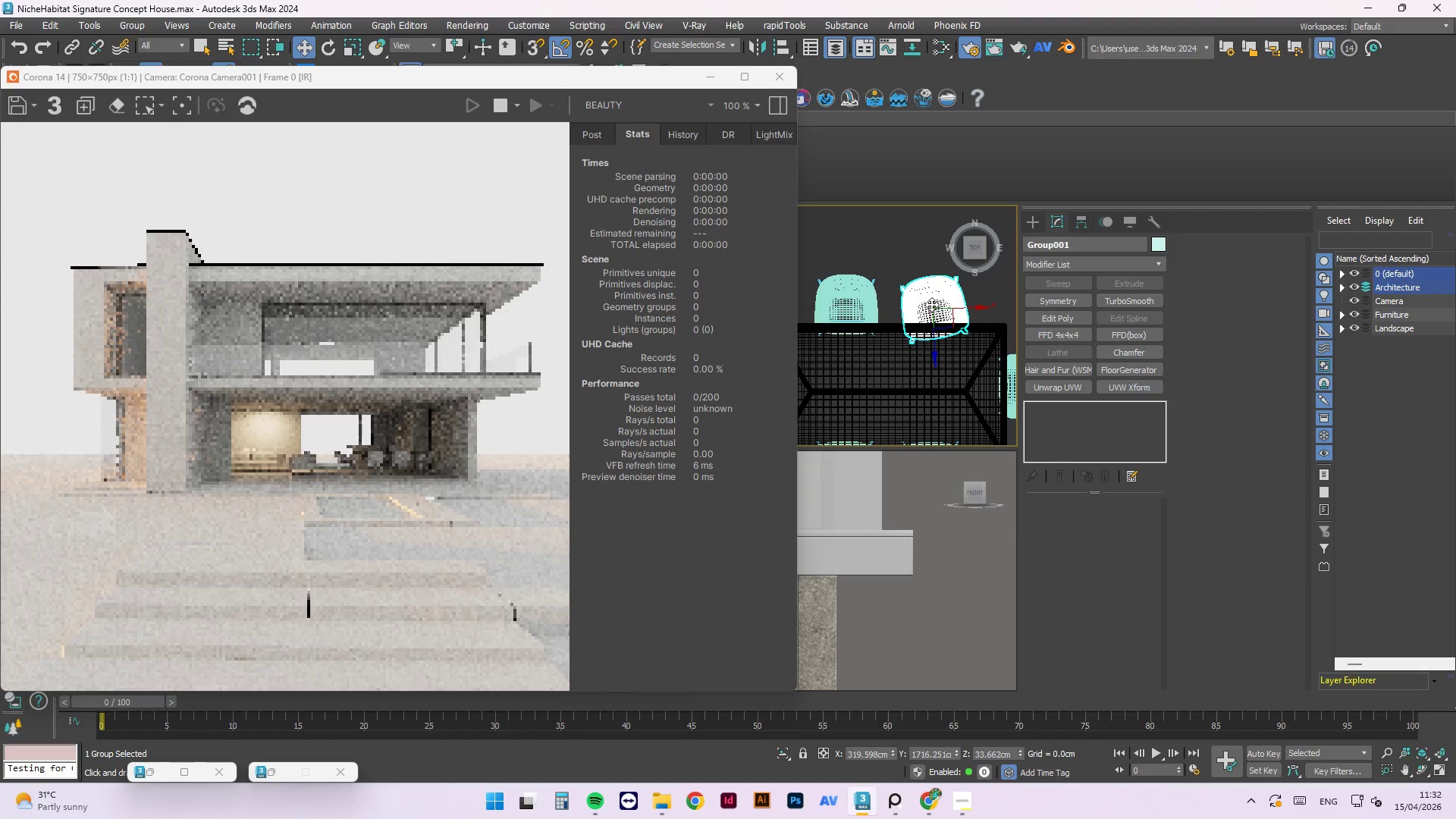 
scroll: coordinate [886, 281], scroll_direction: down, amount: 2.0
 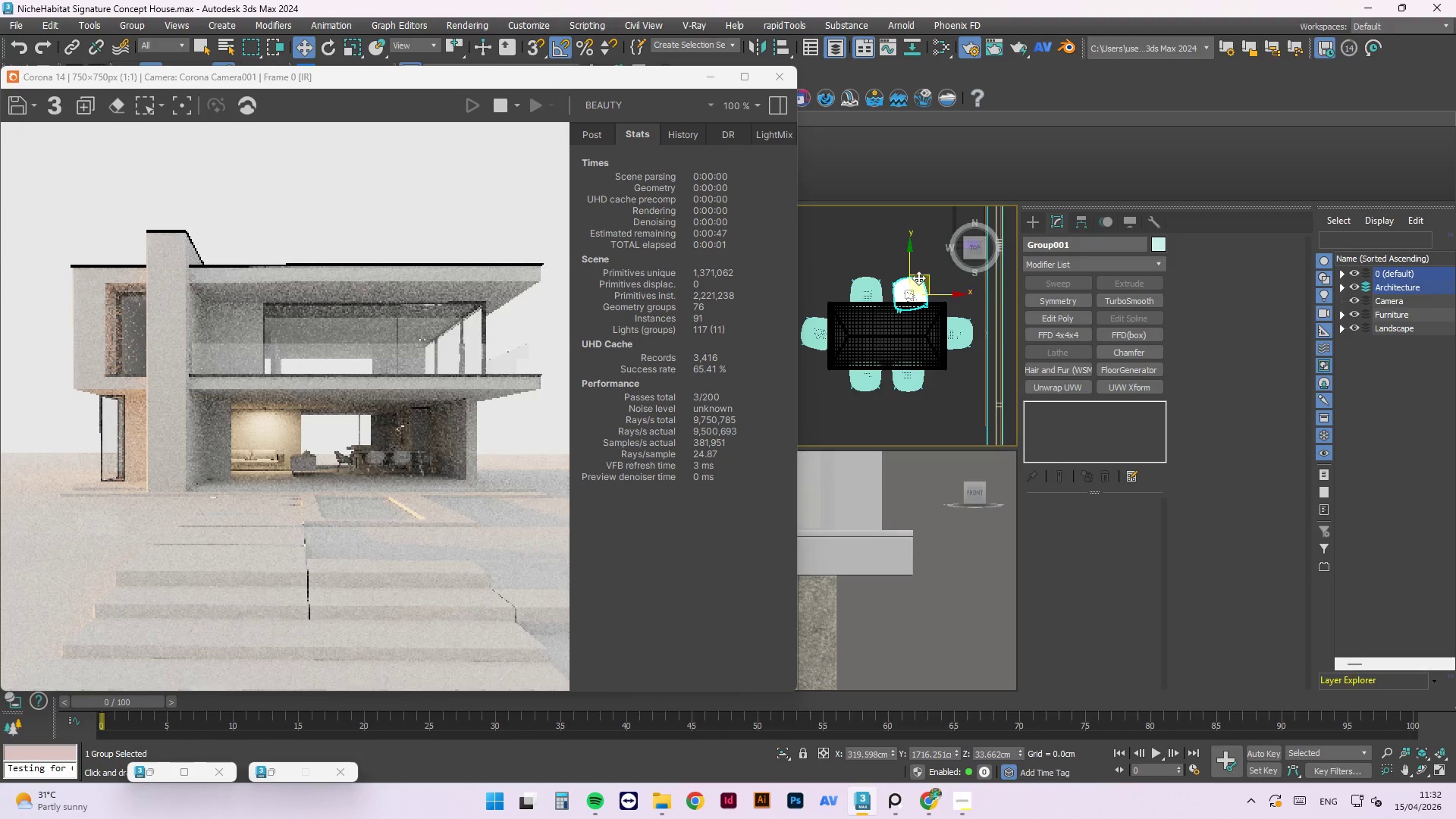 
scroll: coordinate [921, 300], scroll_direction: up, amount: 2.0
 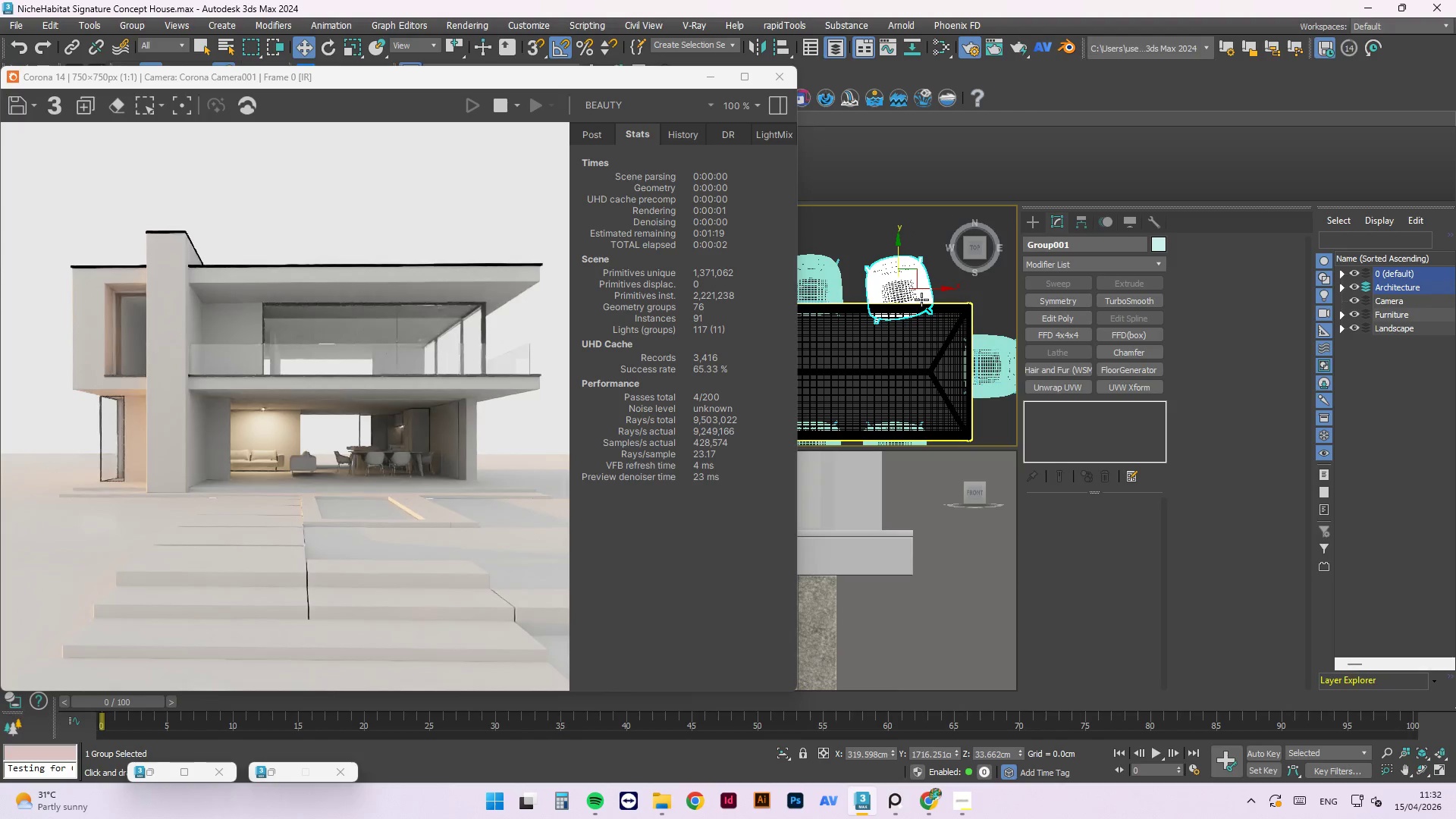 
key(E)
 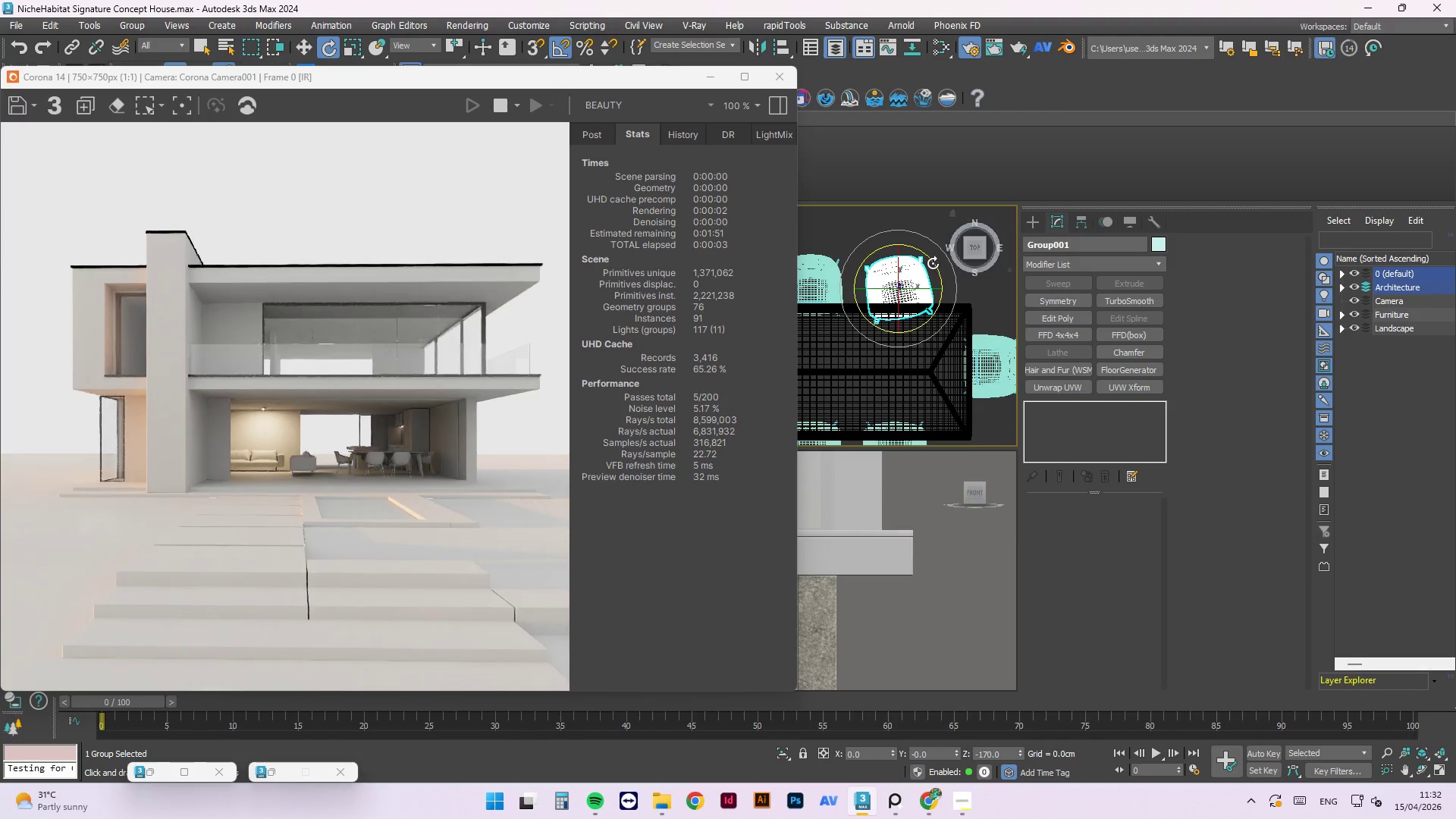 
left_click_drag(start_coordinate=[933, 263], to_coordinate=[942, 268])
 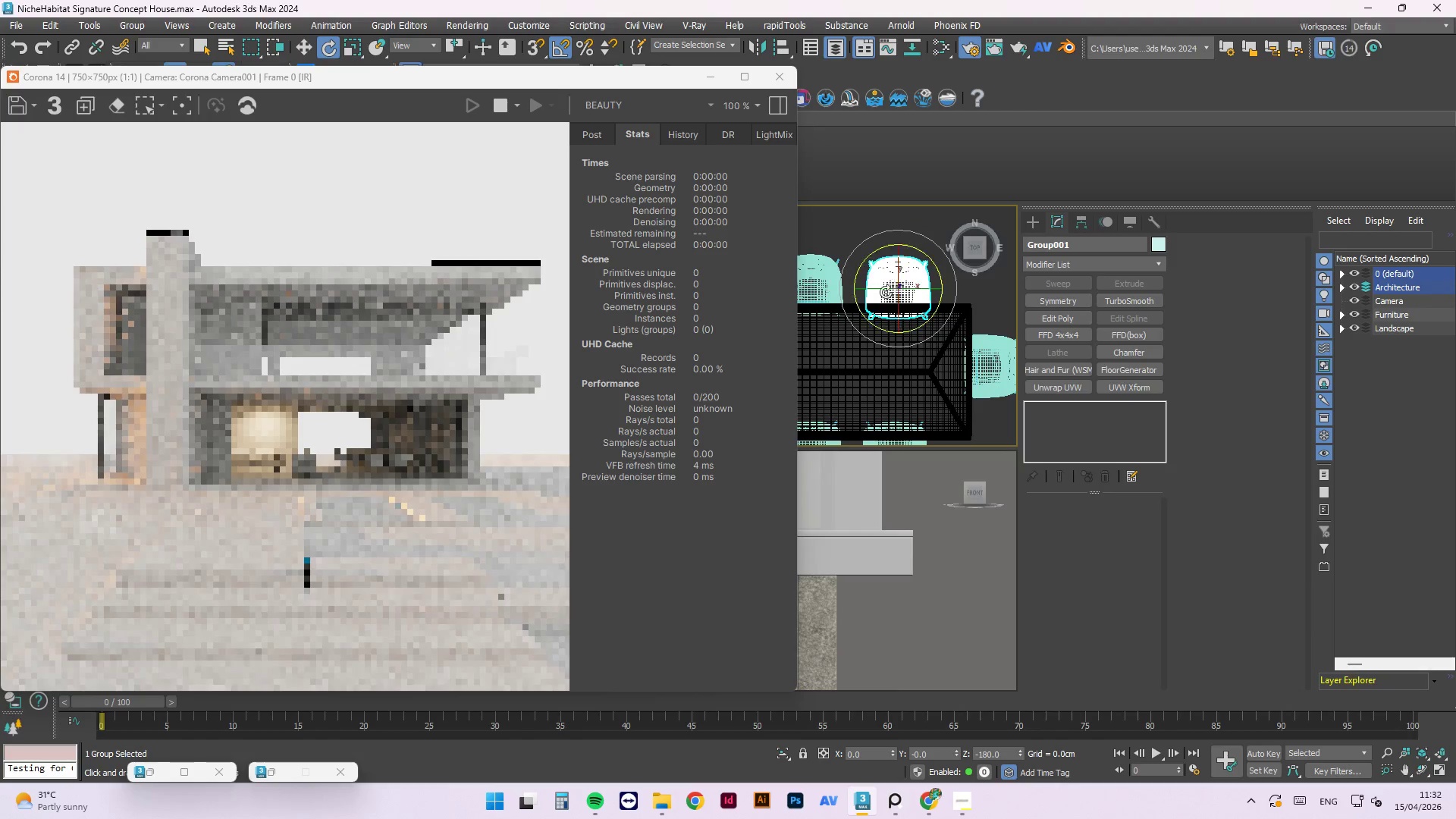 
scroll: coordinate [918, 289], scroll_direction: down, amount: 4.0
 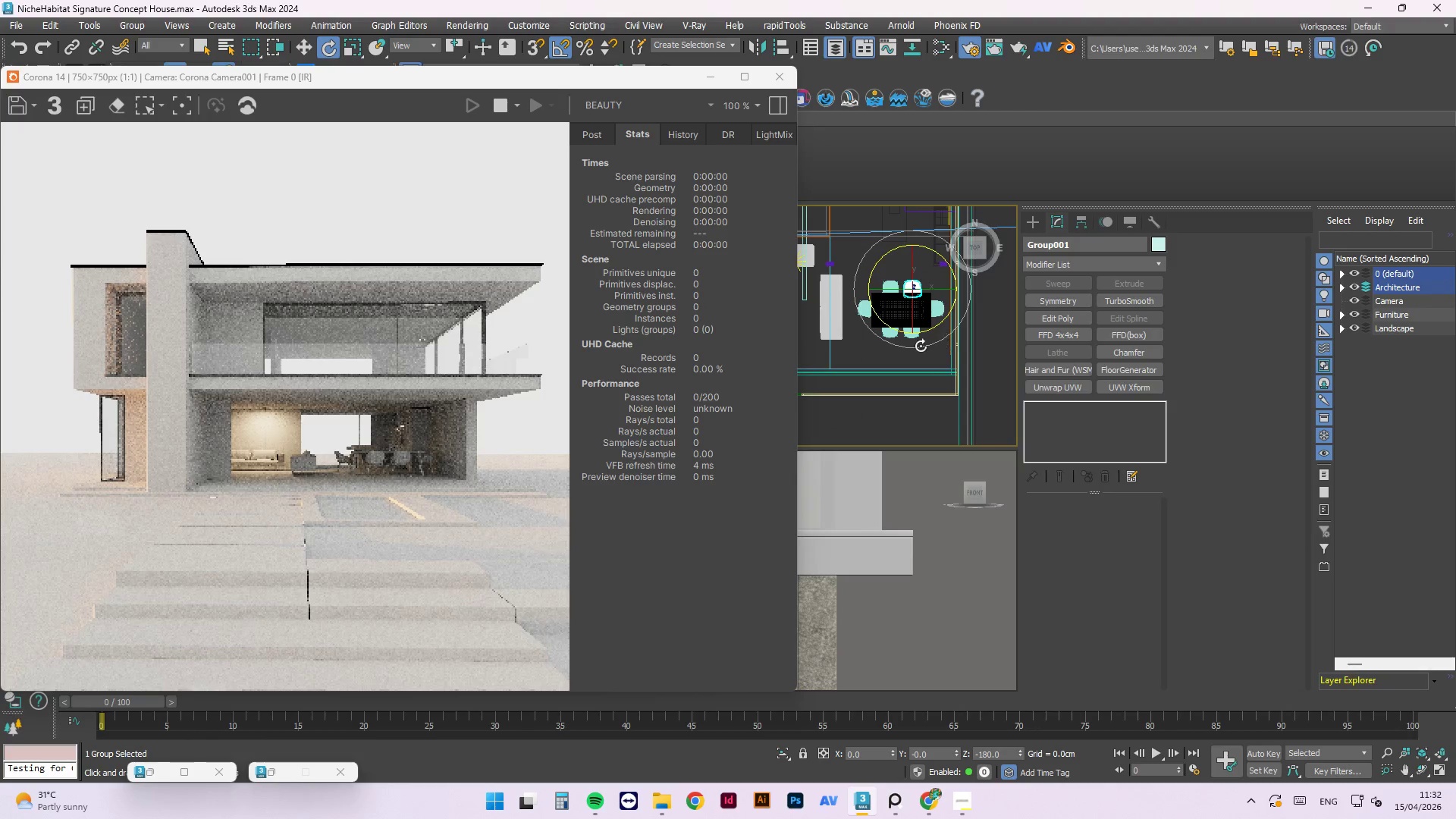 
scroll: coordinate [907, 334], scroll_direction: up, amount: 2.0
 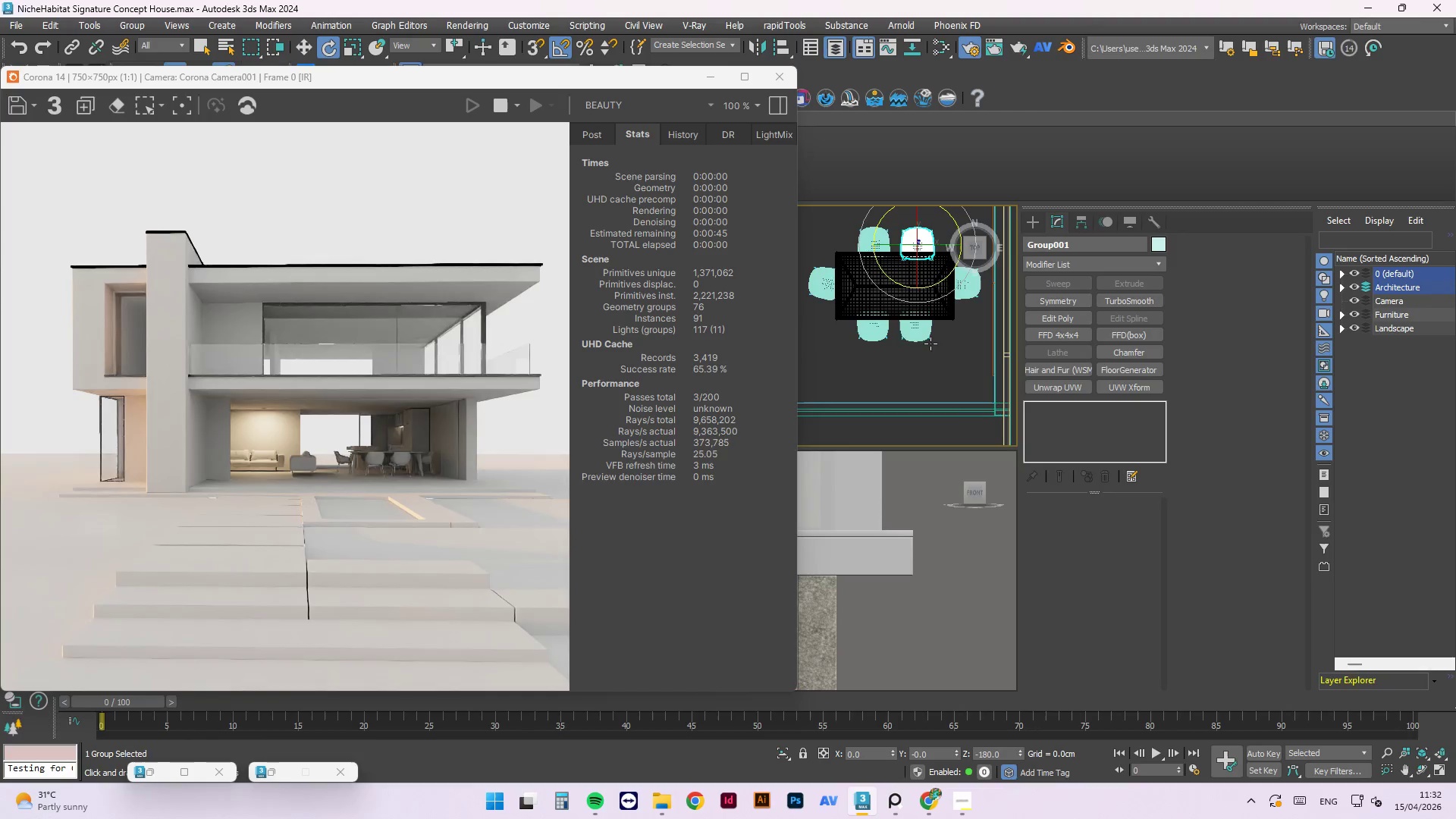 
left_click([924, 337])
 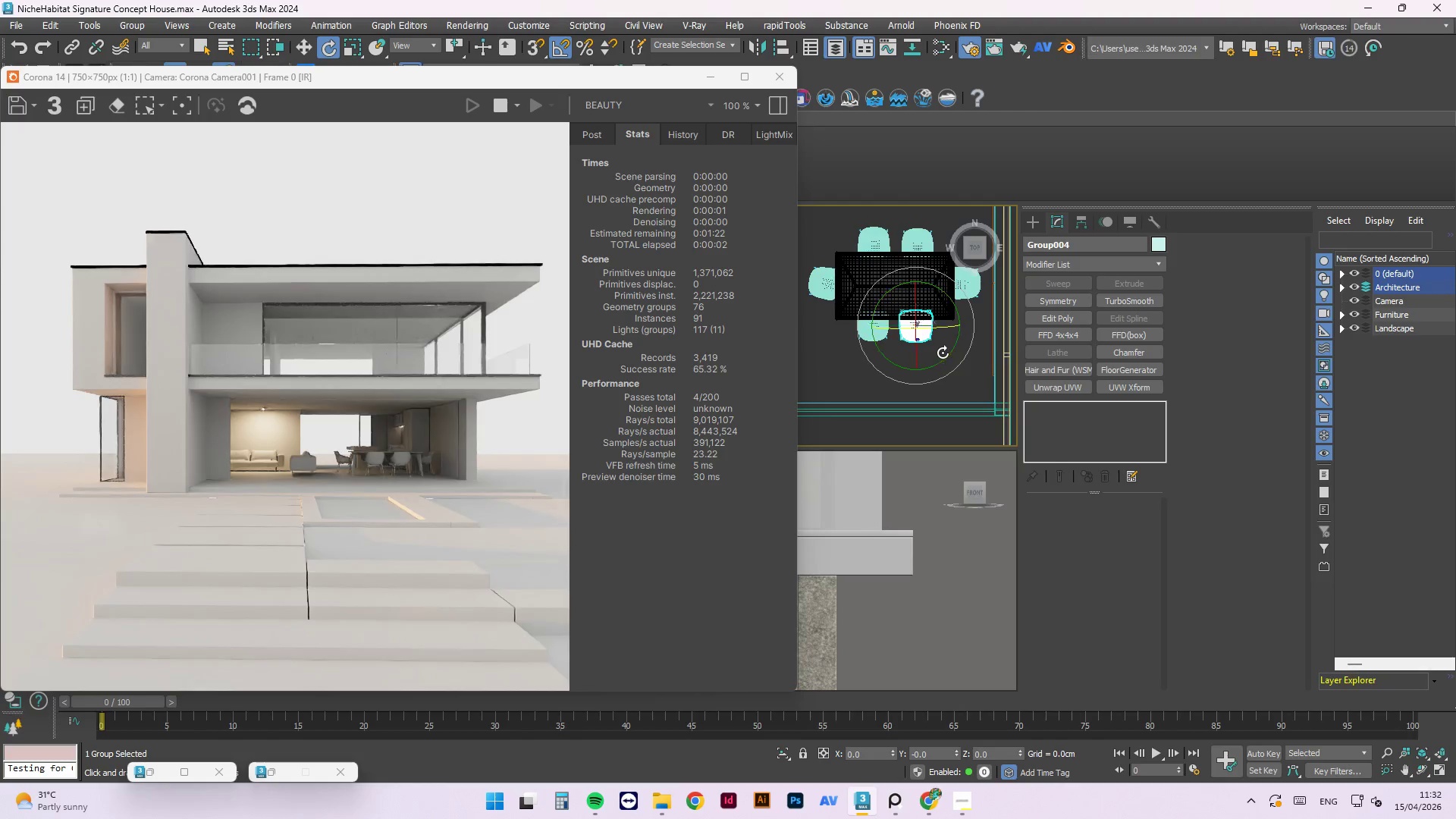 
left_click_drag(start_coordinate=[948, 356], to_coordinate=[952, 350])
 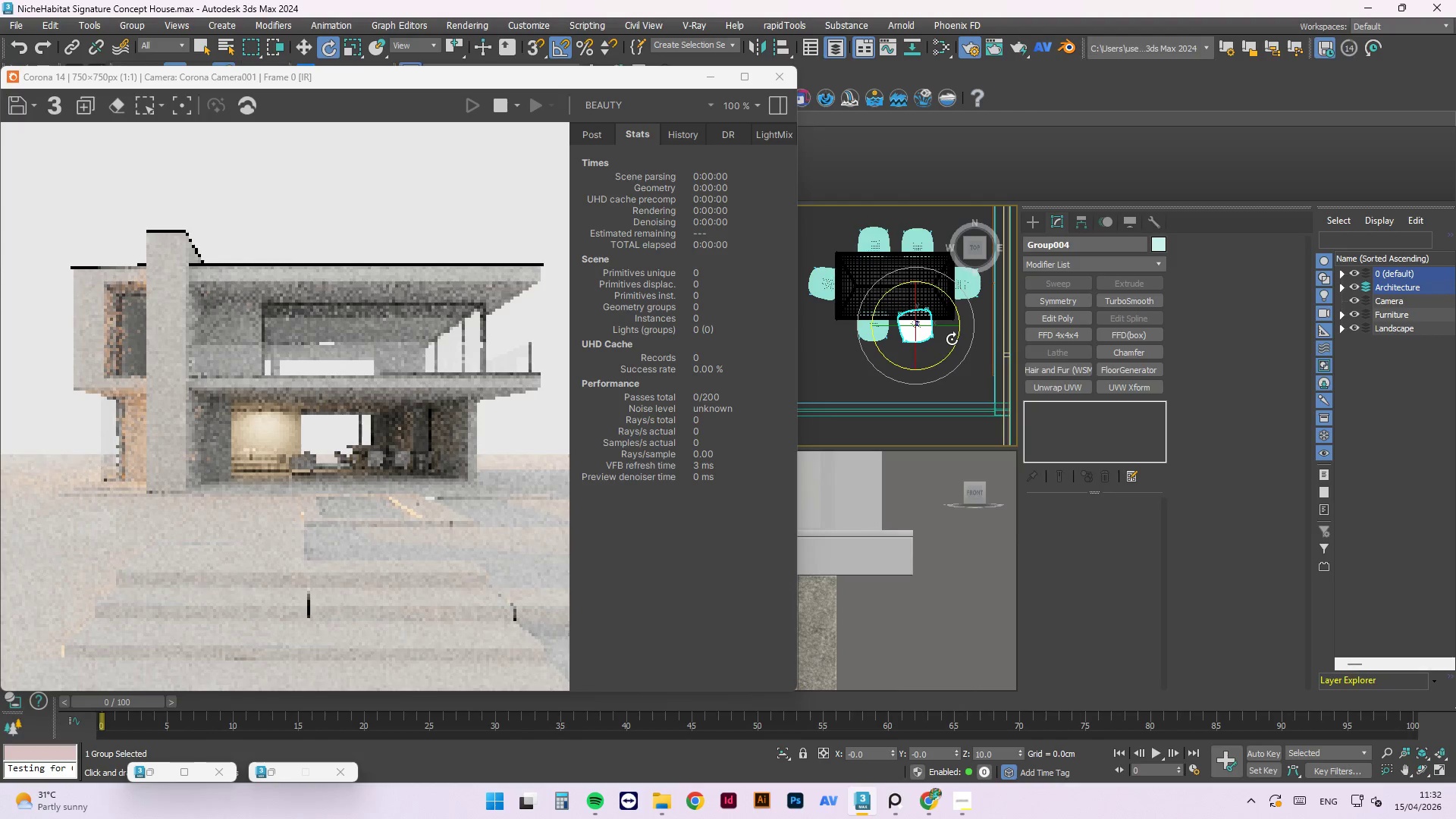 
key(W)
 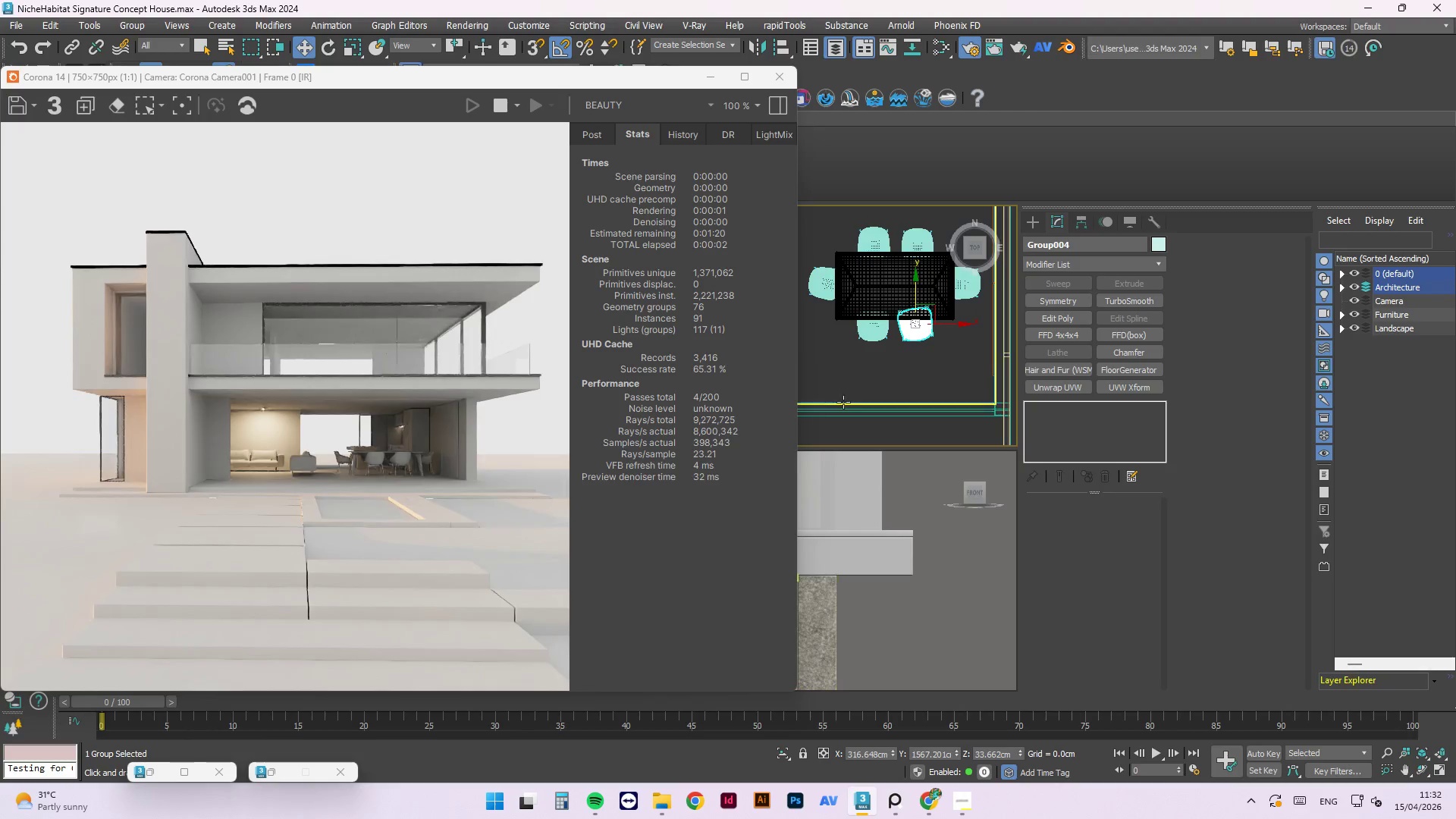 
wait(6.72)
 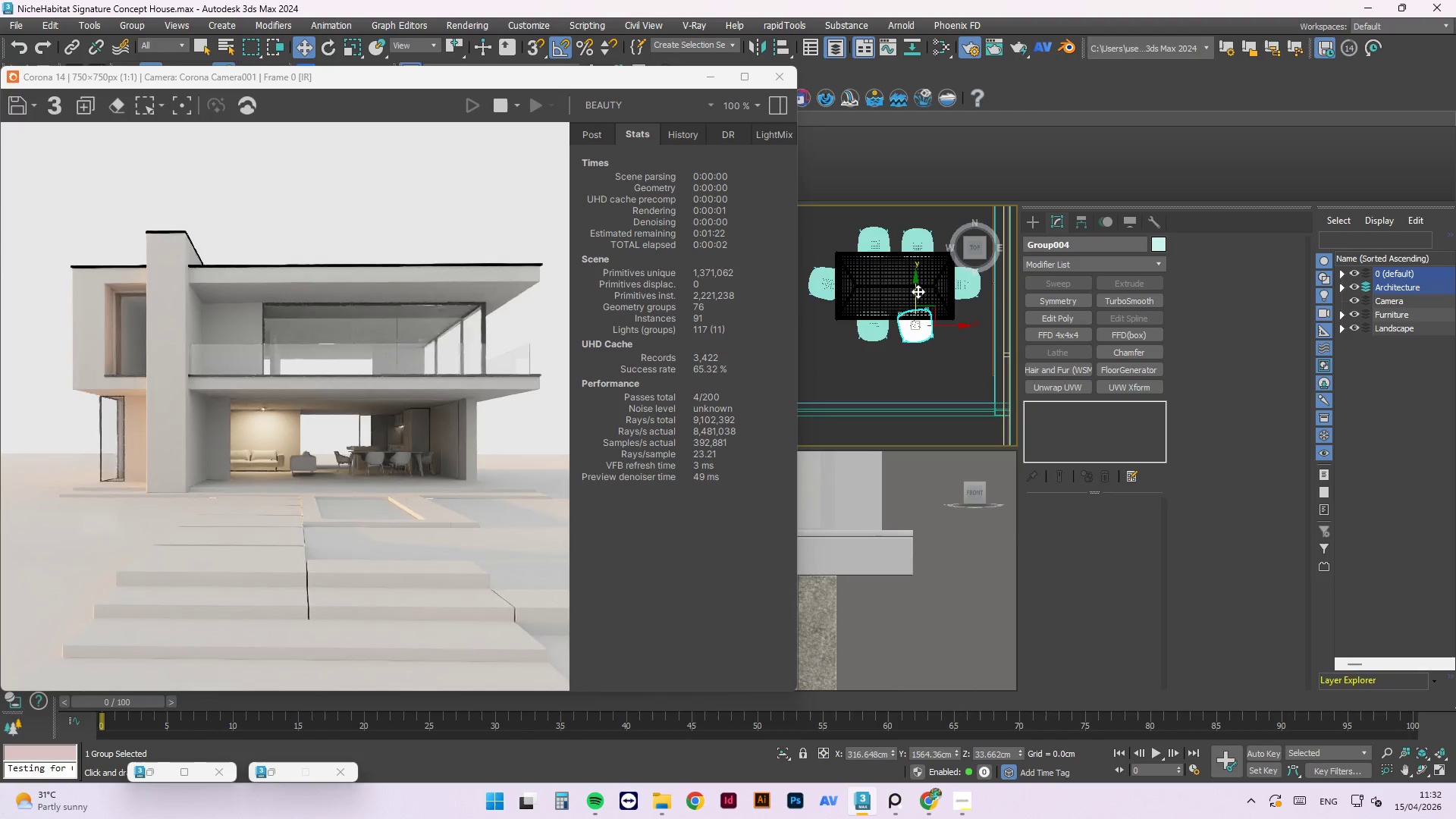 
scroll: coordinate [945, 334], scroll_direction: none, amount: 0.0
 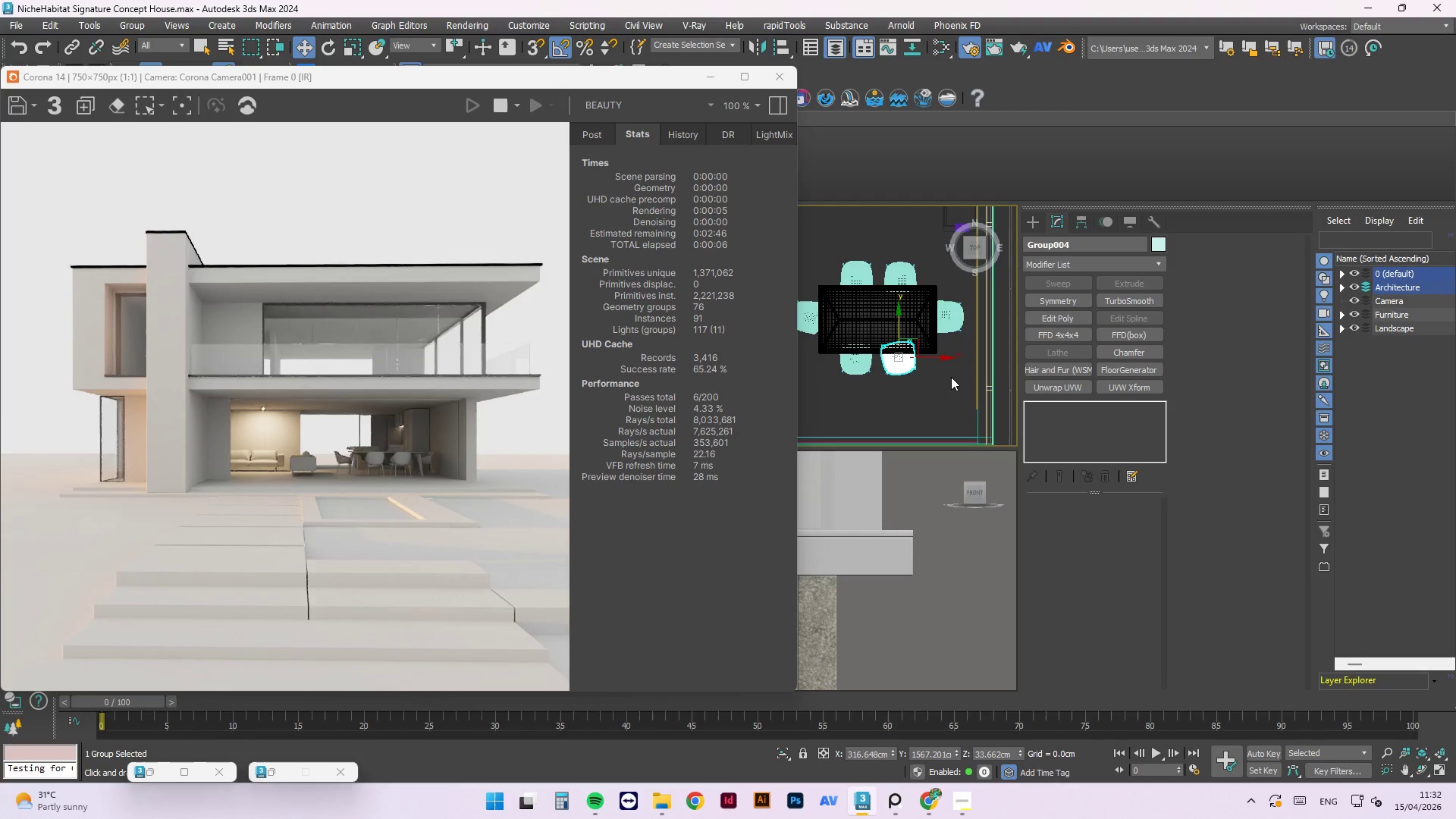 
left_click_drag(start_coordinate=[950, 382], to_coordinate=[869, 319])
 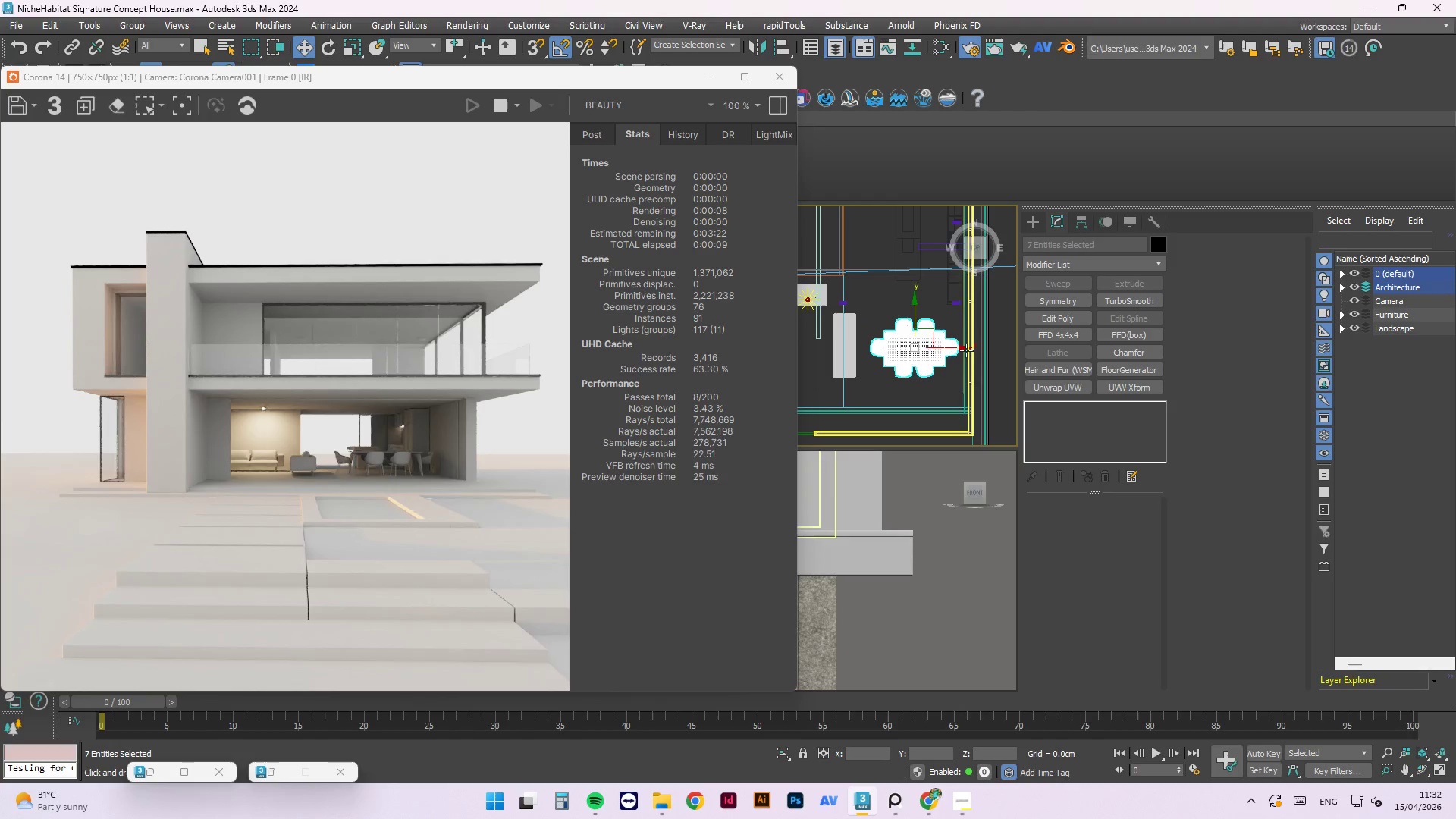 
scroll: coordinate [951, 378], scroll_direction: down, amount: 2.0
 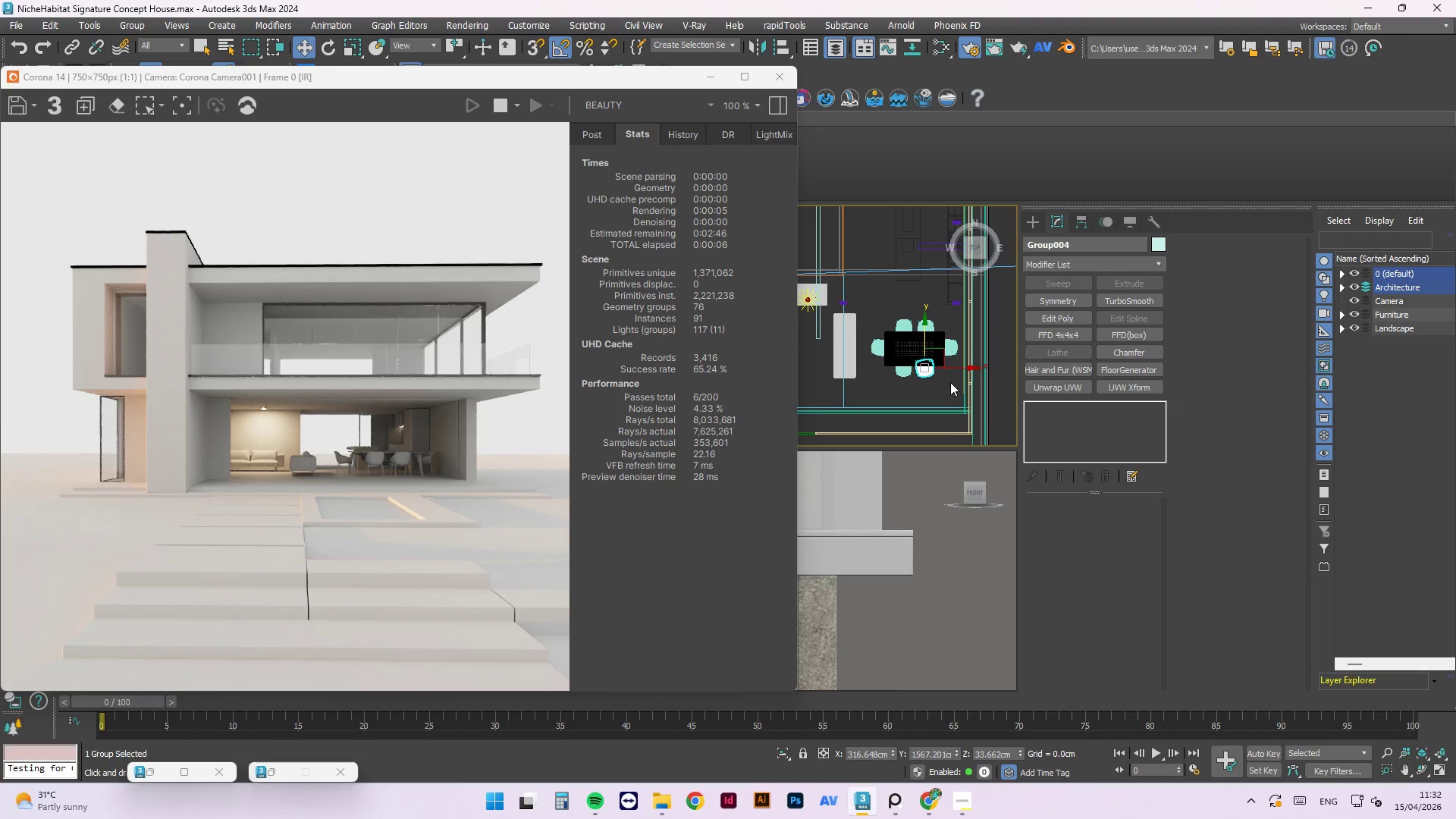 
left_click_drag(start_coordinate=[962, 346], to_coordinate=[965, 347])
 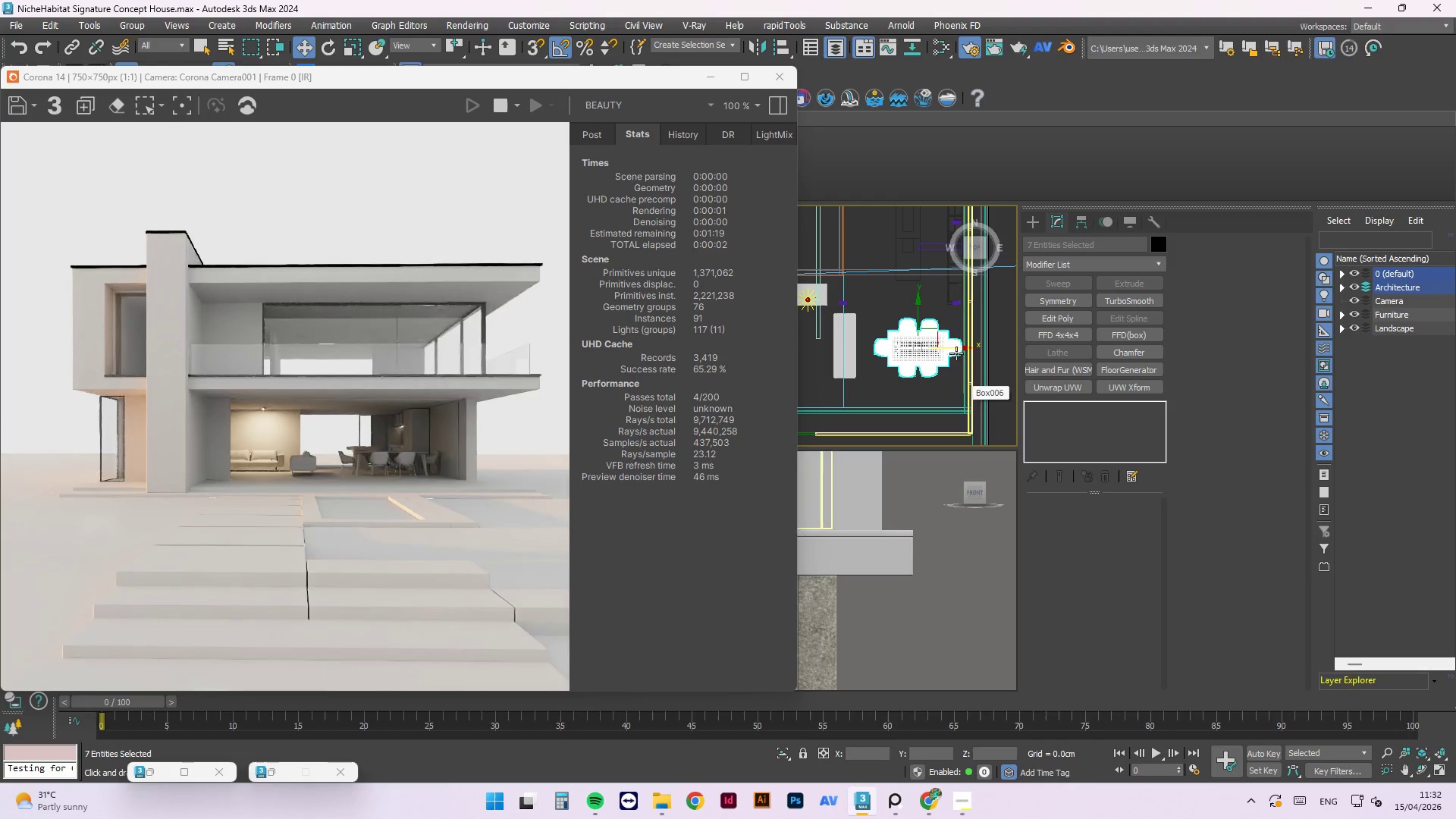 
left_click_drag(start_coordinate=[963, 347], to_coordinate=[958, 347])
 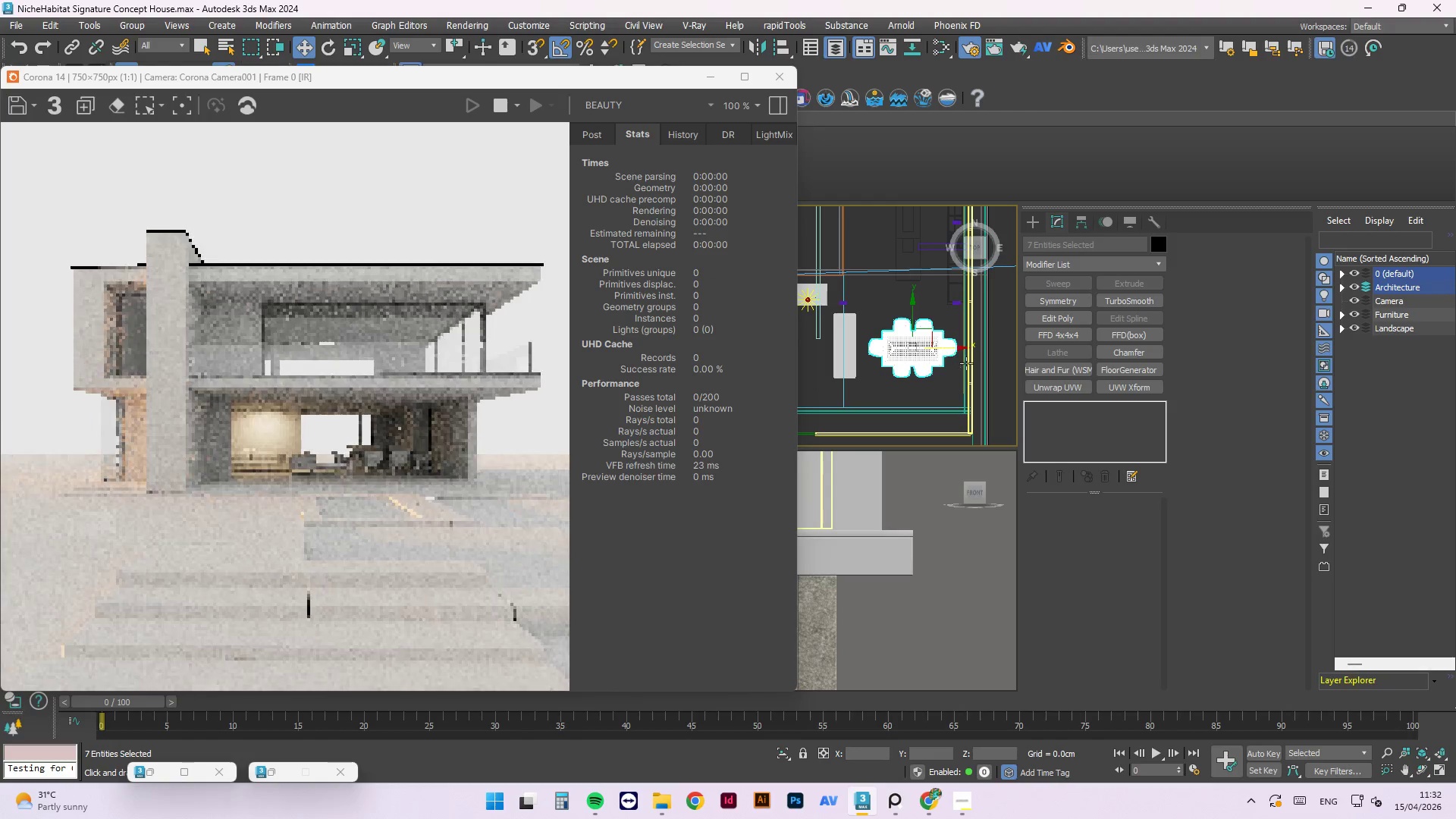 
scroll: coordinate [853, 343], scroll_direction: up, amount: 1.0
 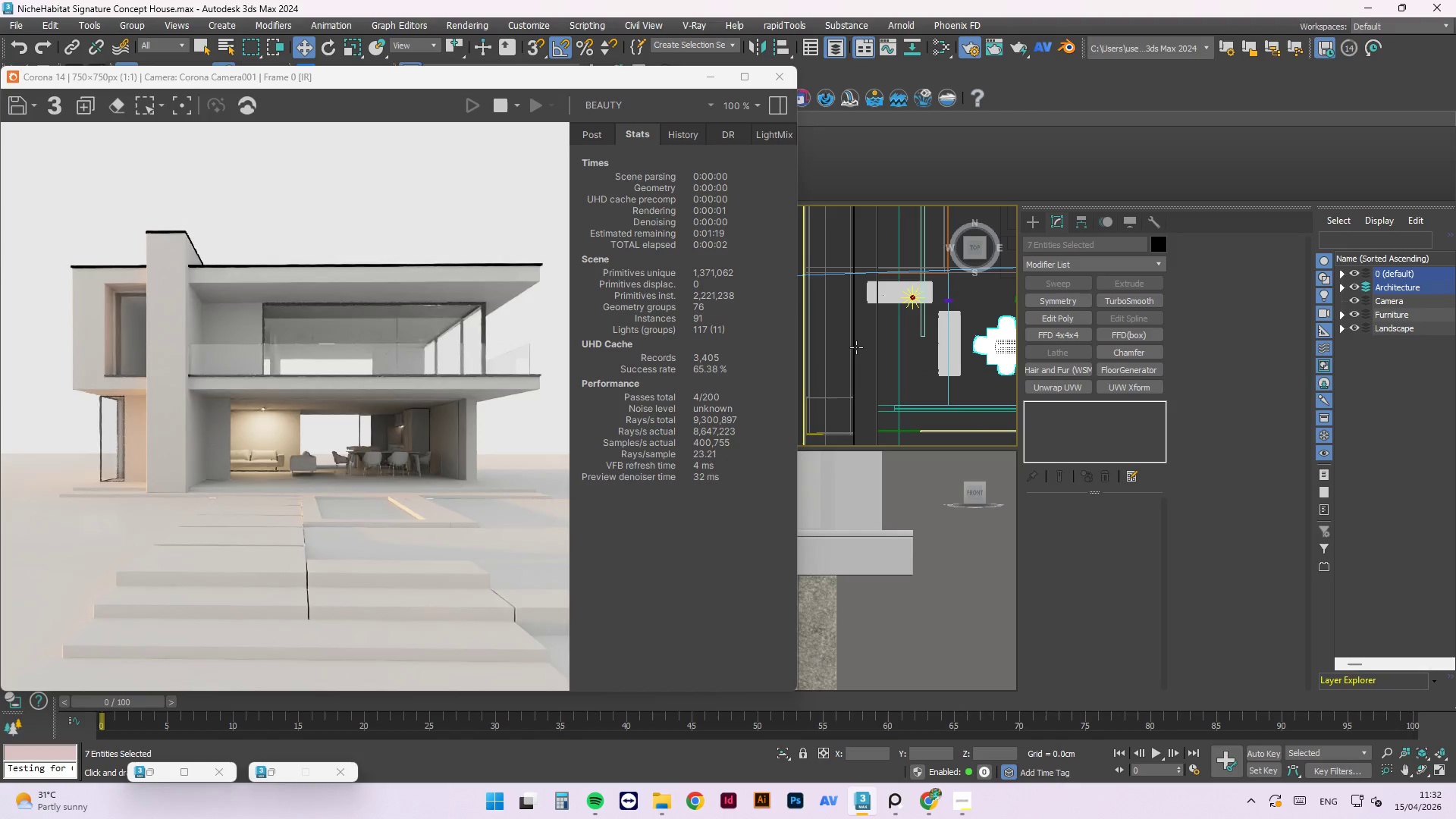 
left_click([856, 347])
 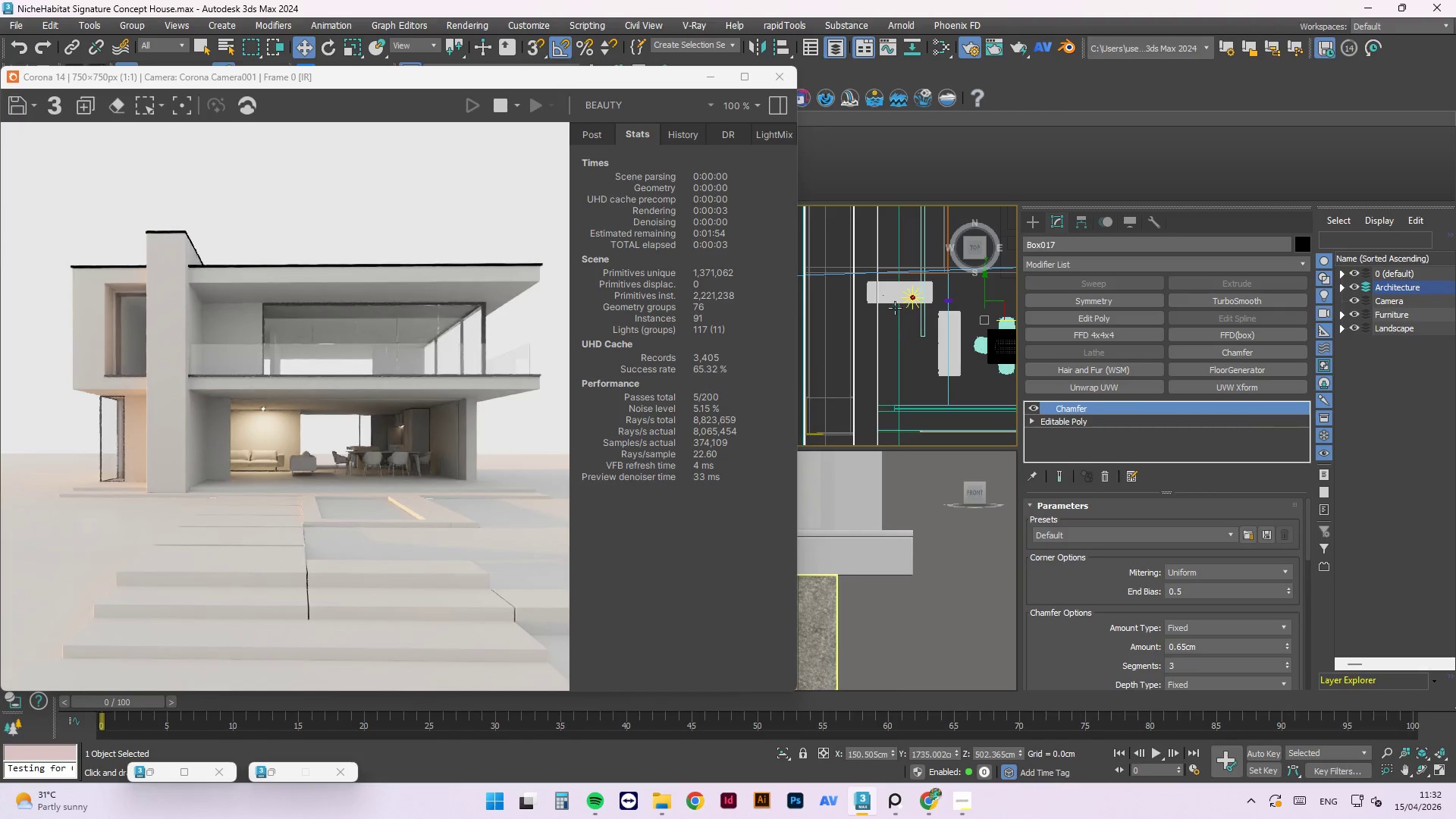 
left_click([891, 293])
 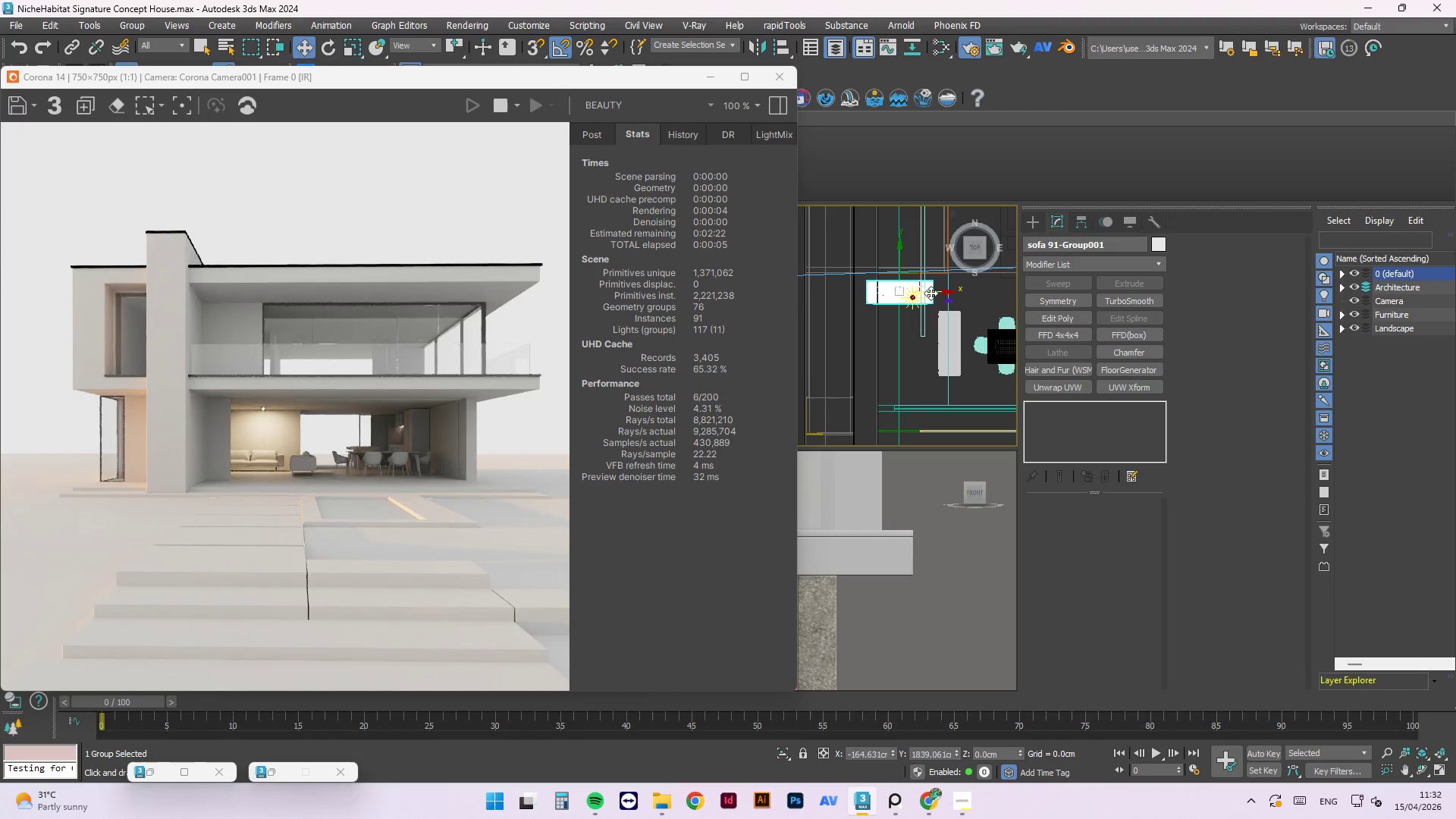 
left_click_drag(start_coordinate=[938, 292], to_coordinate=[965, 297])
 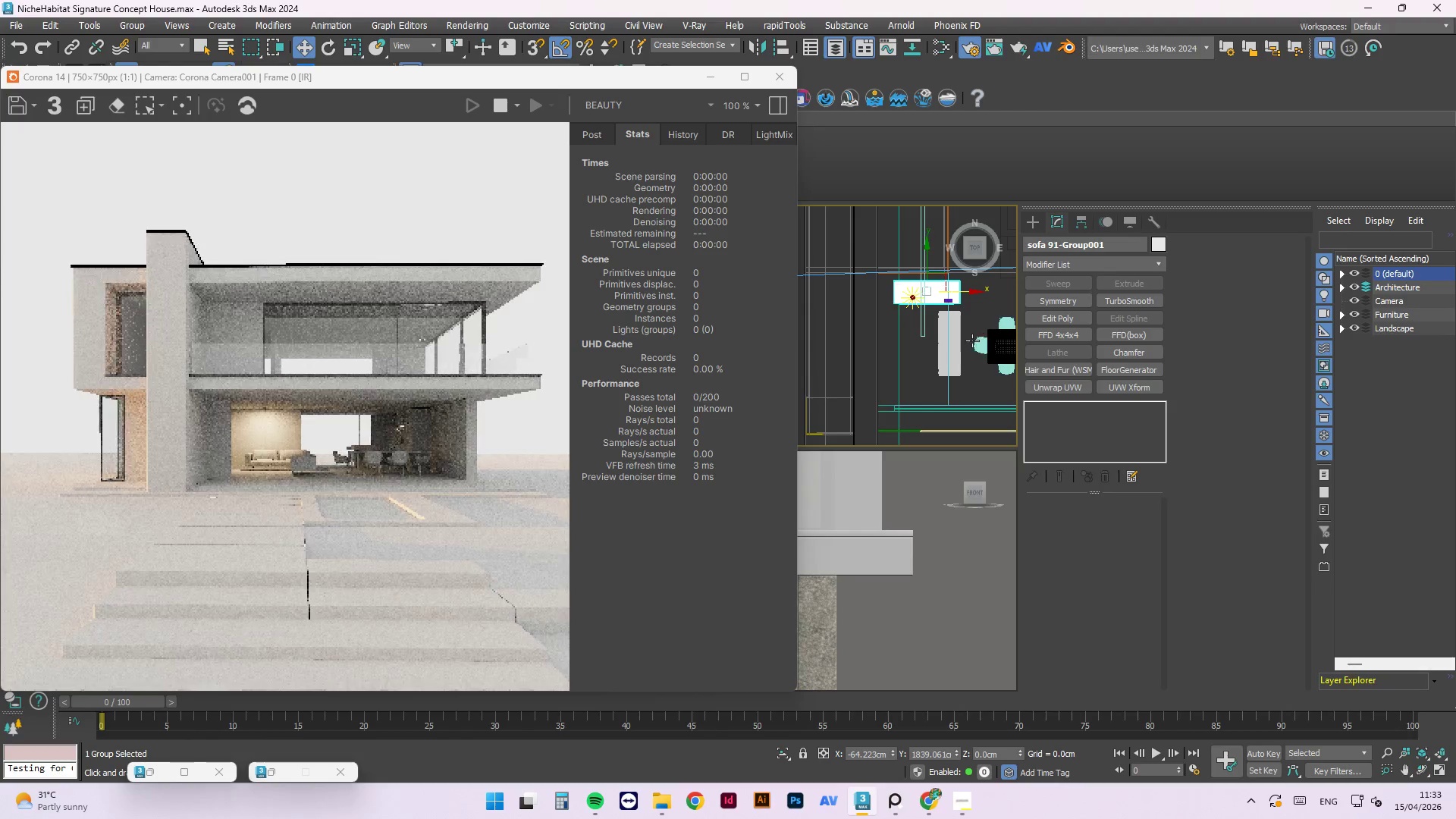 
hold_key(key=ControlLeft, duration=1.22)
left_click([953, 340])
 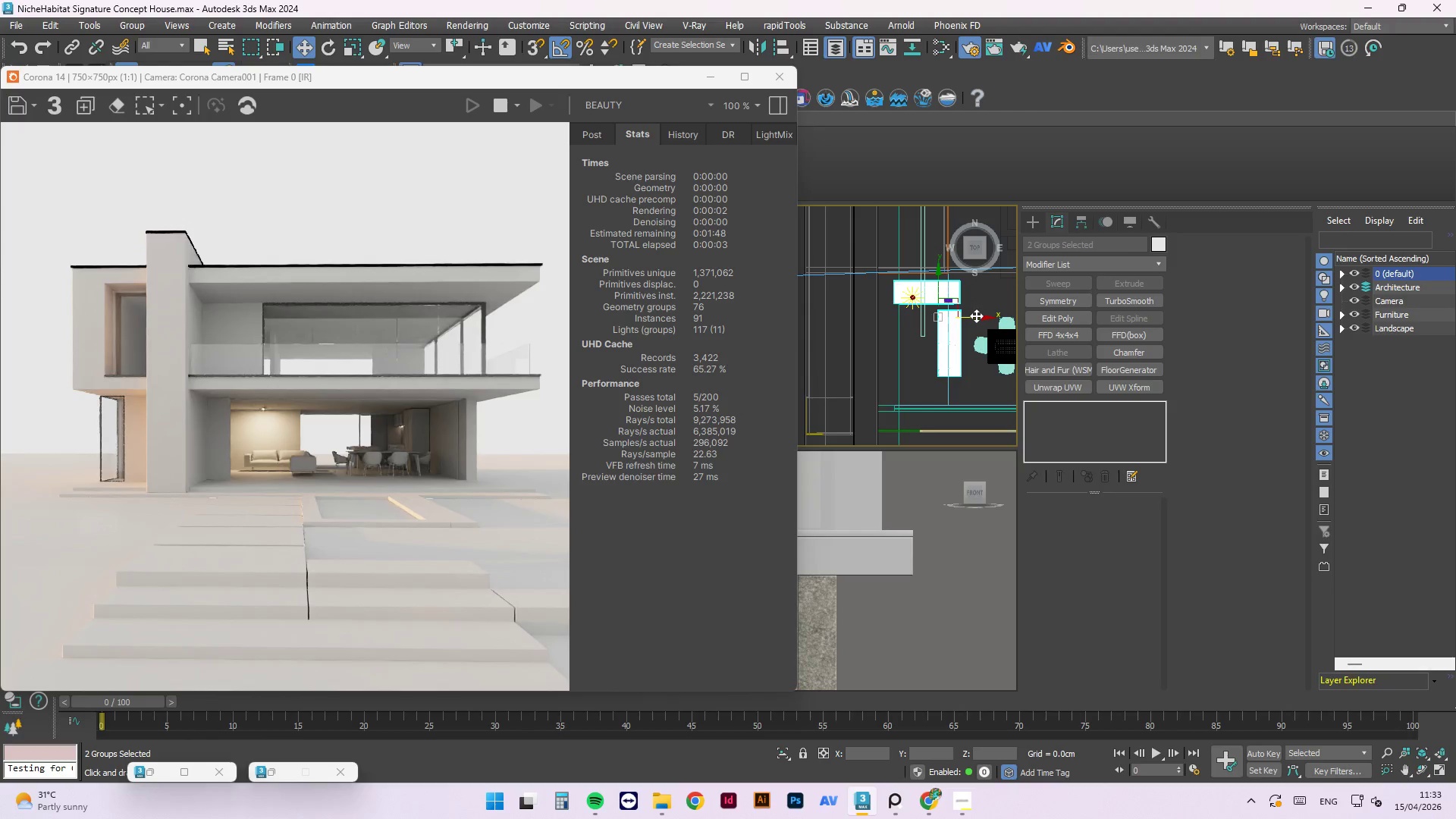 
left_click_drag(start_coordinate=[971, 315], to_coordinate=[962, 315])
 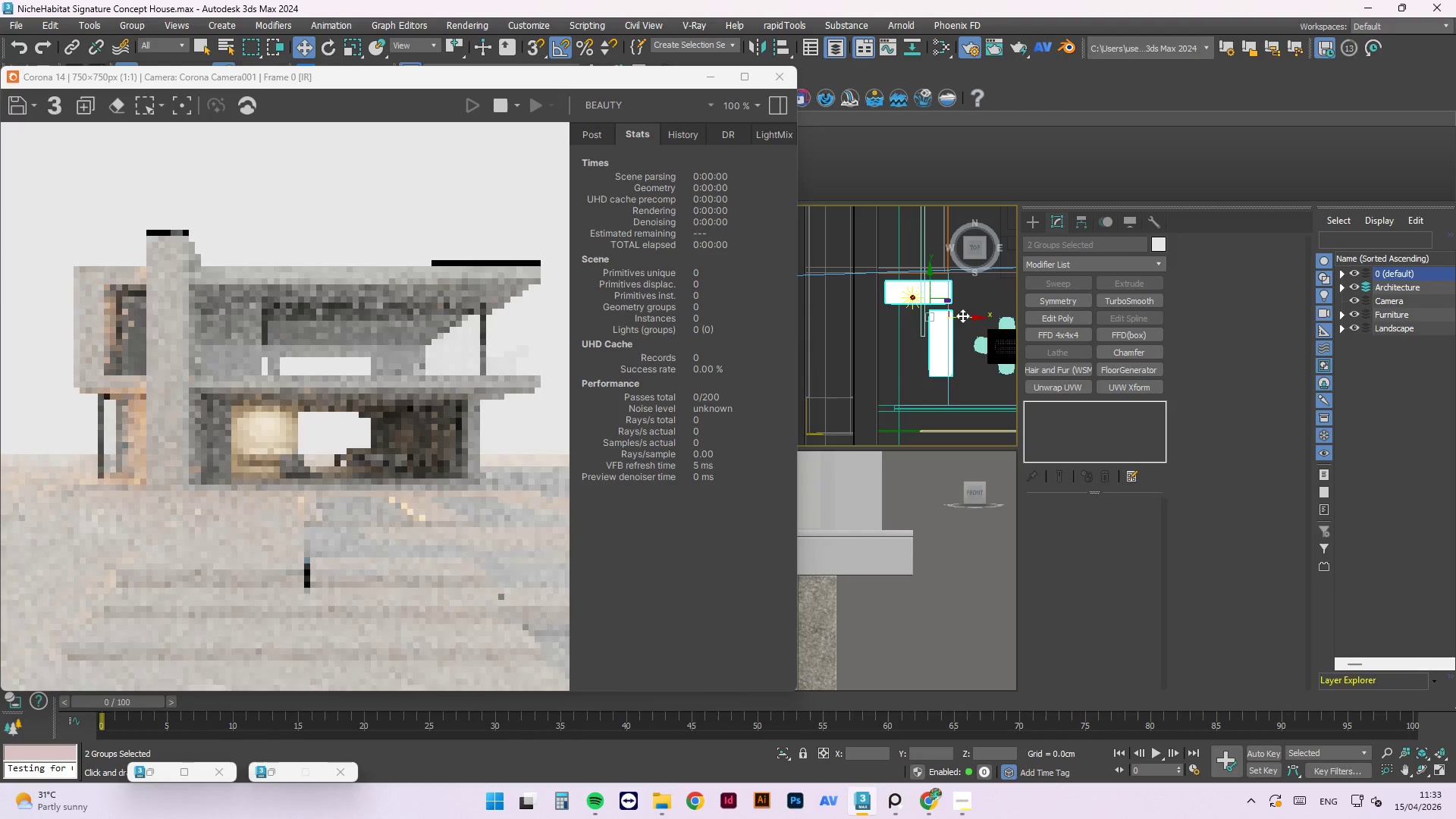 
key(Control+S)
 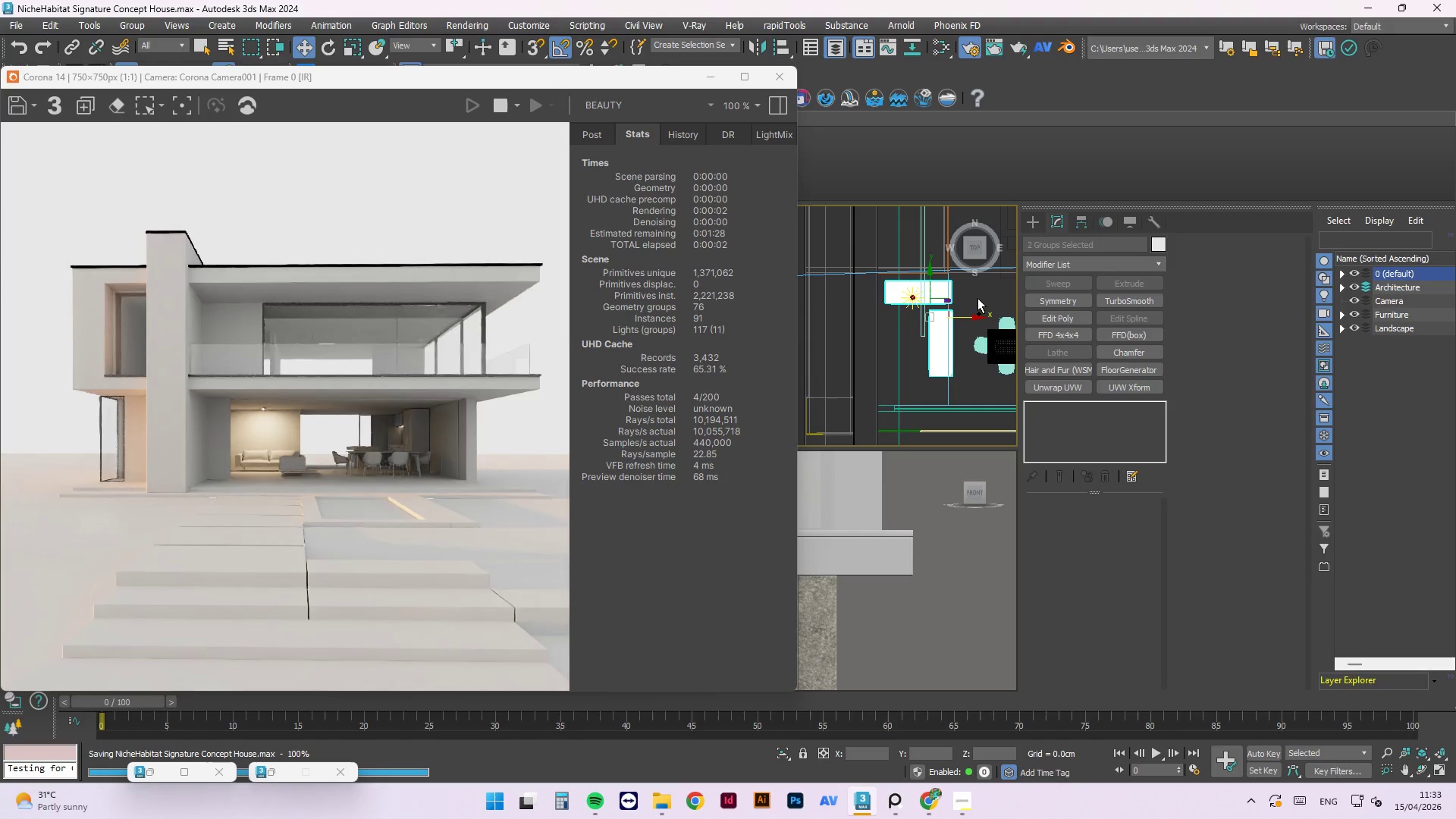 
hold_key(key=ControlLeft, duration=0.36)
 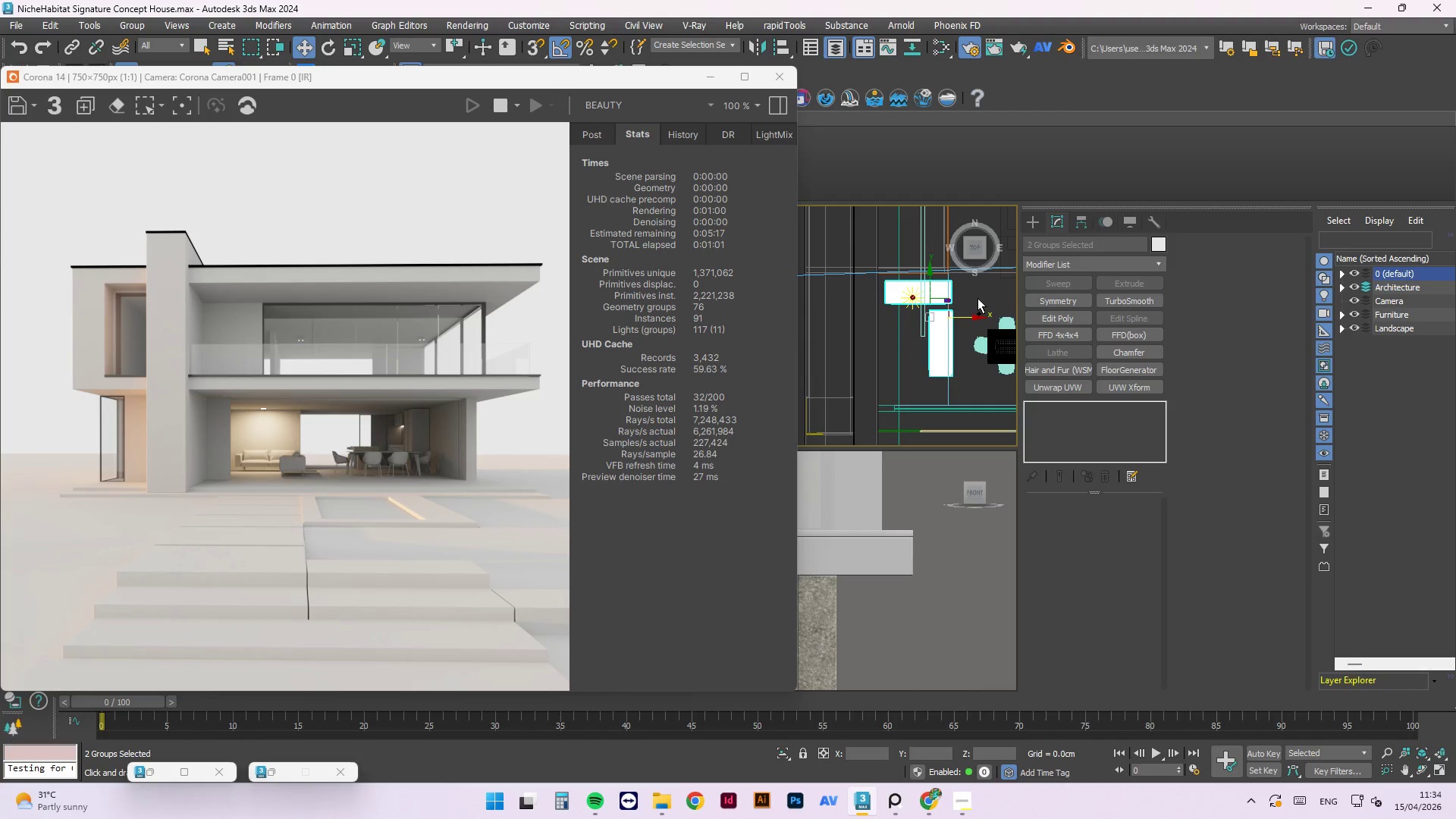 
wait(63.88)
 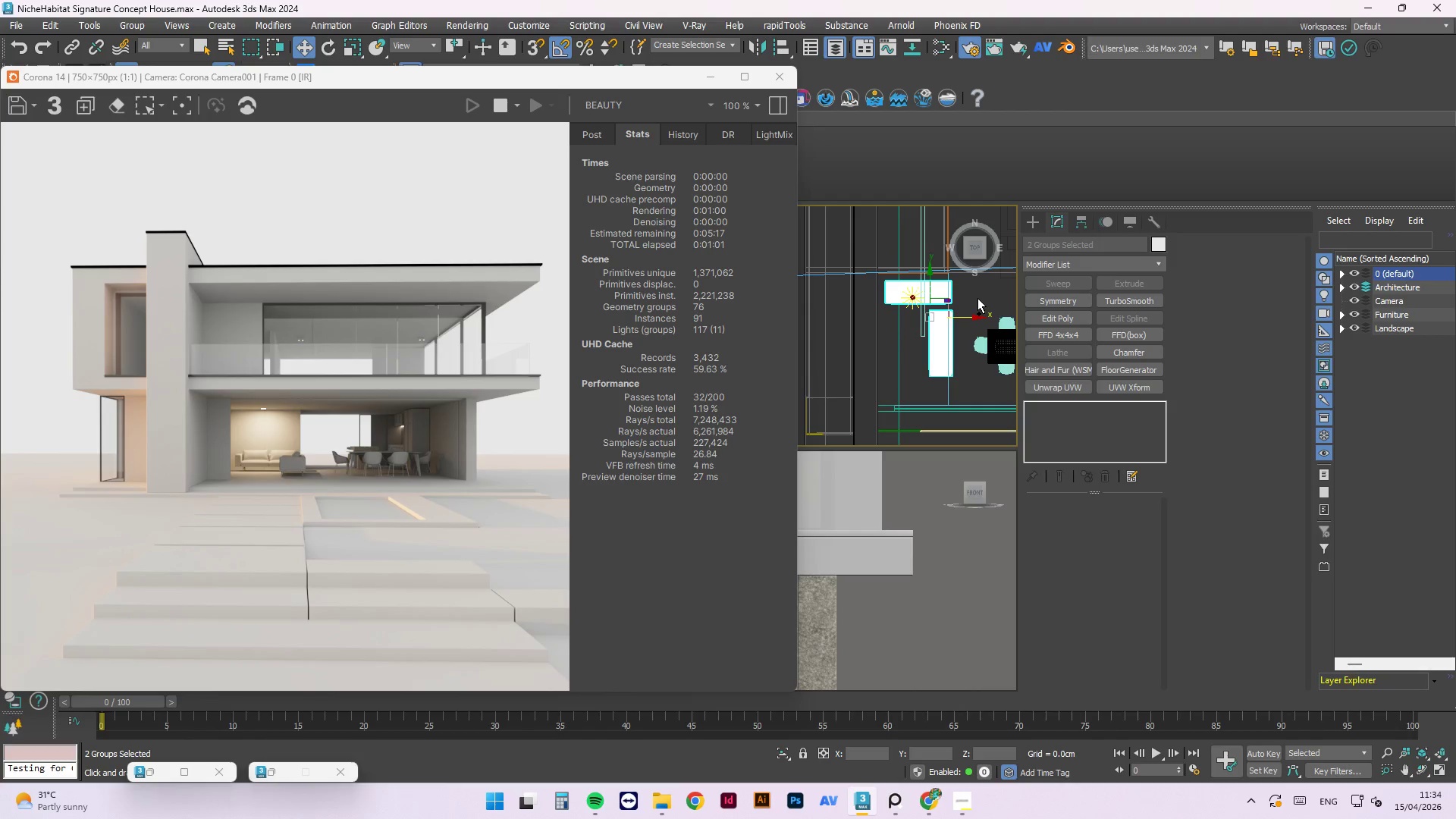 
left_click([780, 67])
 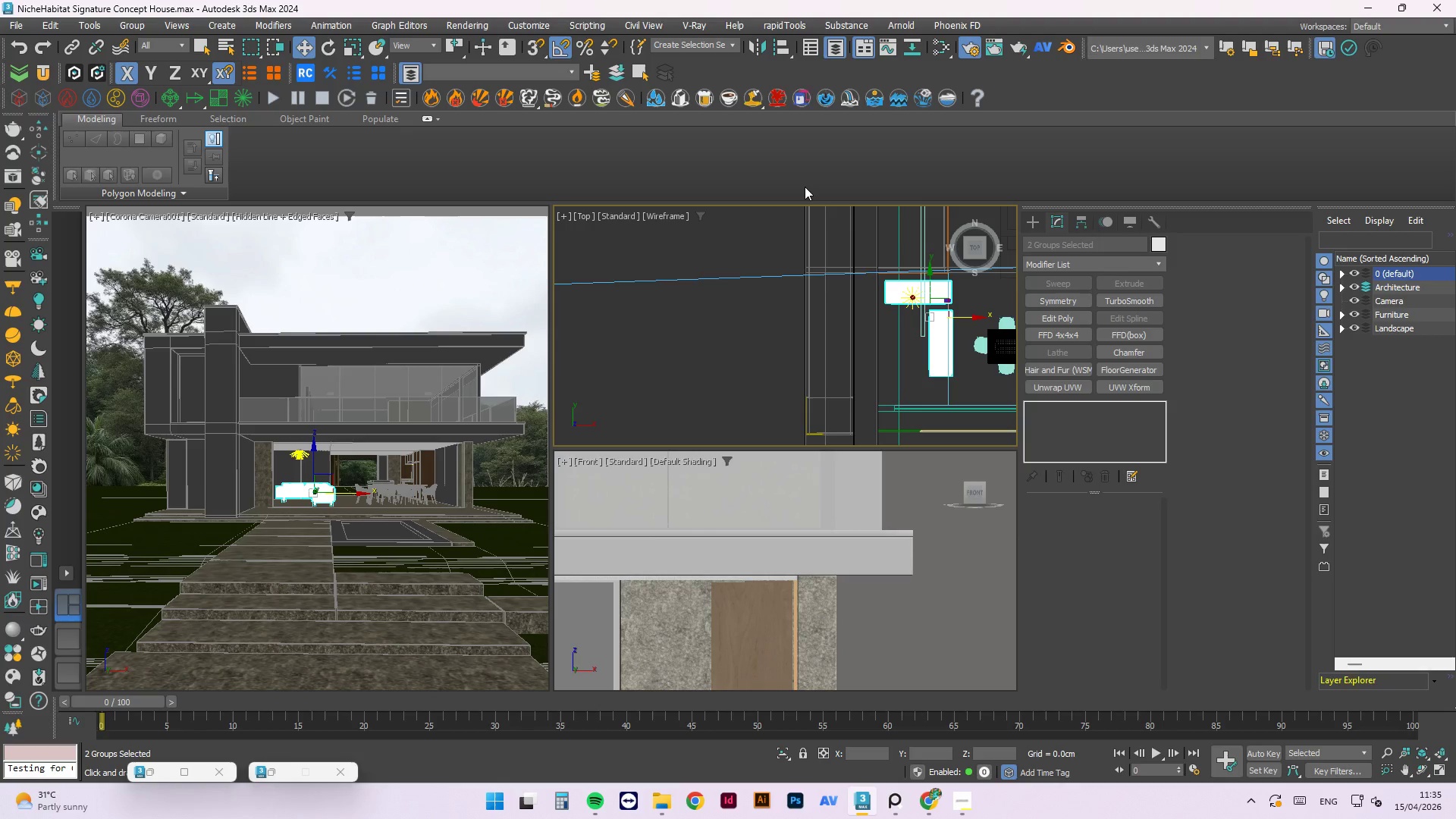 
wait(49.09)
 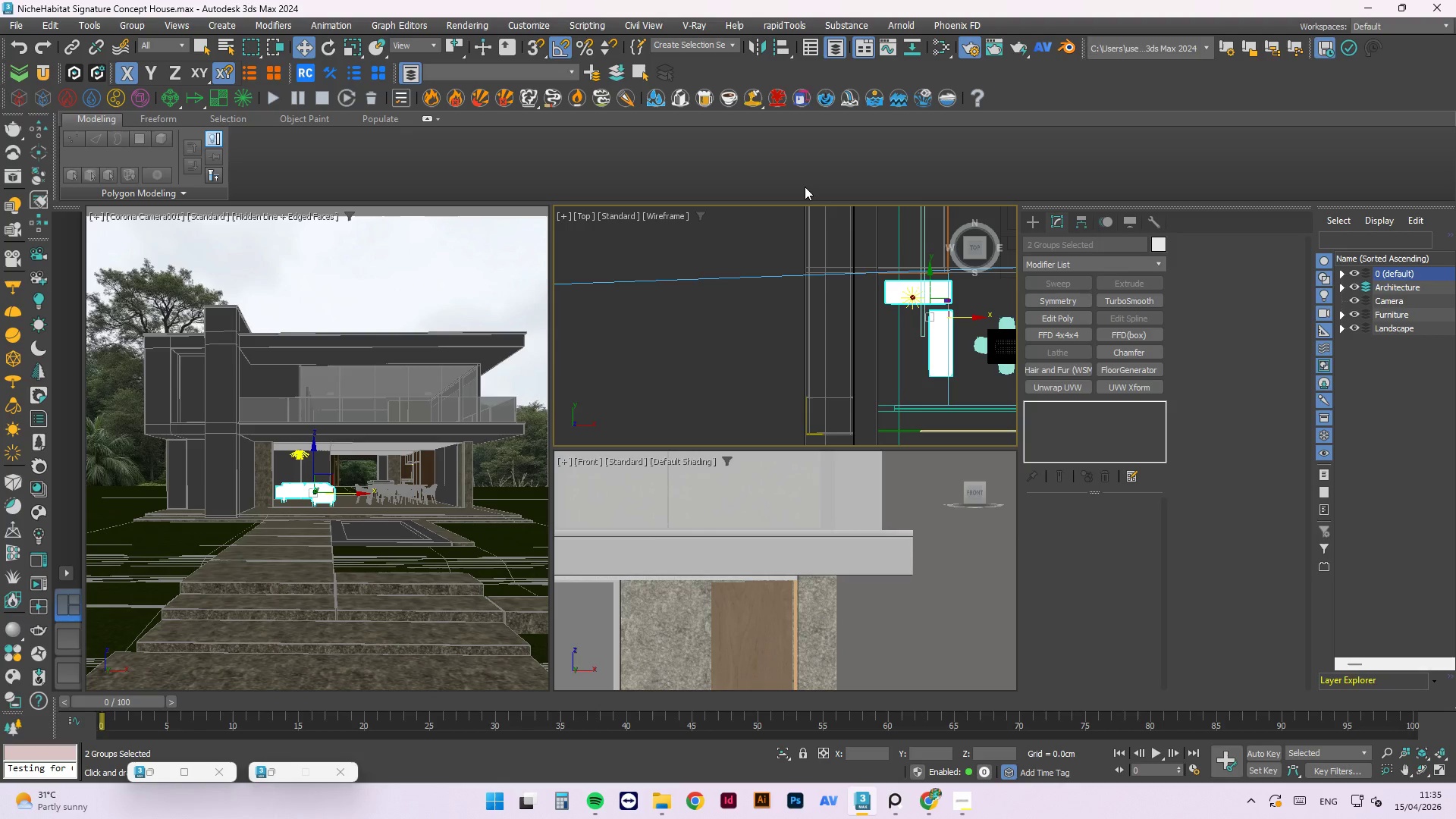 
key(Control+ControlLeft)
 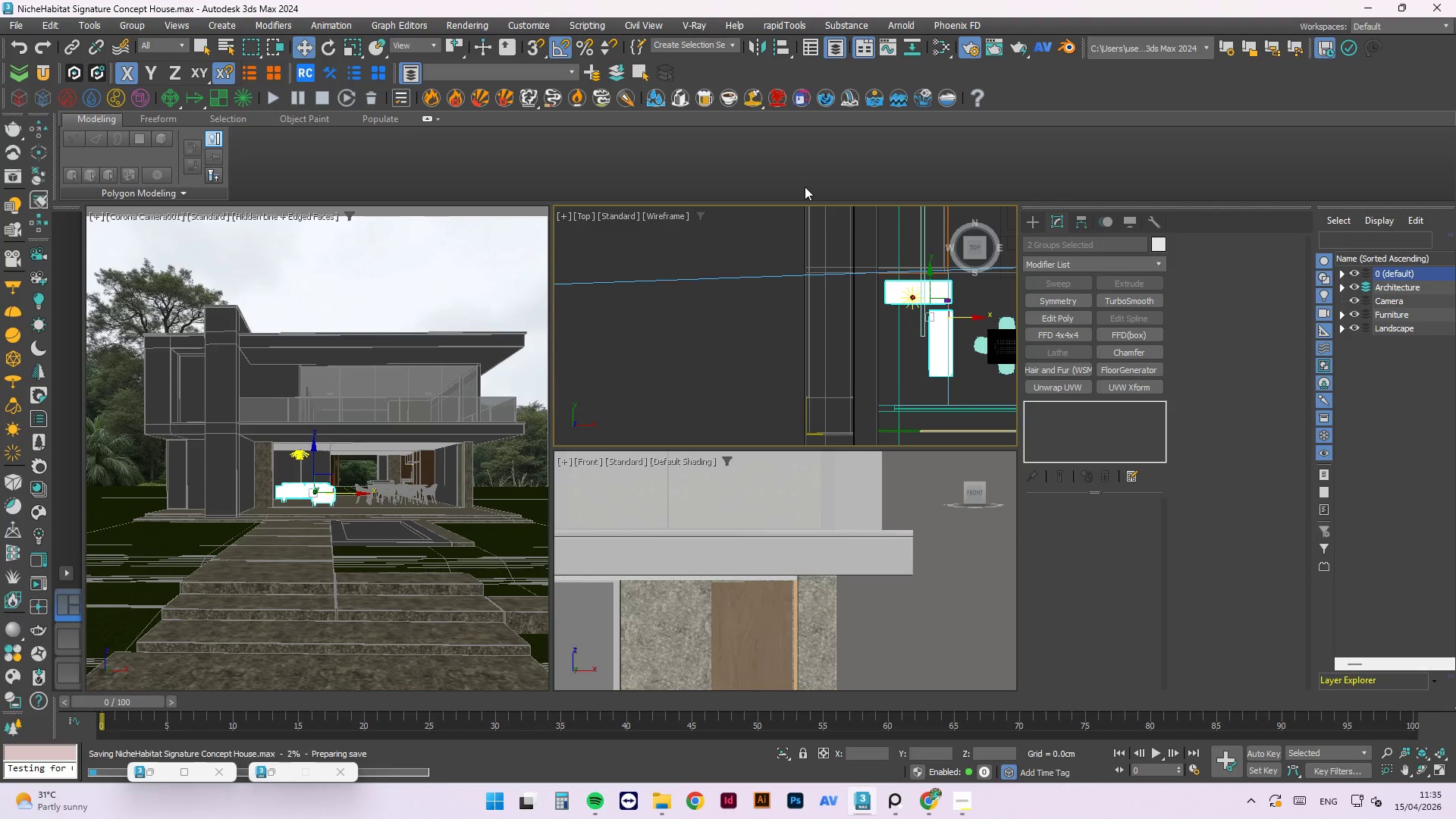 
key(Control+S)
 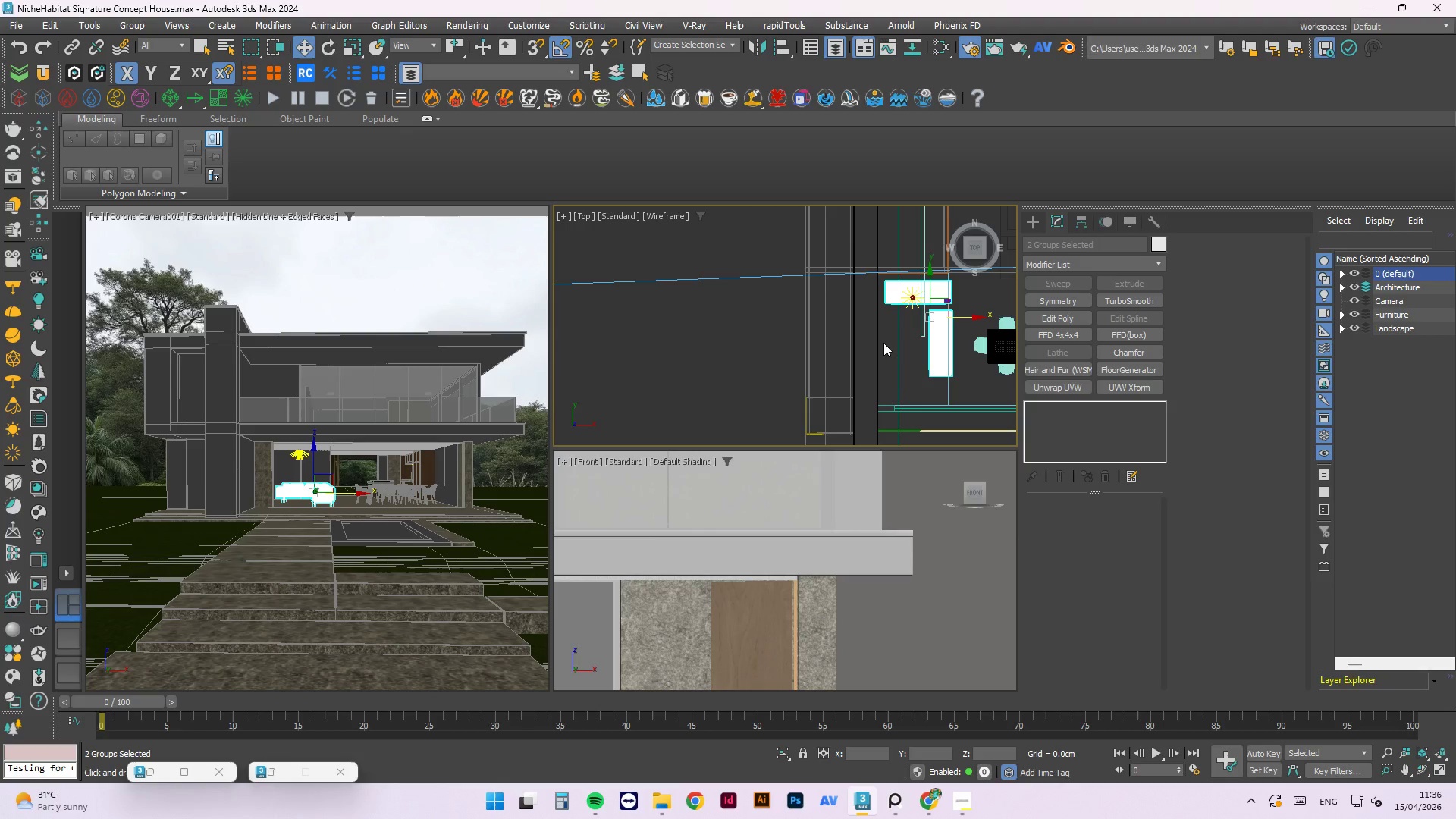 
wait(82.88)
 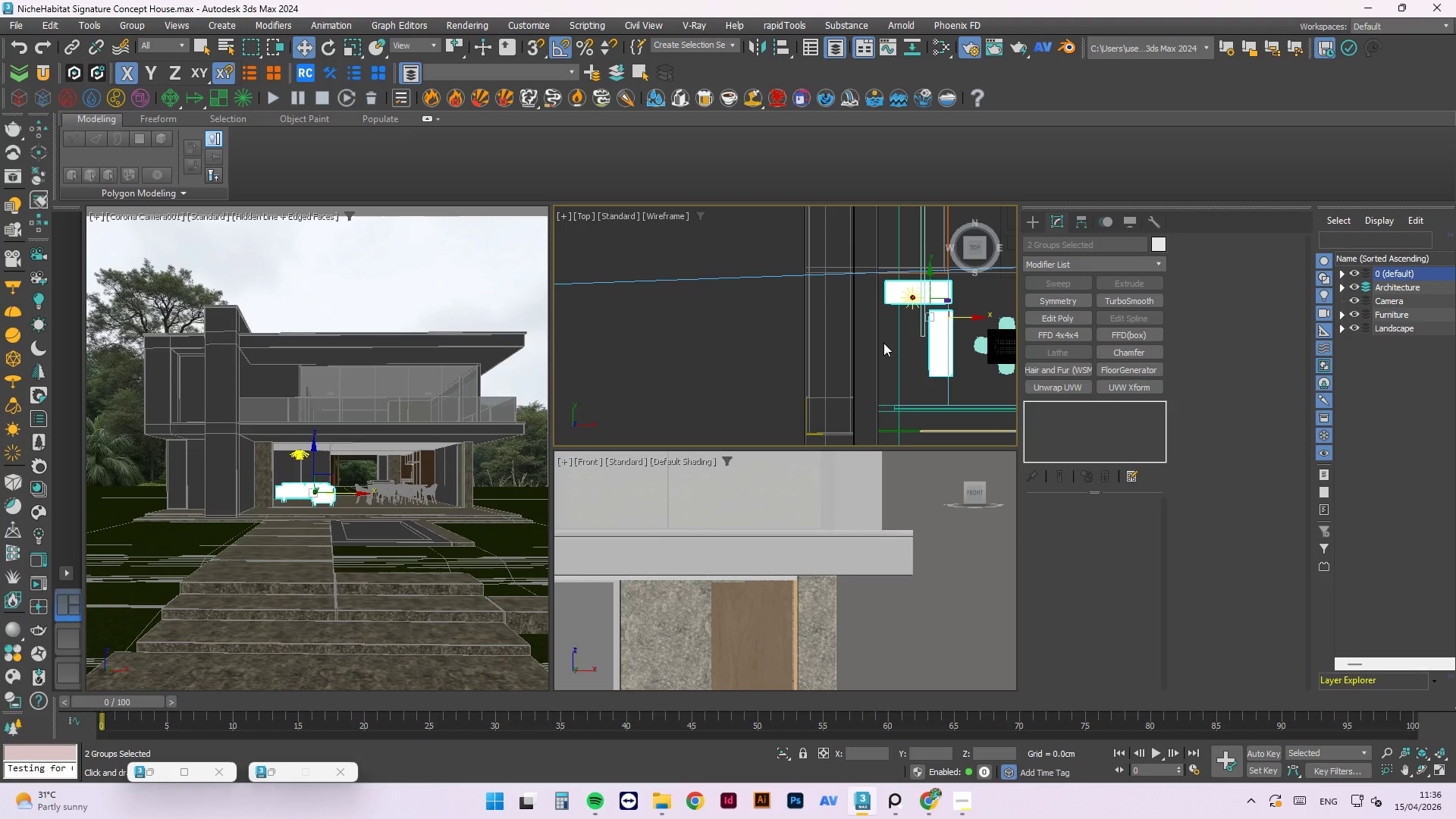 
left_click([42, 587])
 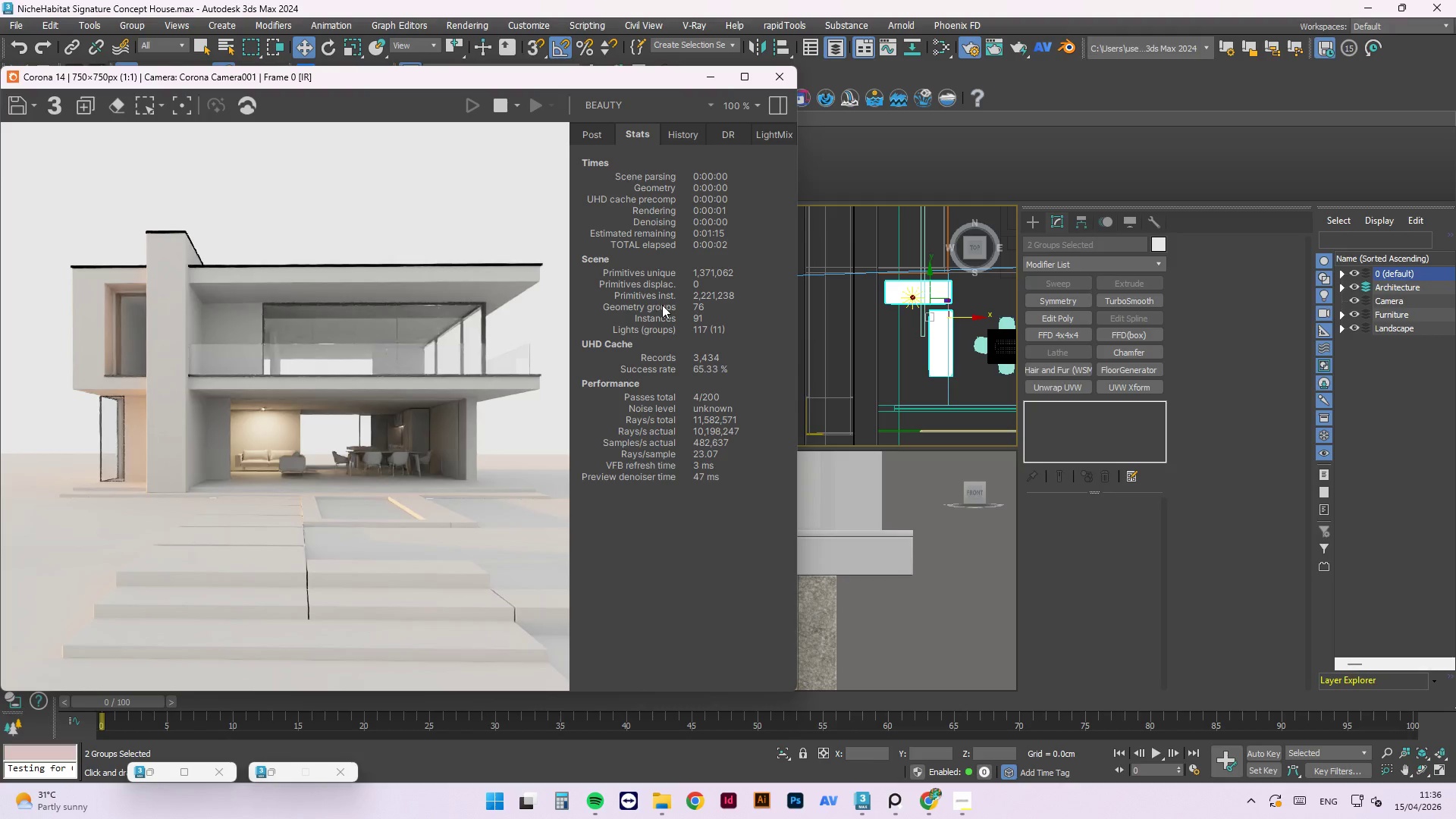 
scroll: coordinate [927, 273], scroll_direction: up, amount: 2.0
 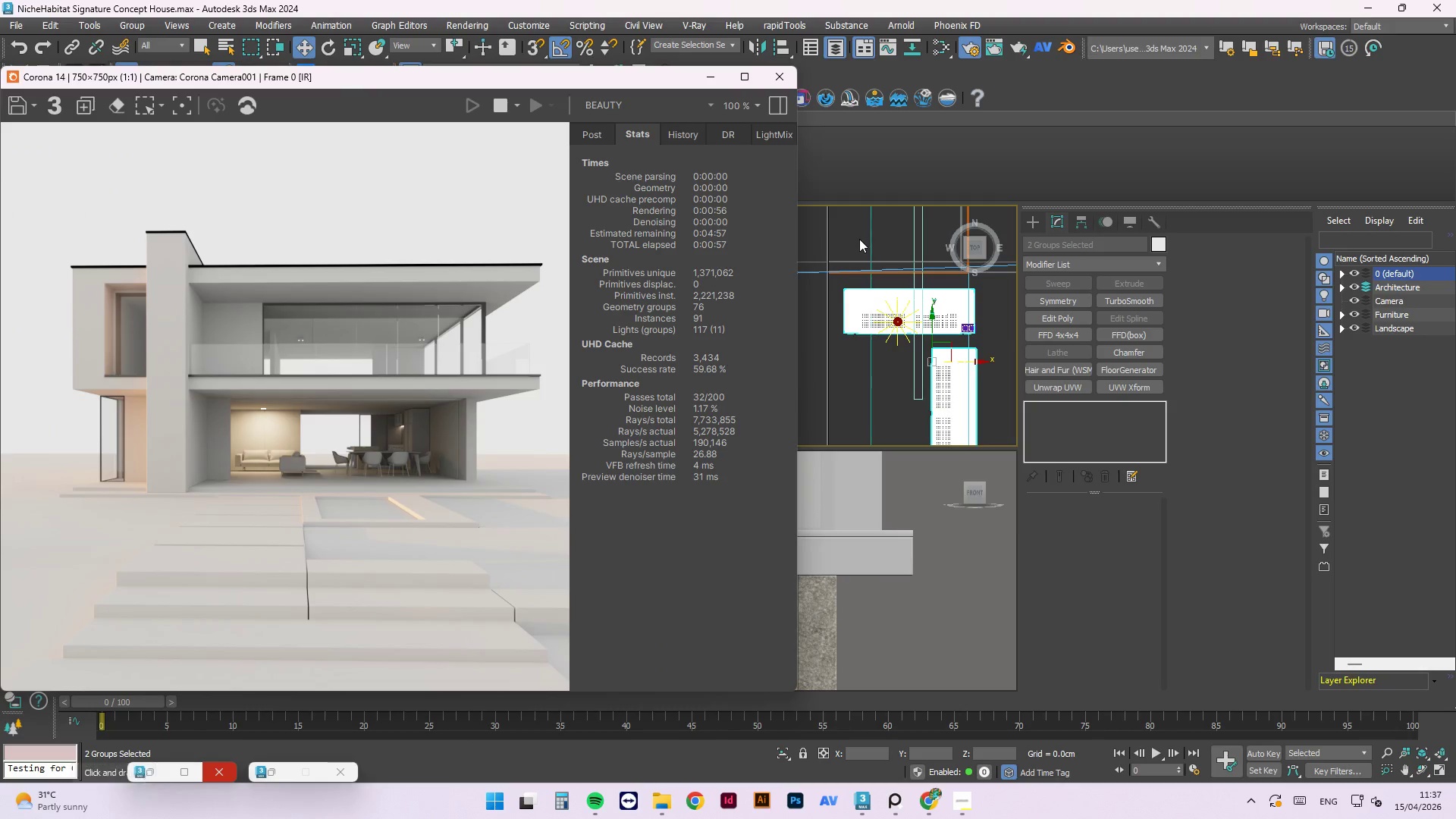 
wait(58.21)
 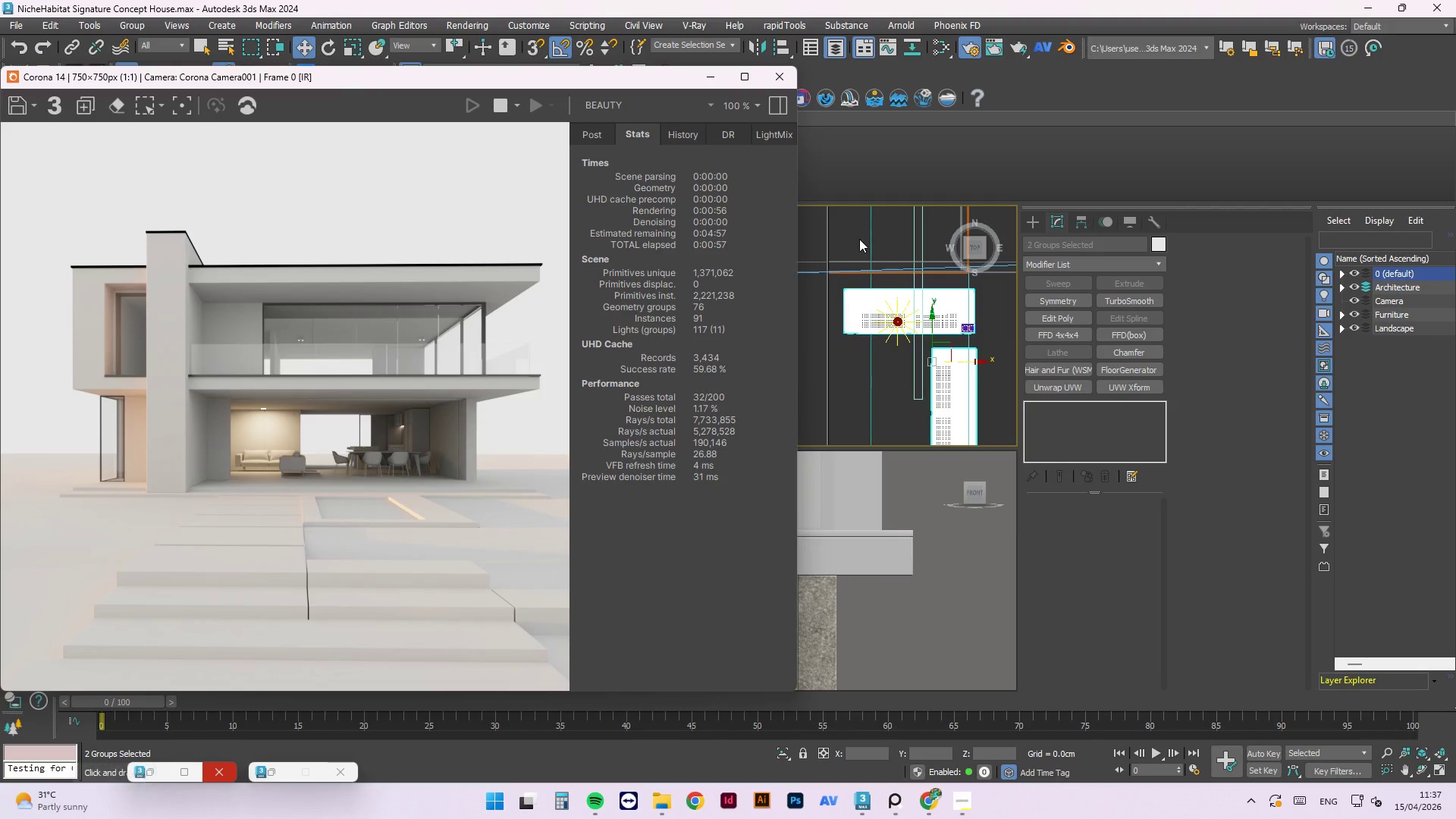 
mouse_move([730, 425])
 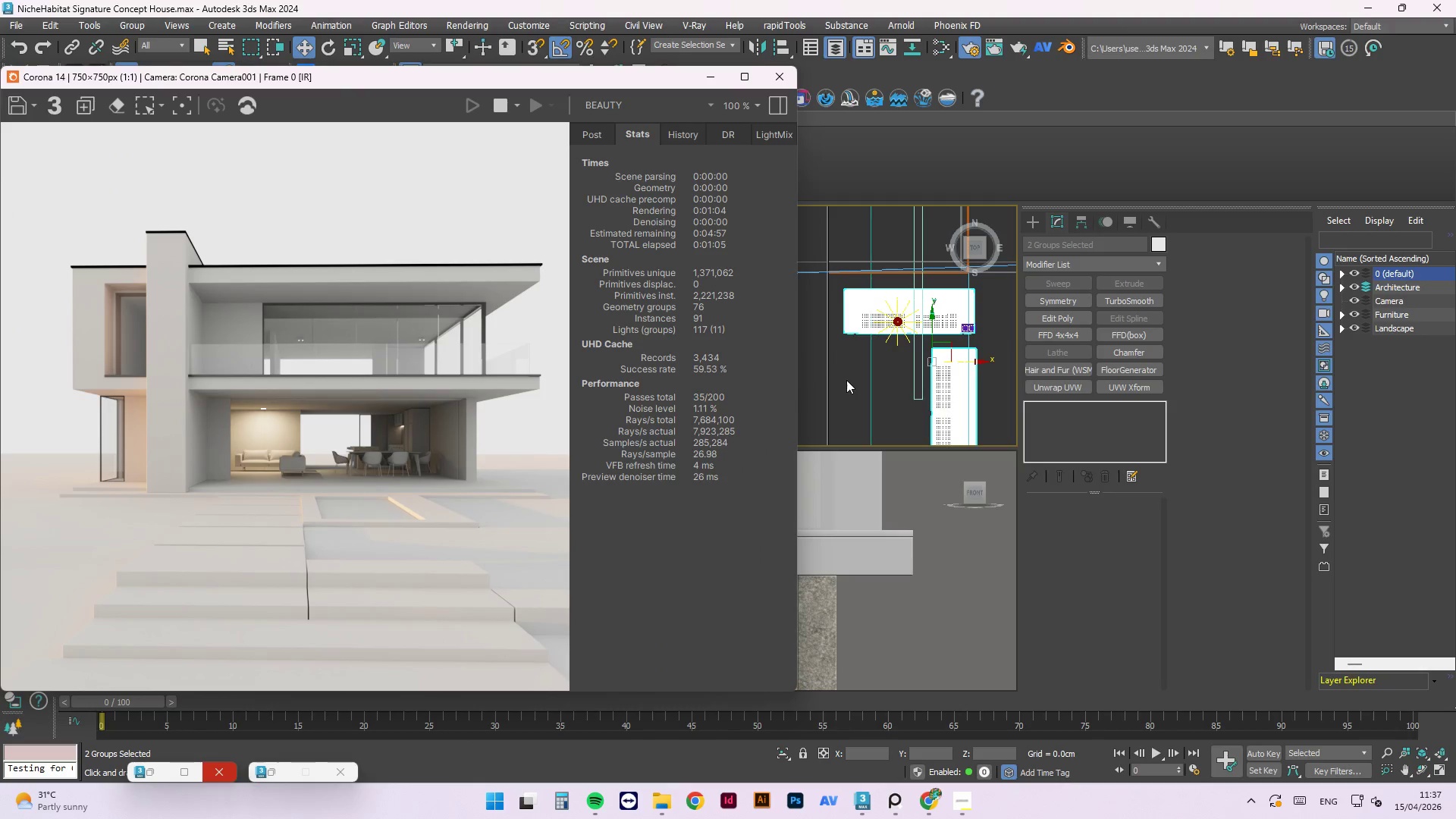 
left_click([849, 383])
 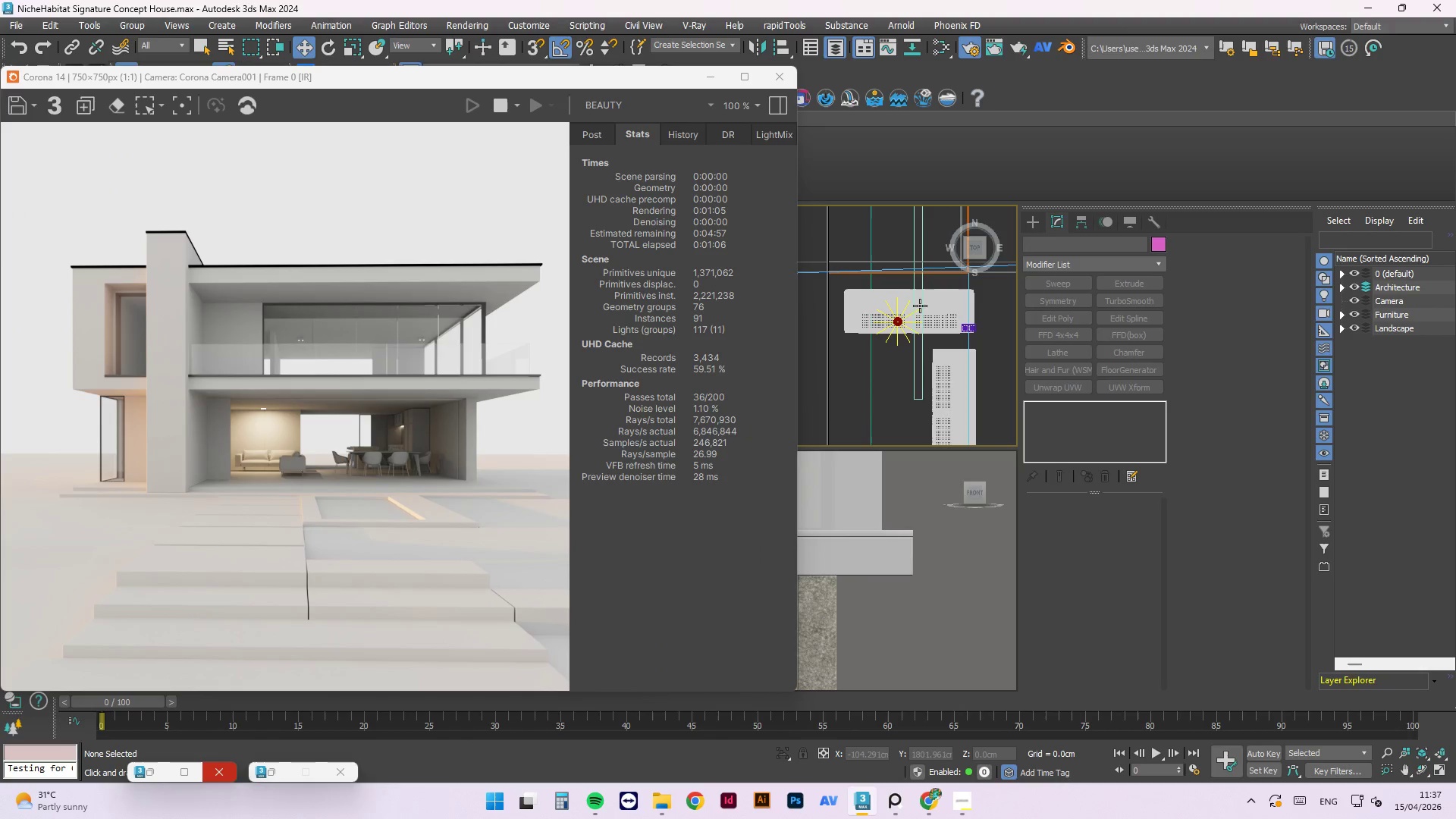 
scroll: coordinate [942, 243], scroll_direction: up, amount: 13.0
 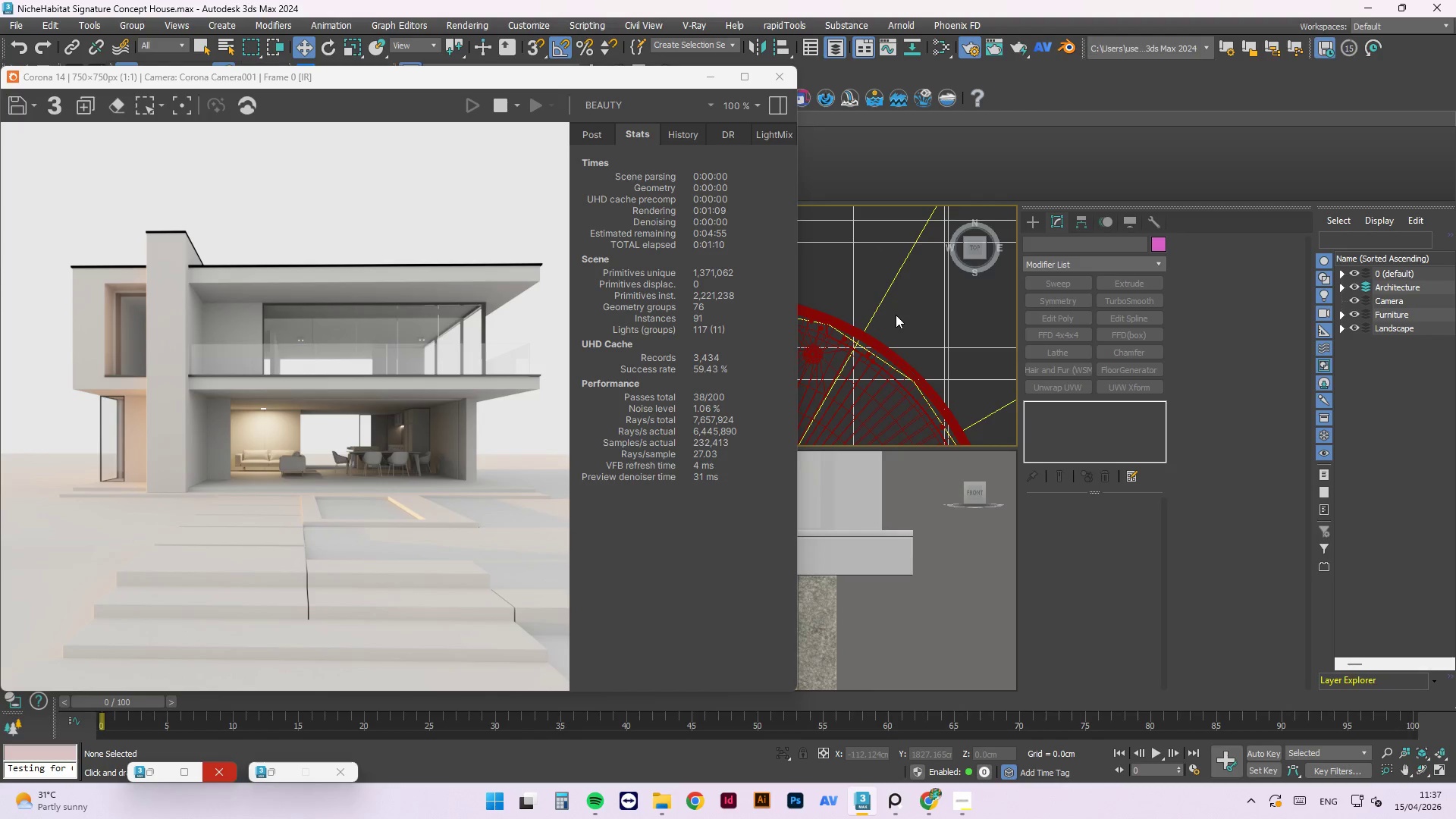 
left_click_drag(start_coordinate=[896, 315], to_coordinate=[864, 338])
 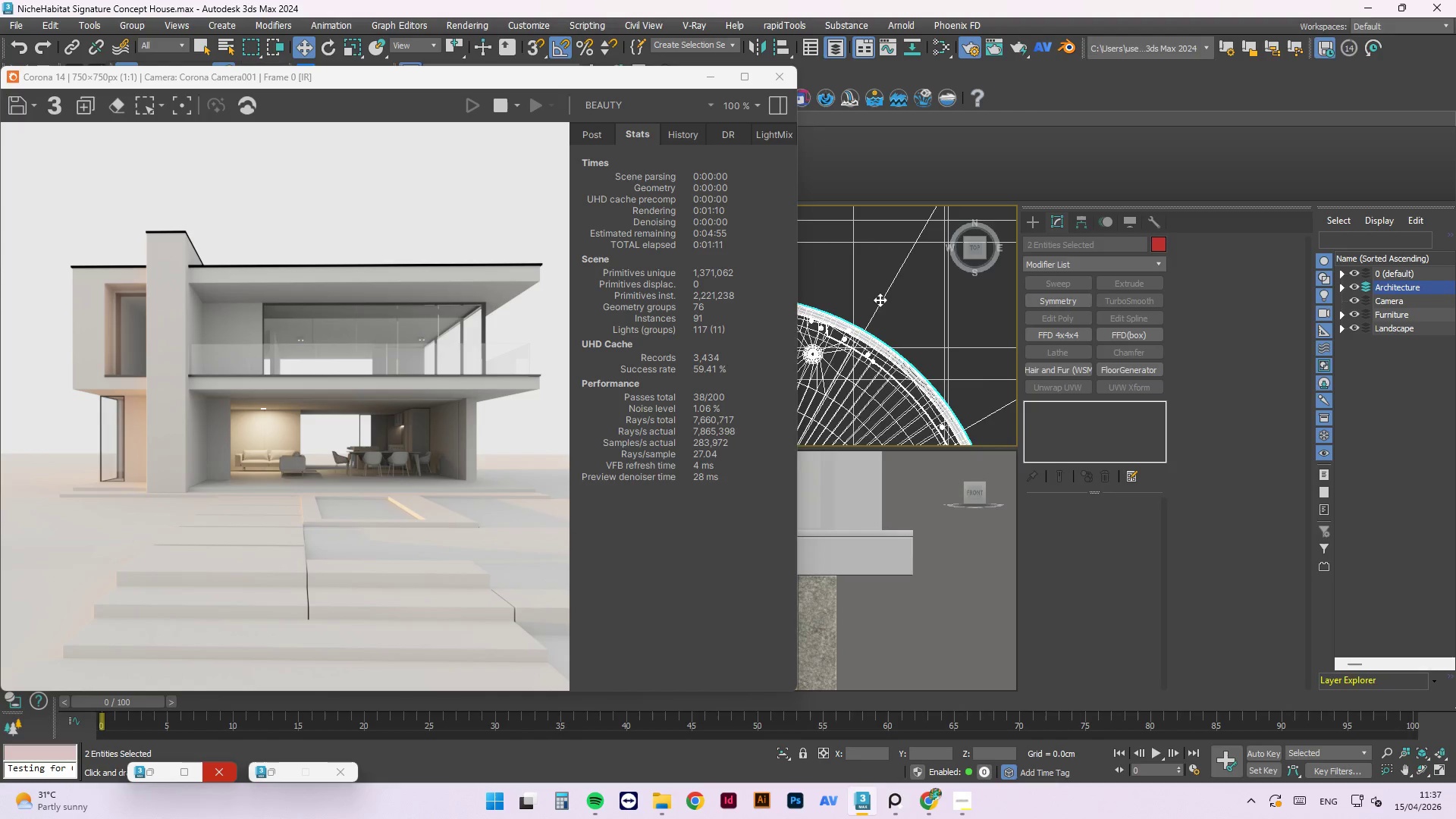 
scroll: coordinate [861, 259], scroll_direction: down, amount: 11.0
 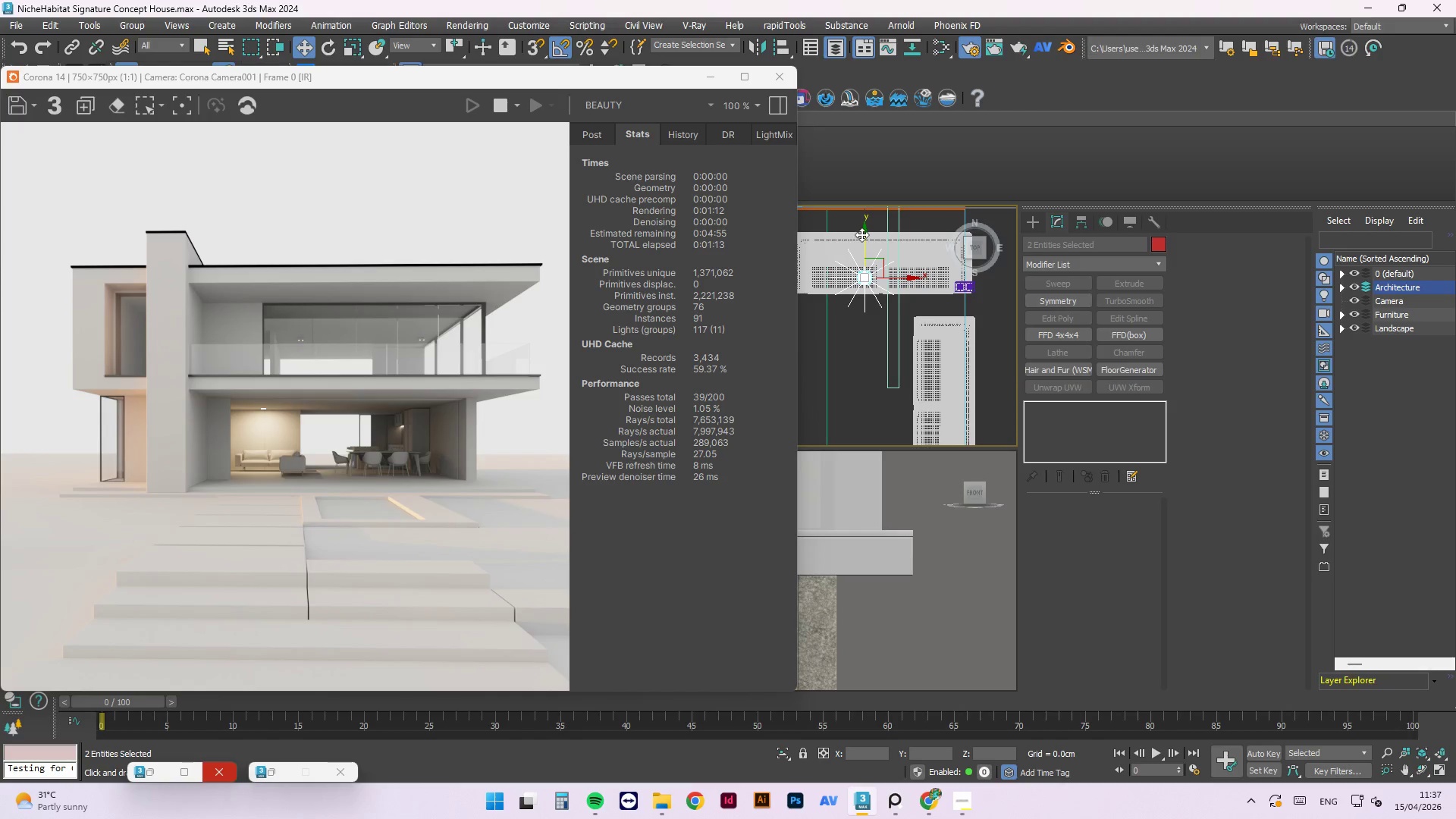 
hold_key(key=ShiftLeft, duration=1.38)
left_click_drag(start_coordinate=[861, 234], to_coordinate=[855, 394])
 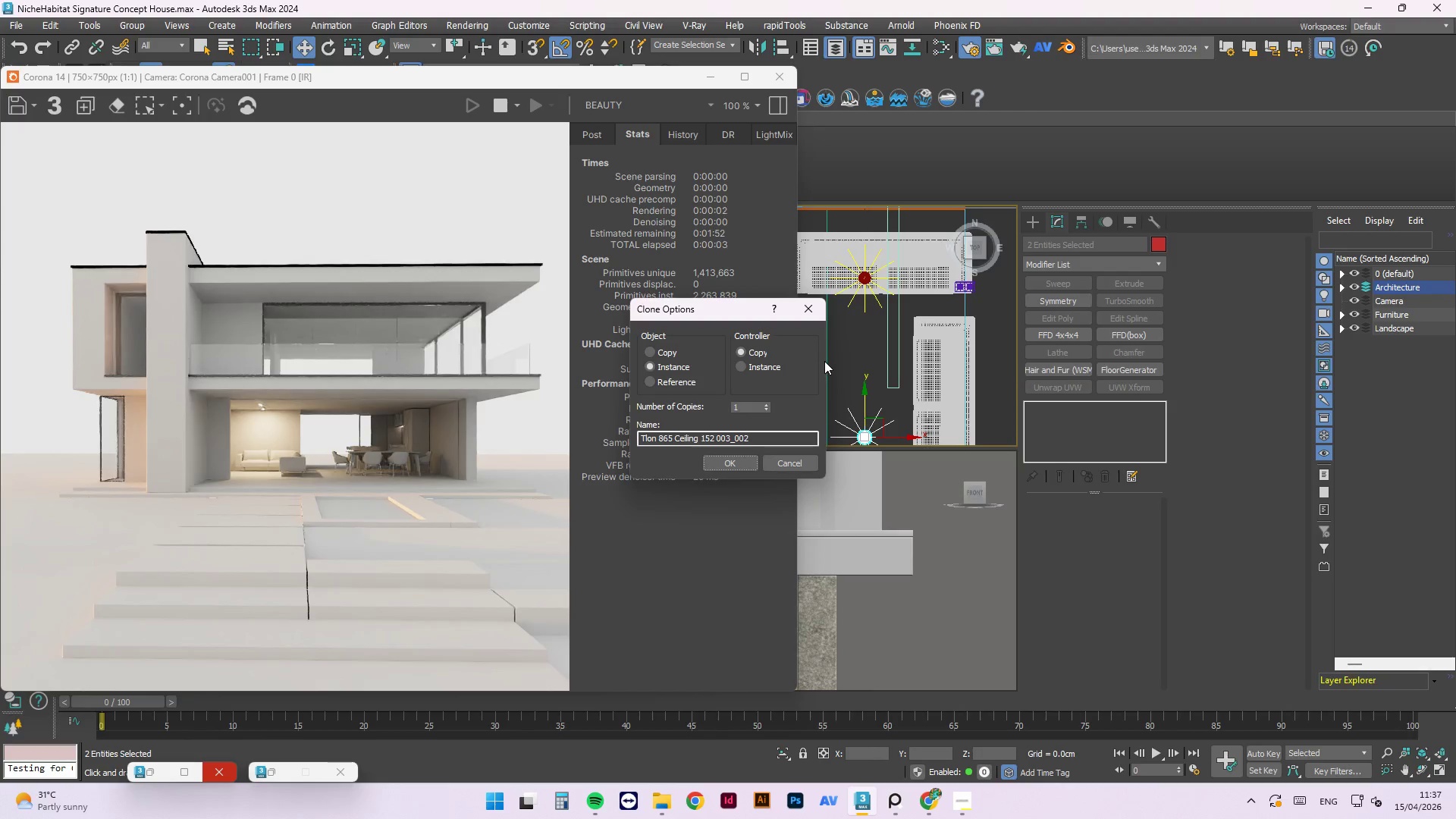 
scroll: coordinate [835, 343], scroll_direction: down, amount: 5.0
 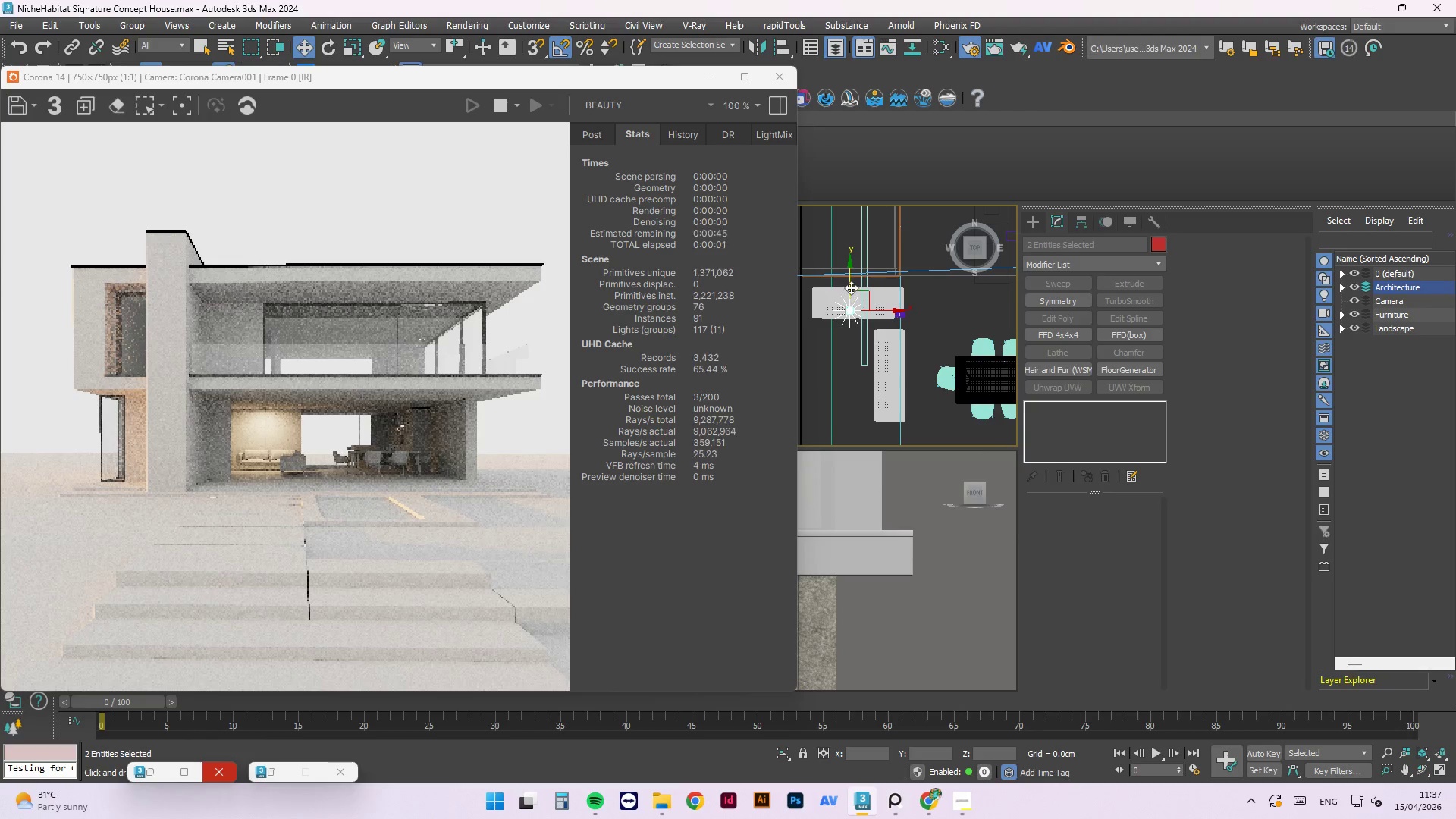 
left_click_drag(start_coordinate=[851, 284], to_coordinate=[851, 344])
 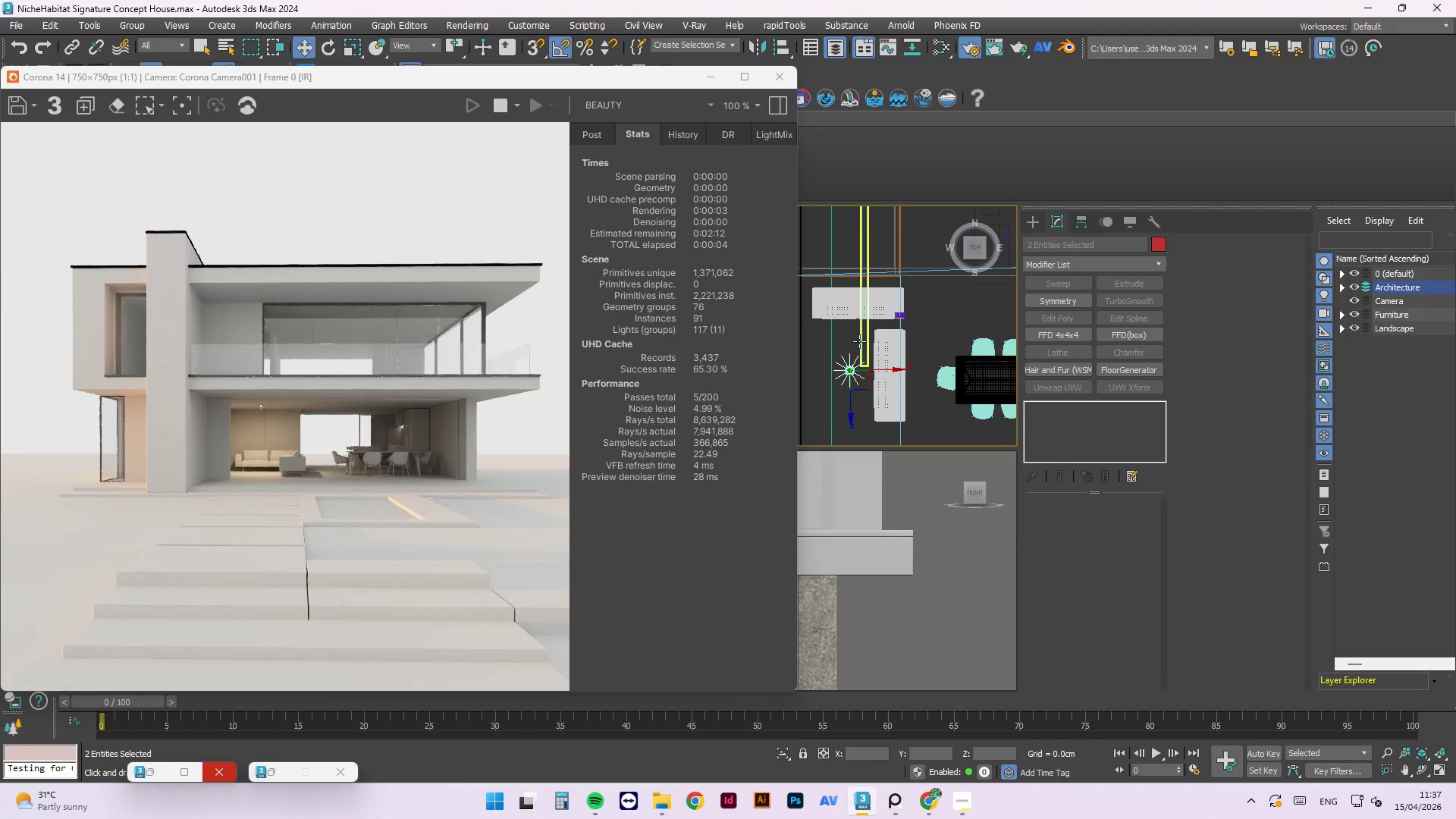 
wait(5.73)
 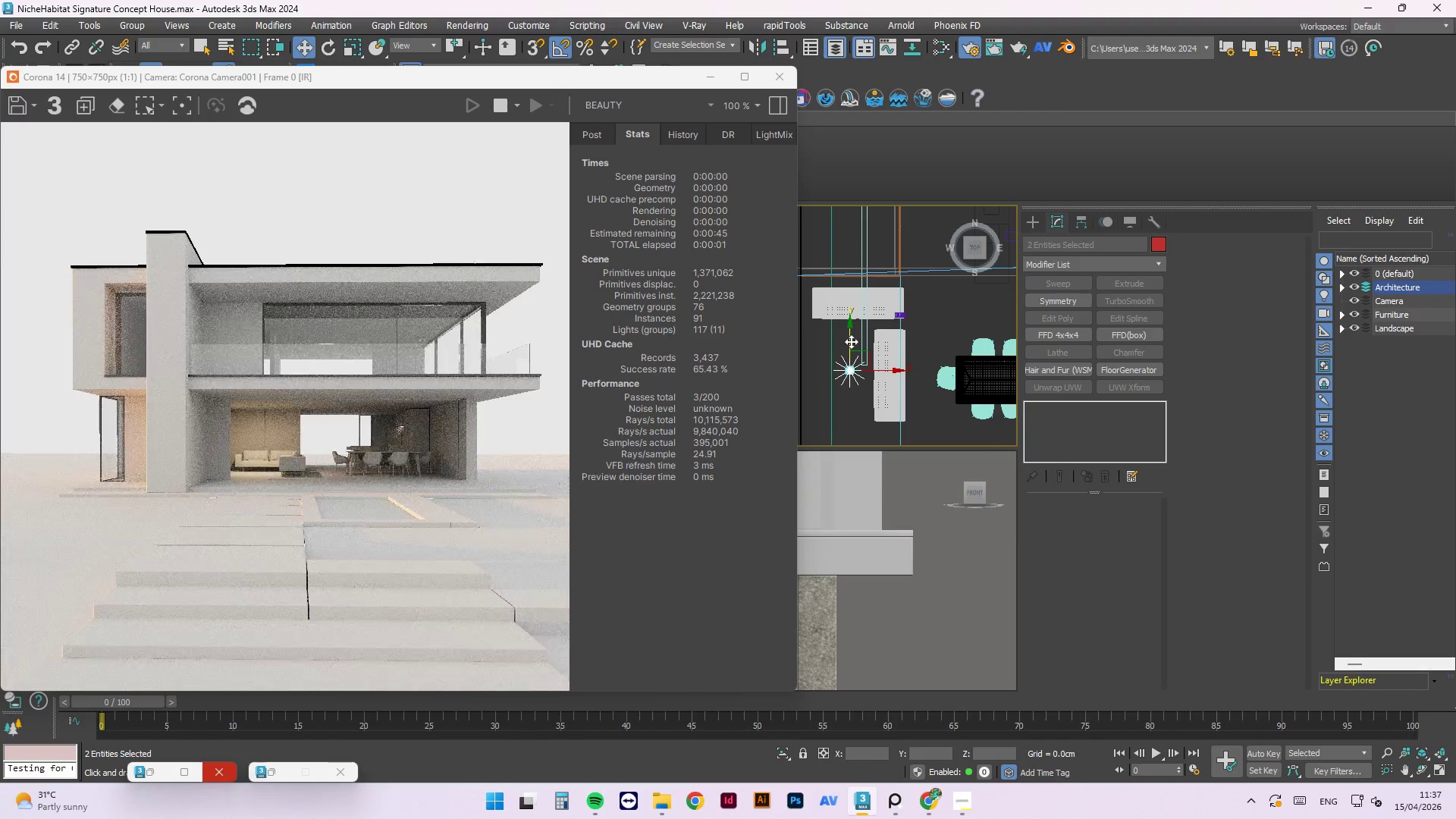 
left_click_drag(start_coordinate=[880, 369], to_coordinate=[886, 370])
 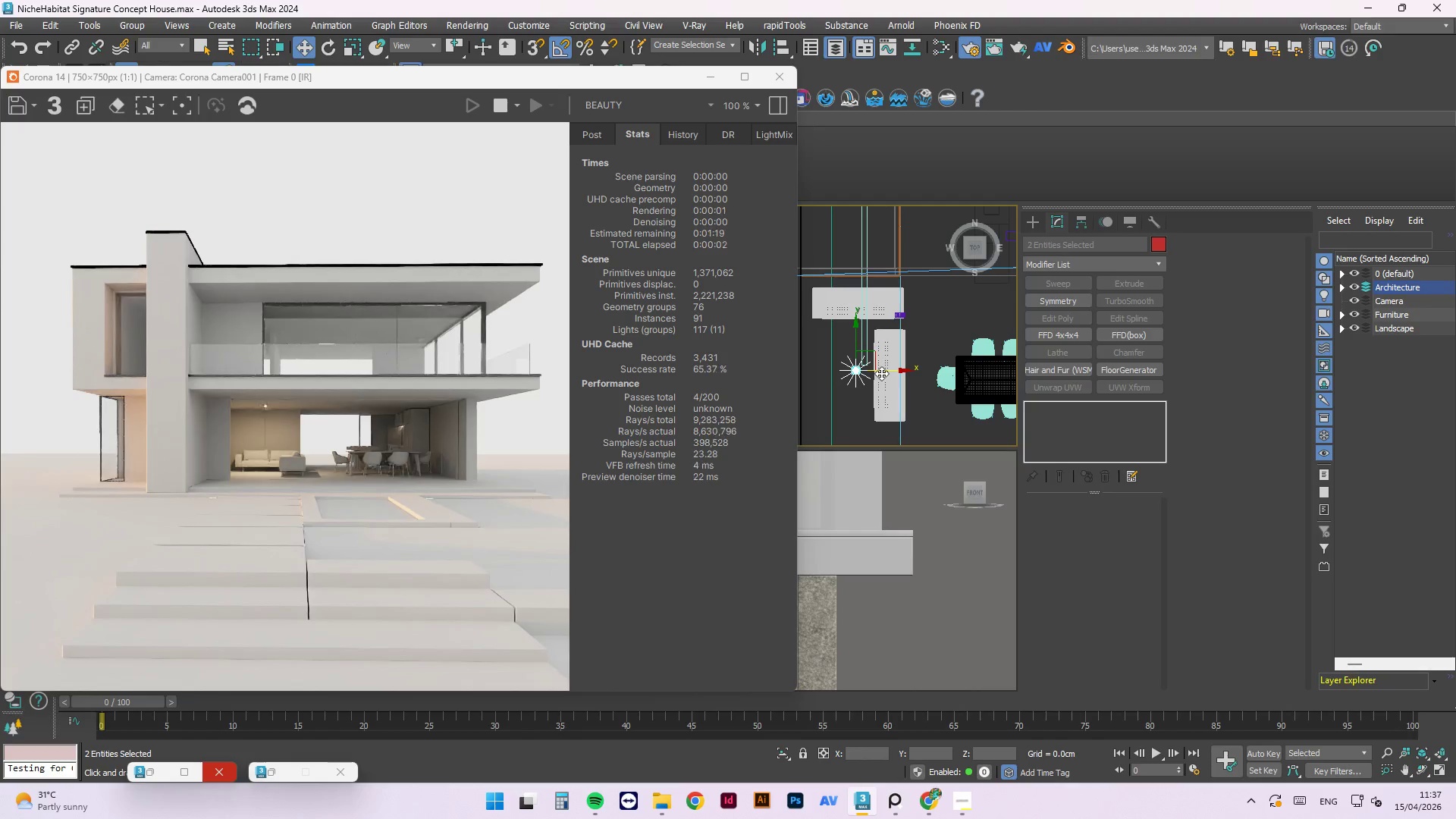 
scroll: coordinate [843, 320], scroll_direction: down, amount: 2.0
 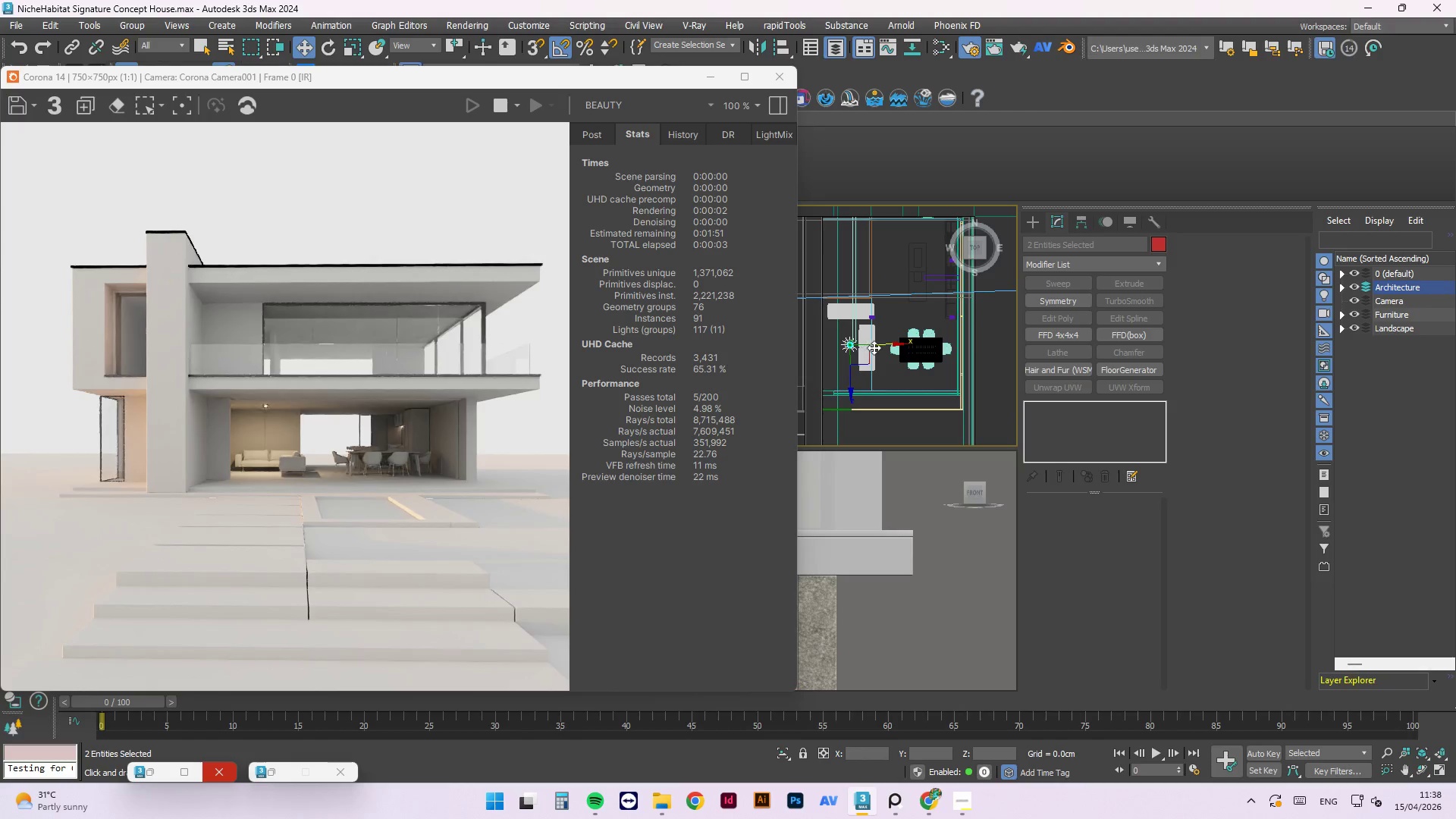 
hold_key(key=ShiftLeft, duration=1.5)
left_click_drag(start_coordinate=[876, 344], to_coordinate=[947, 344])
 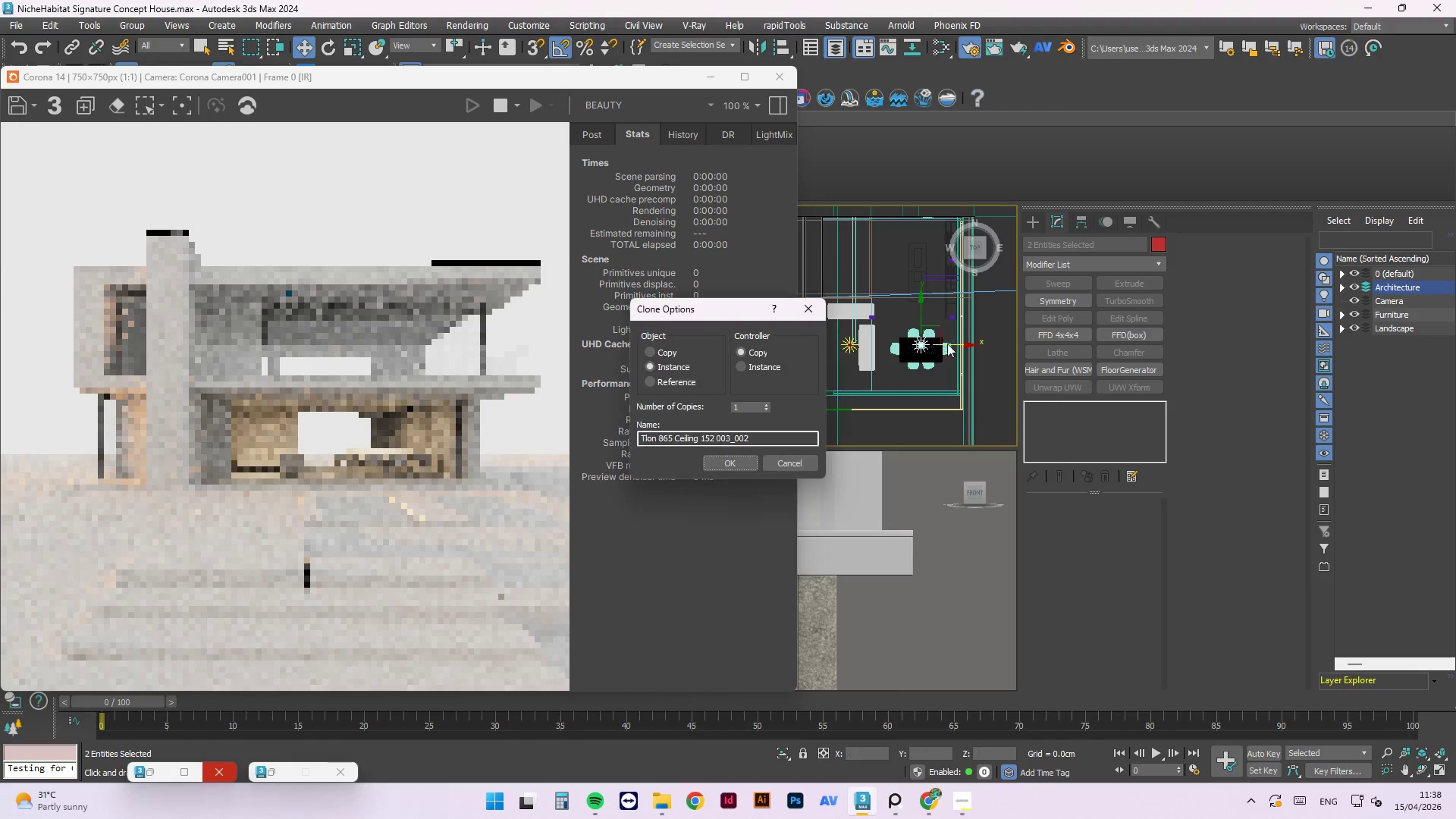 
key(Shift+ShiftLeft)
 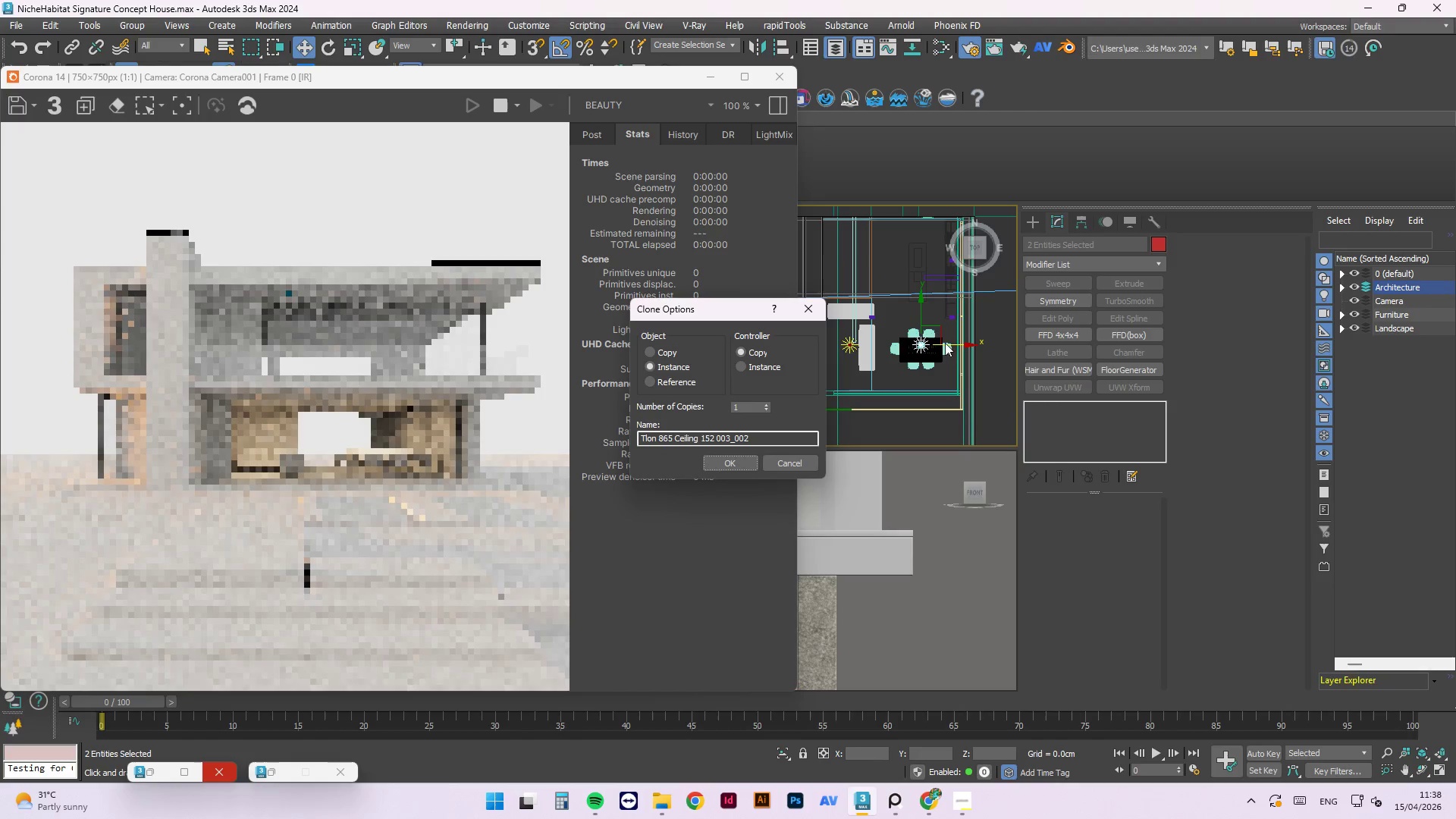 
key(Shift+ShiftLeft)
 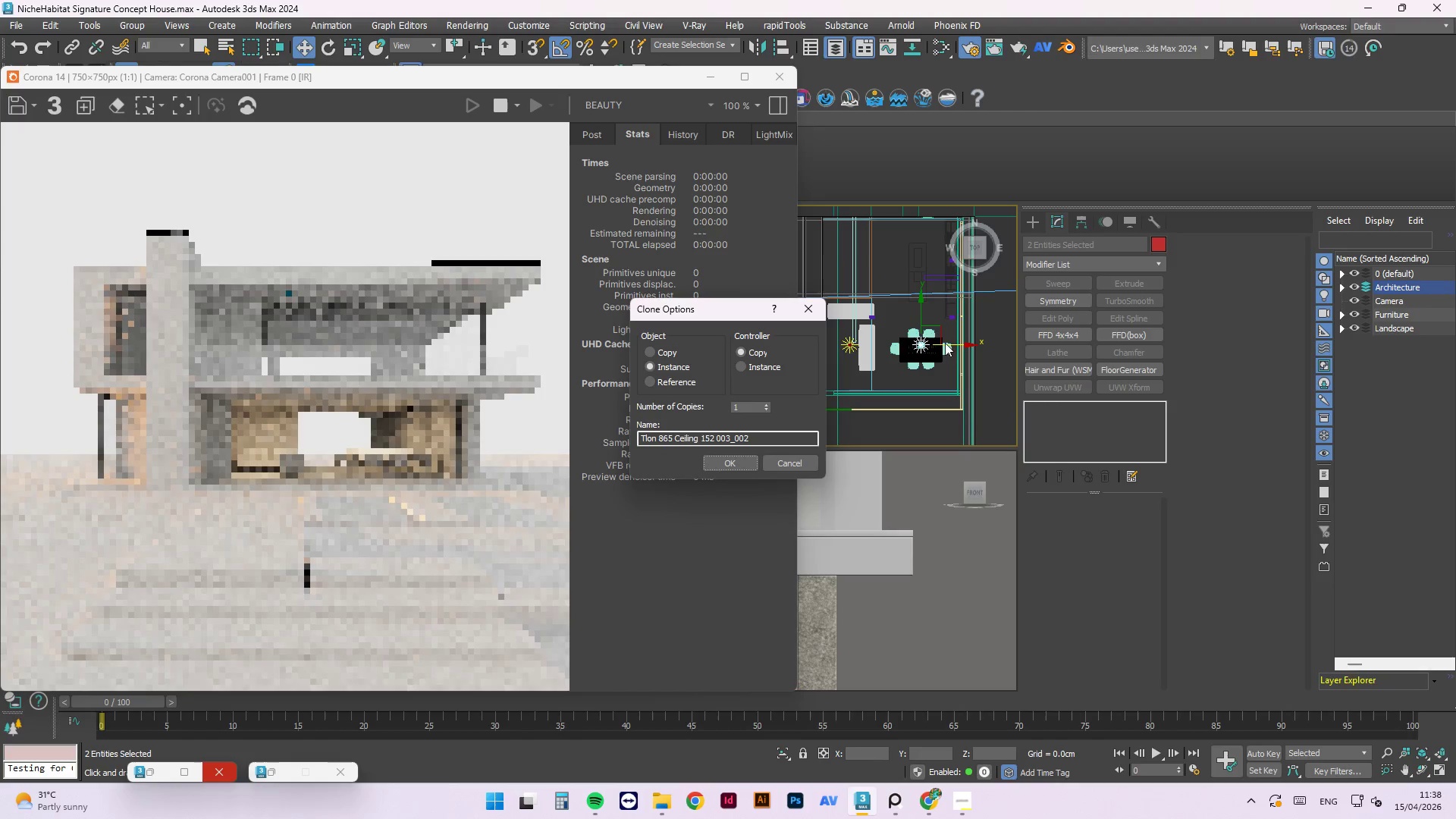 
key(Shift+ShiftLeft)
 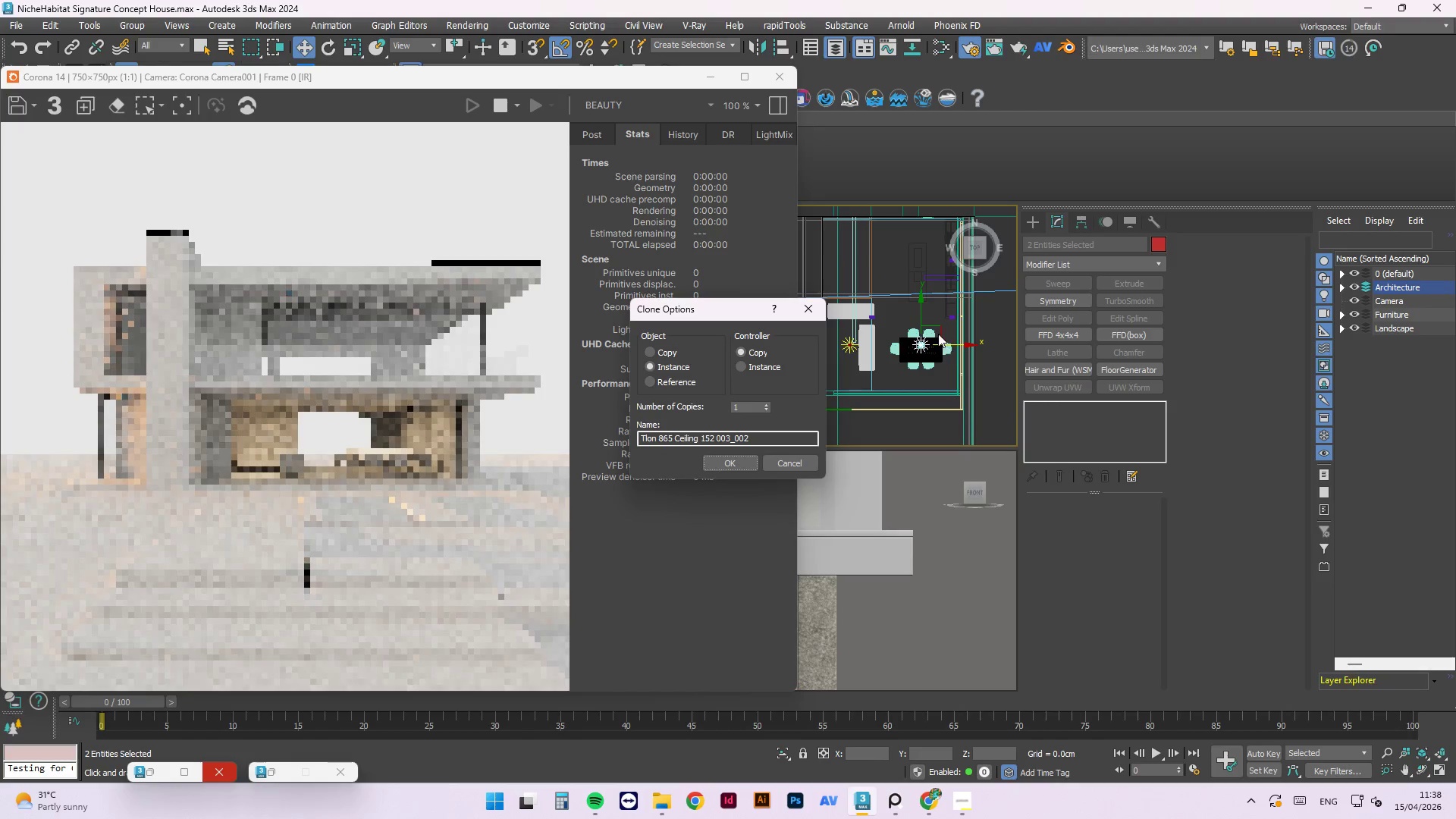 
key(Shift+ShiftLeft)
 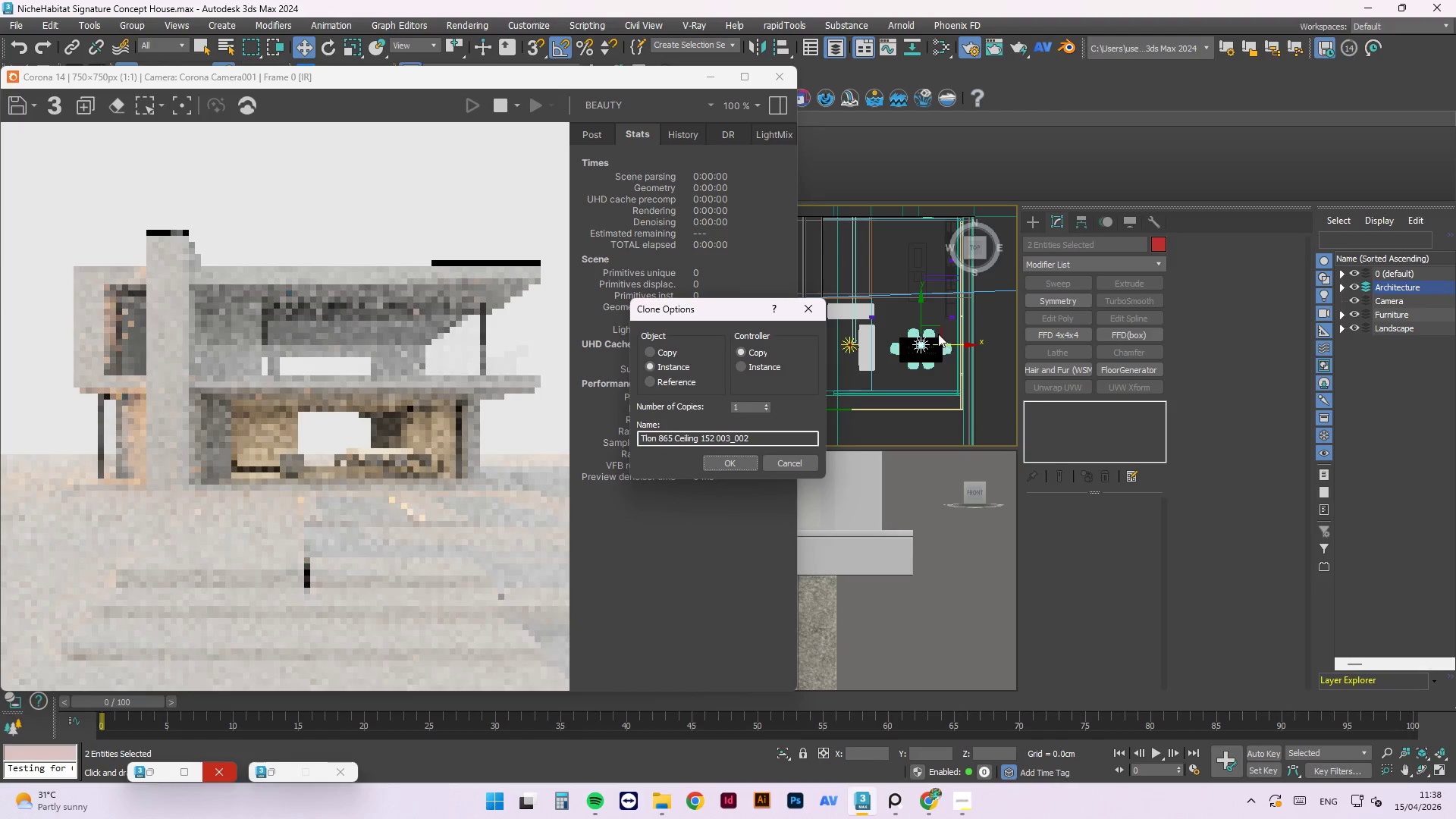 
key(Shift+ShiftLeft)
 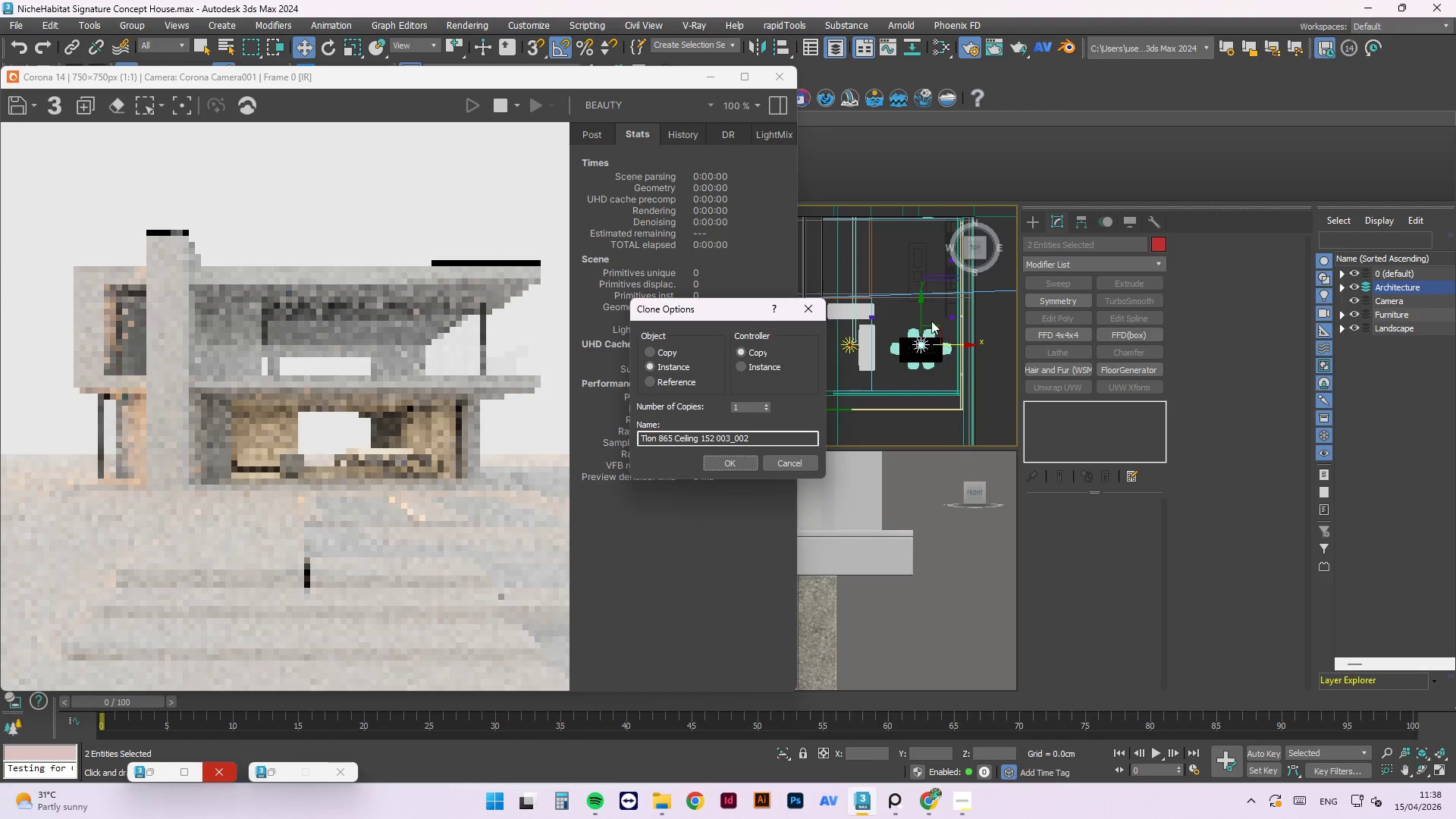 
key(Shift+ShiftLeft)
 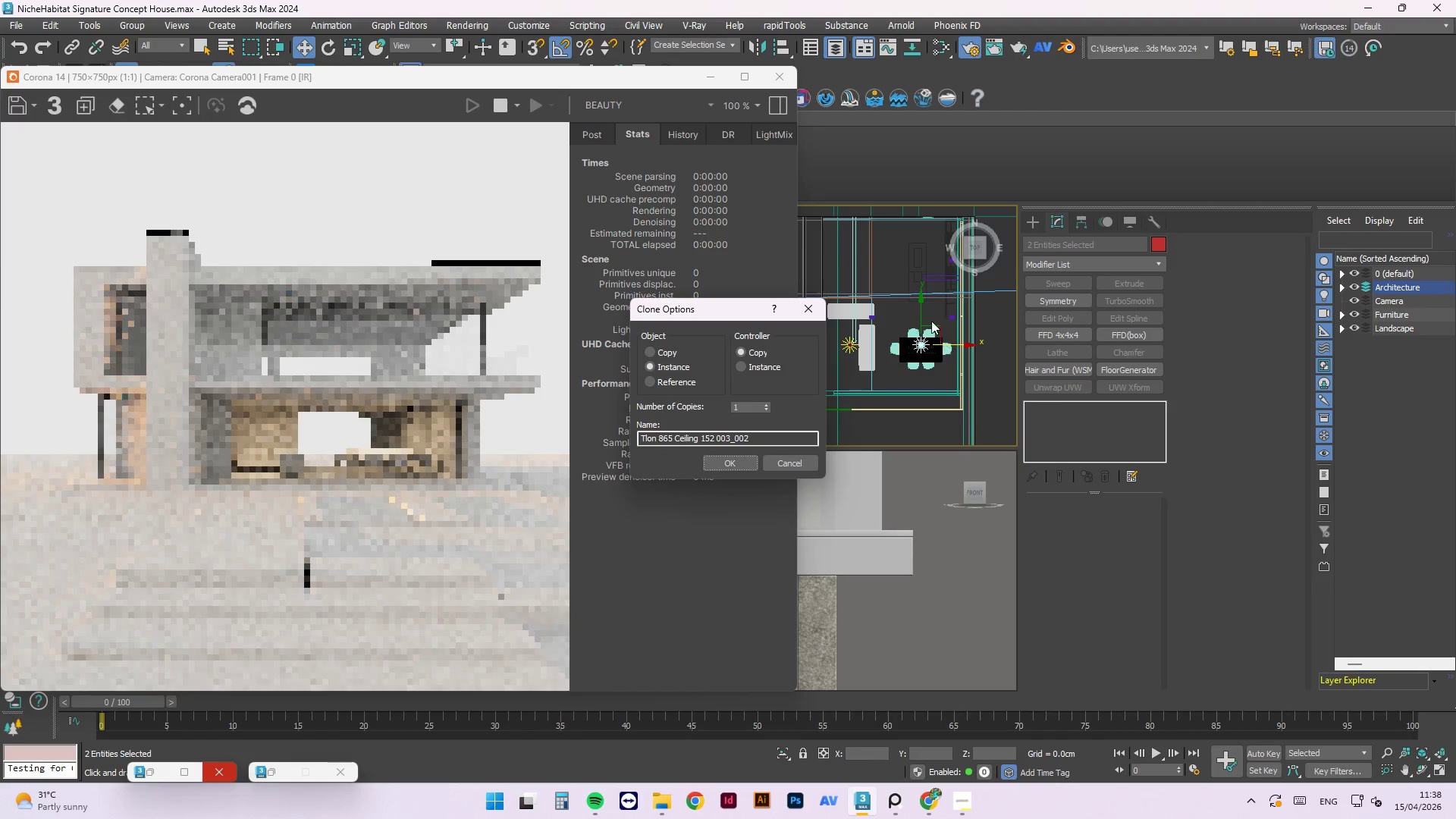 
key(Shift+ShiftLeft)
 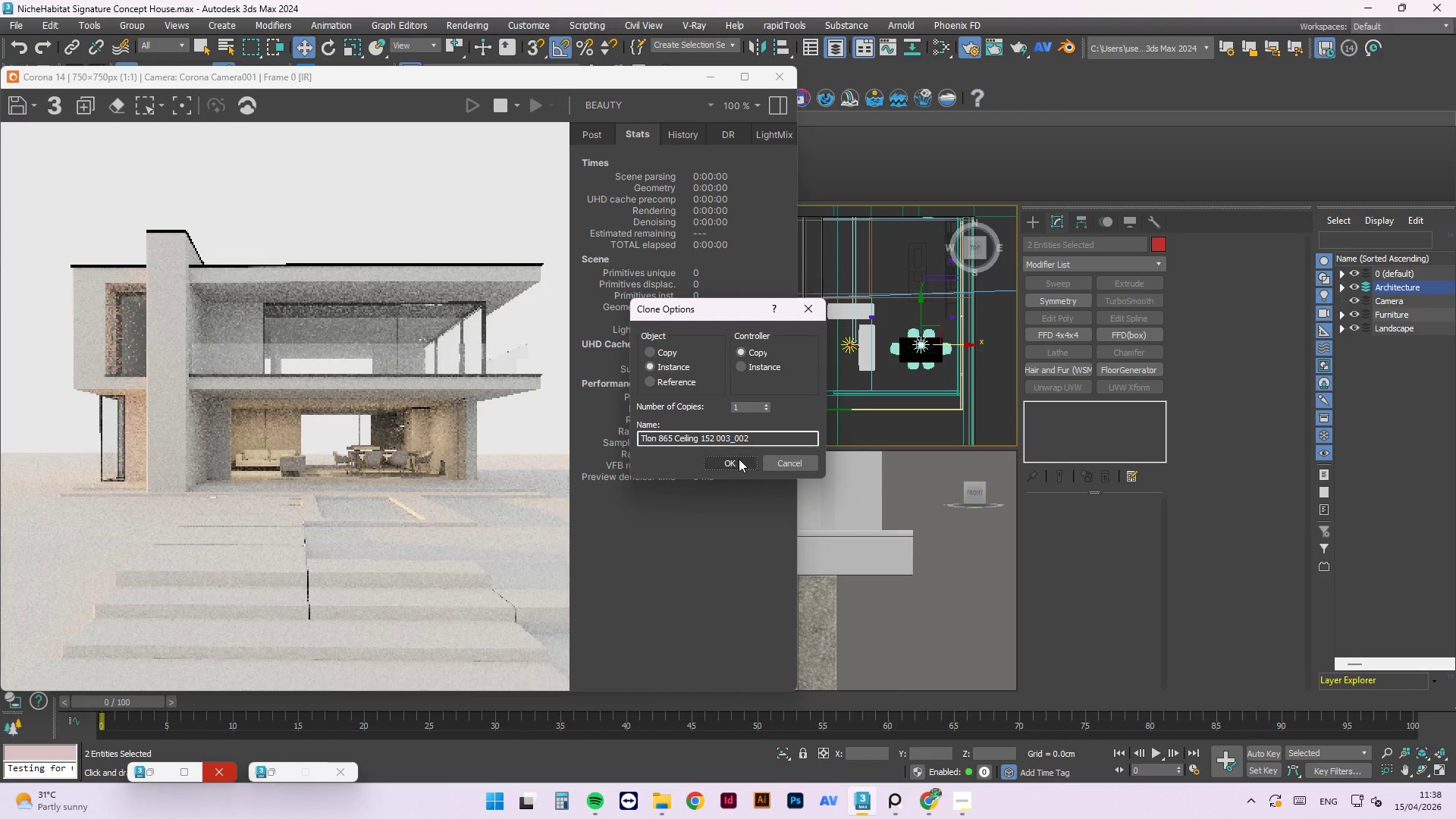 
left_click([723, 460])
 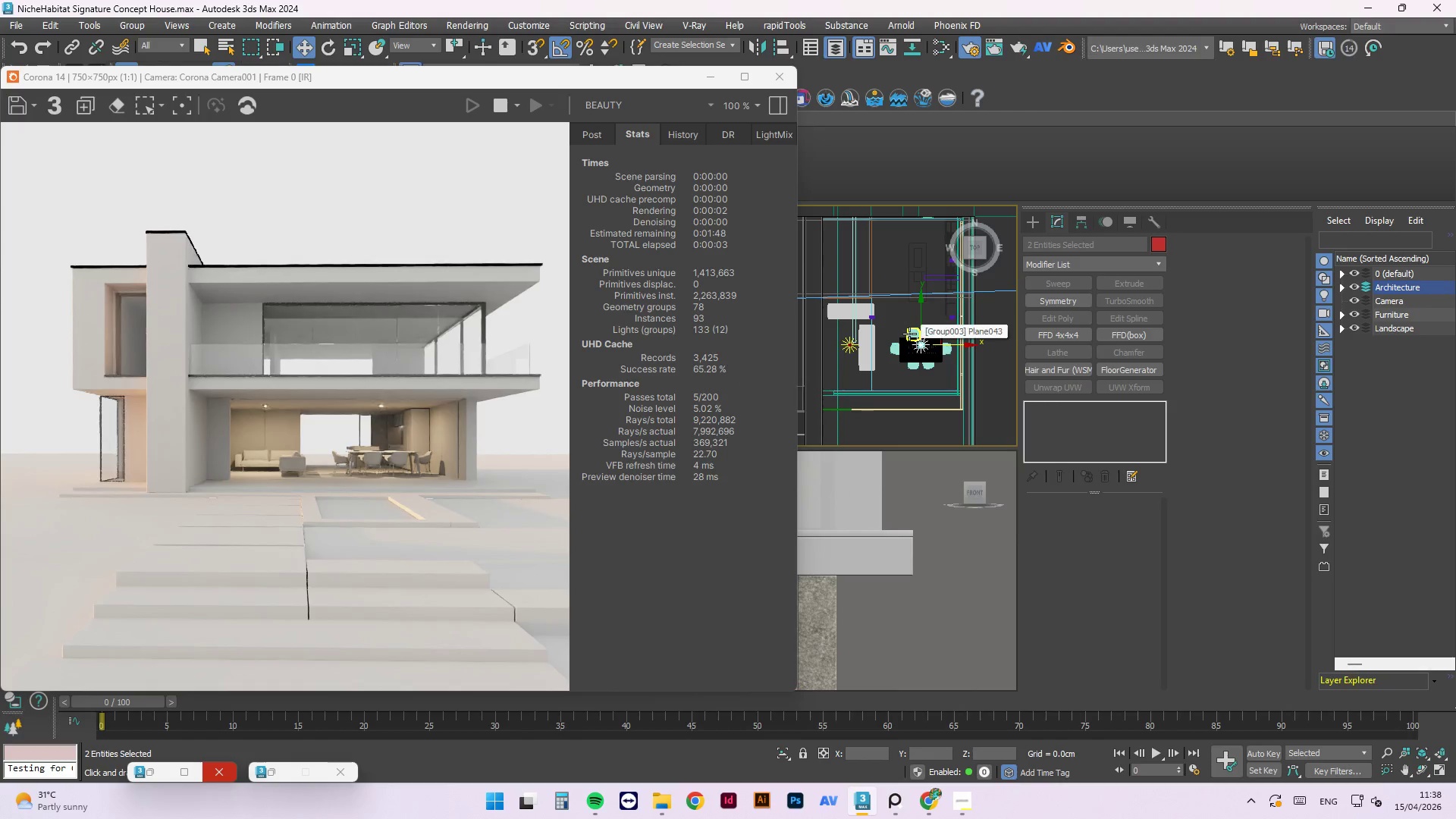 
mouse_move([928, 306])
 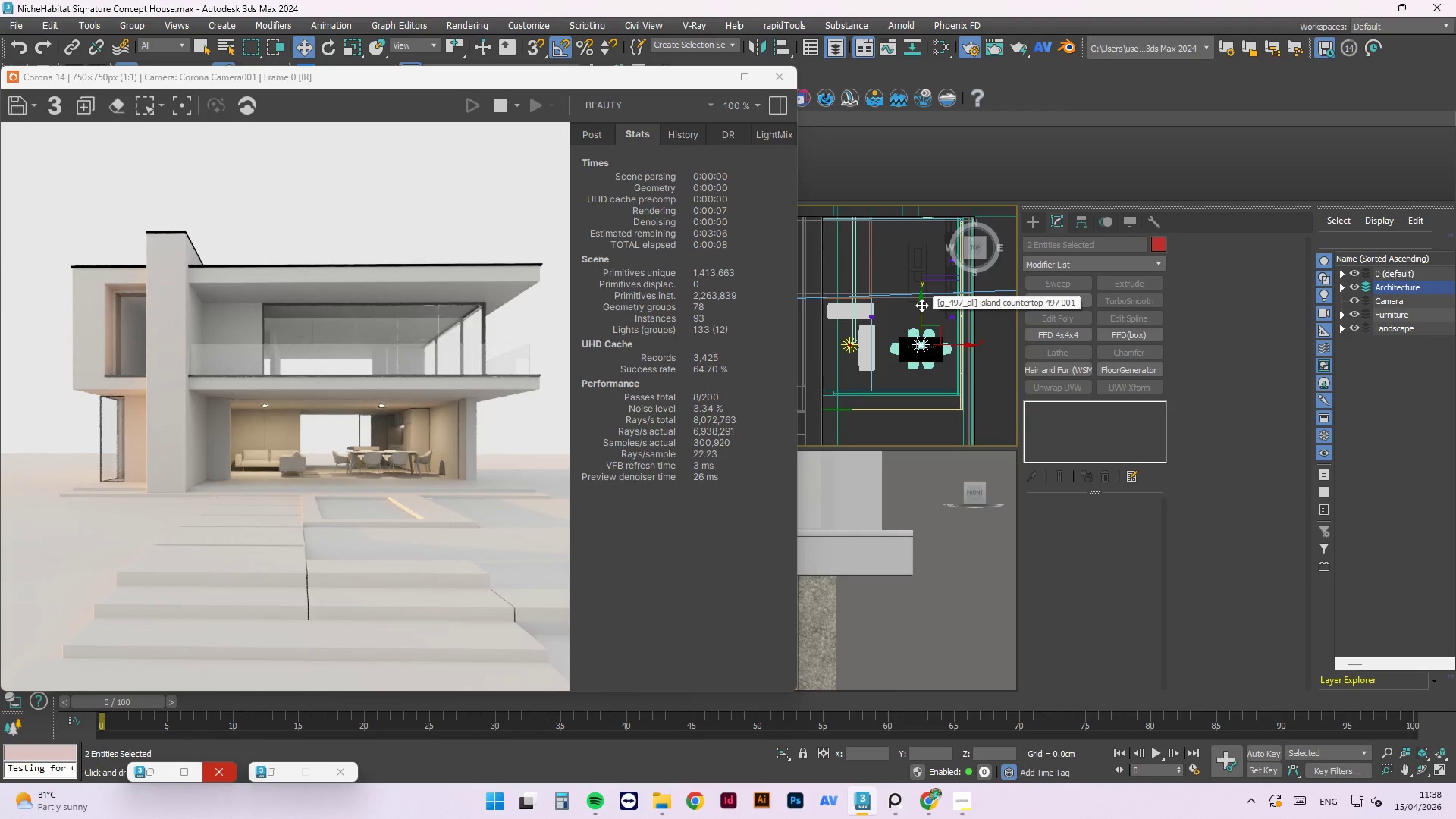 
left_click_drag(start_coordinate=[921, 300], to_coordinate=[927, 263])
 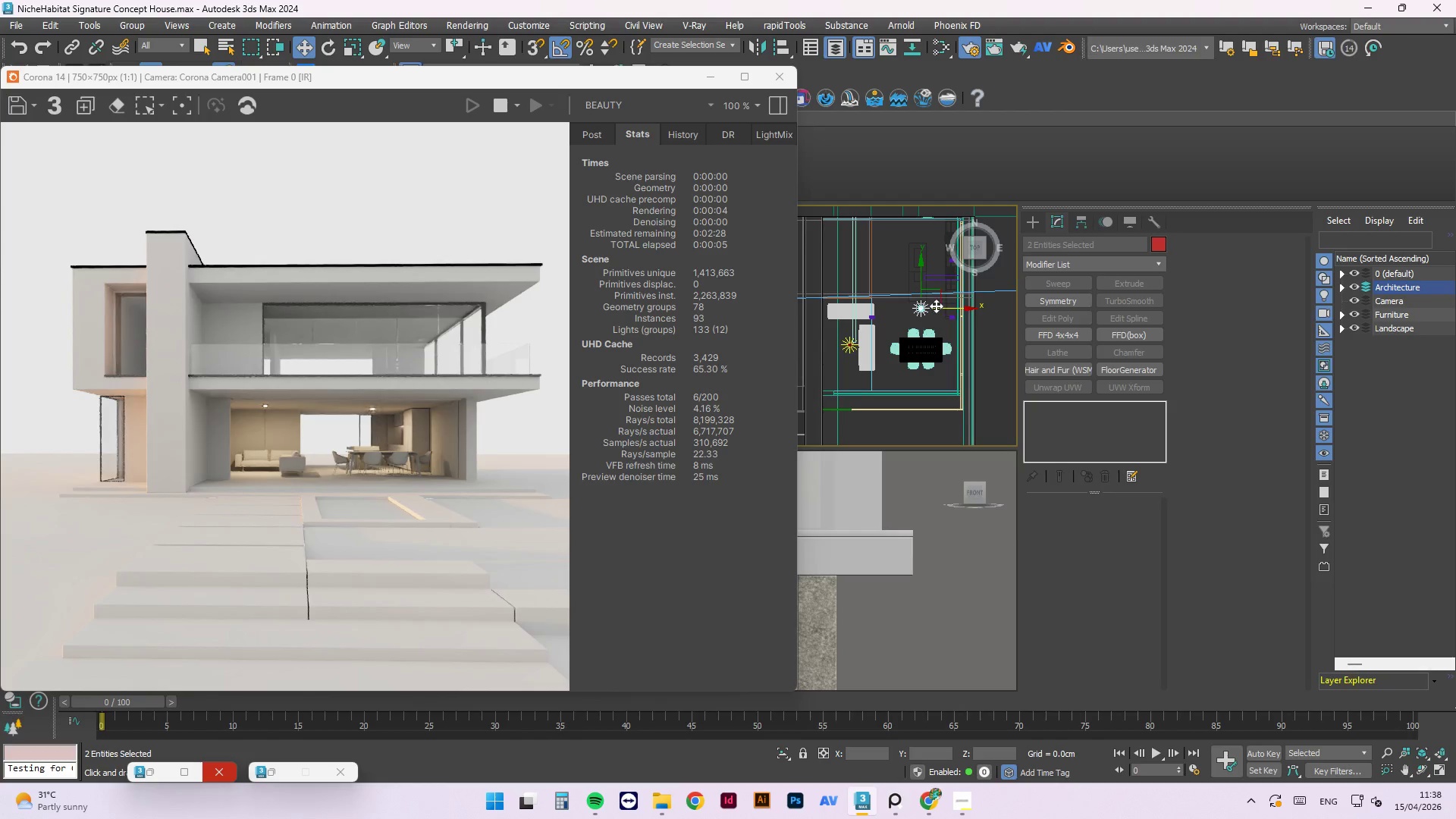 
wait(10.58)
 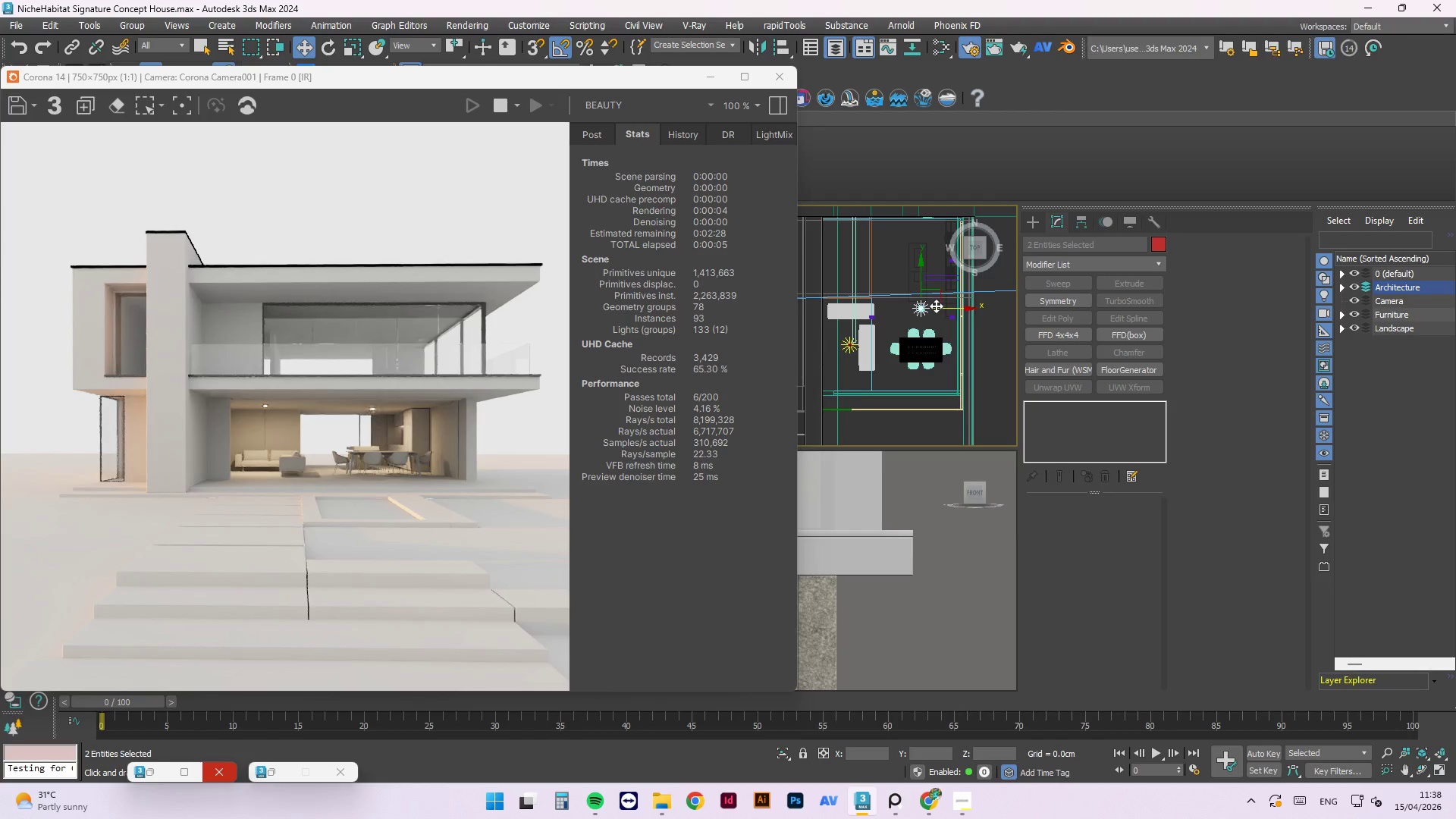 
left_click_drag(start_coordinate=[921, 276], to_coordinate=[923, 313])
 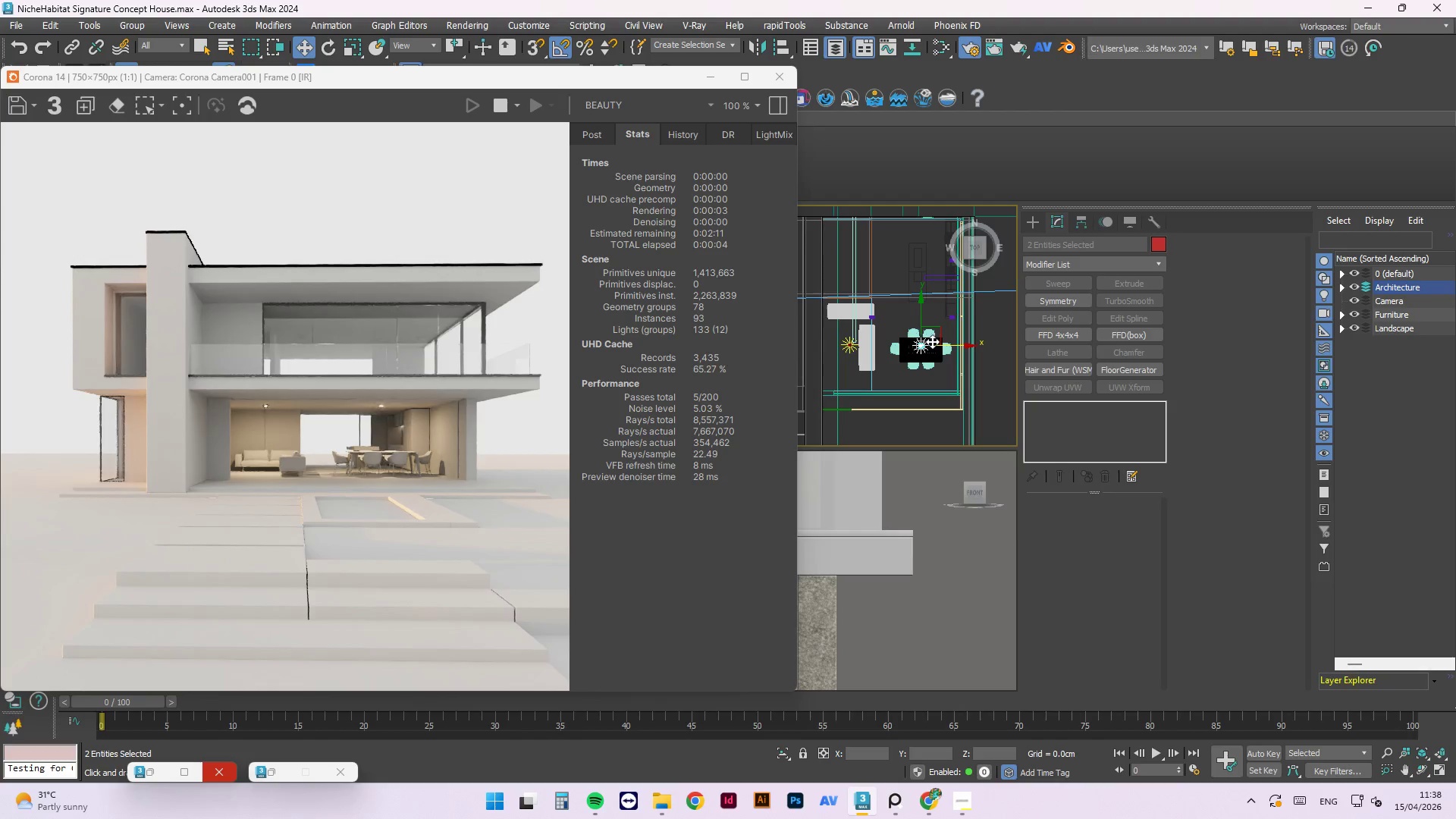 
wait(6.28)
 